 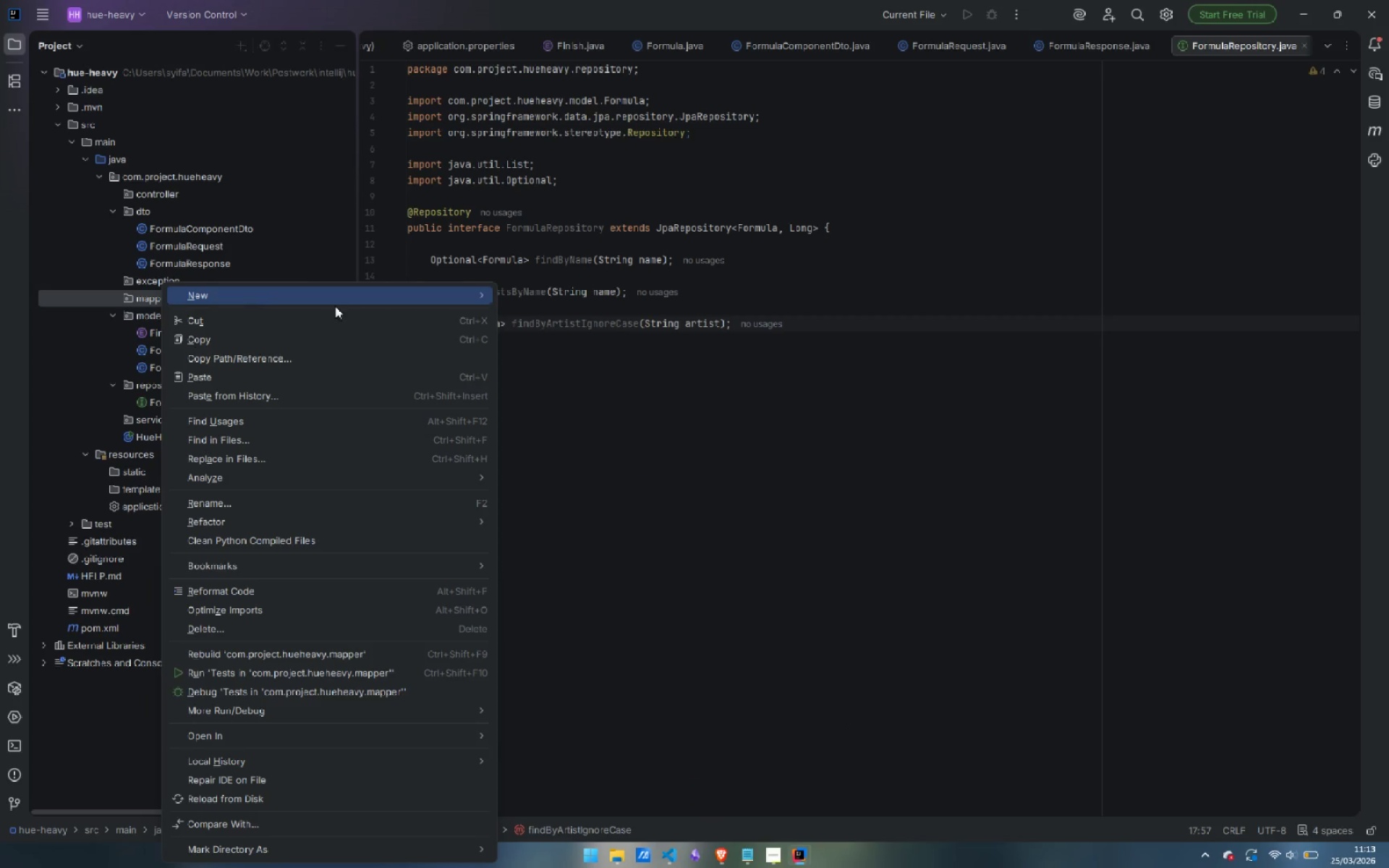 
left_click([566, 293])
 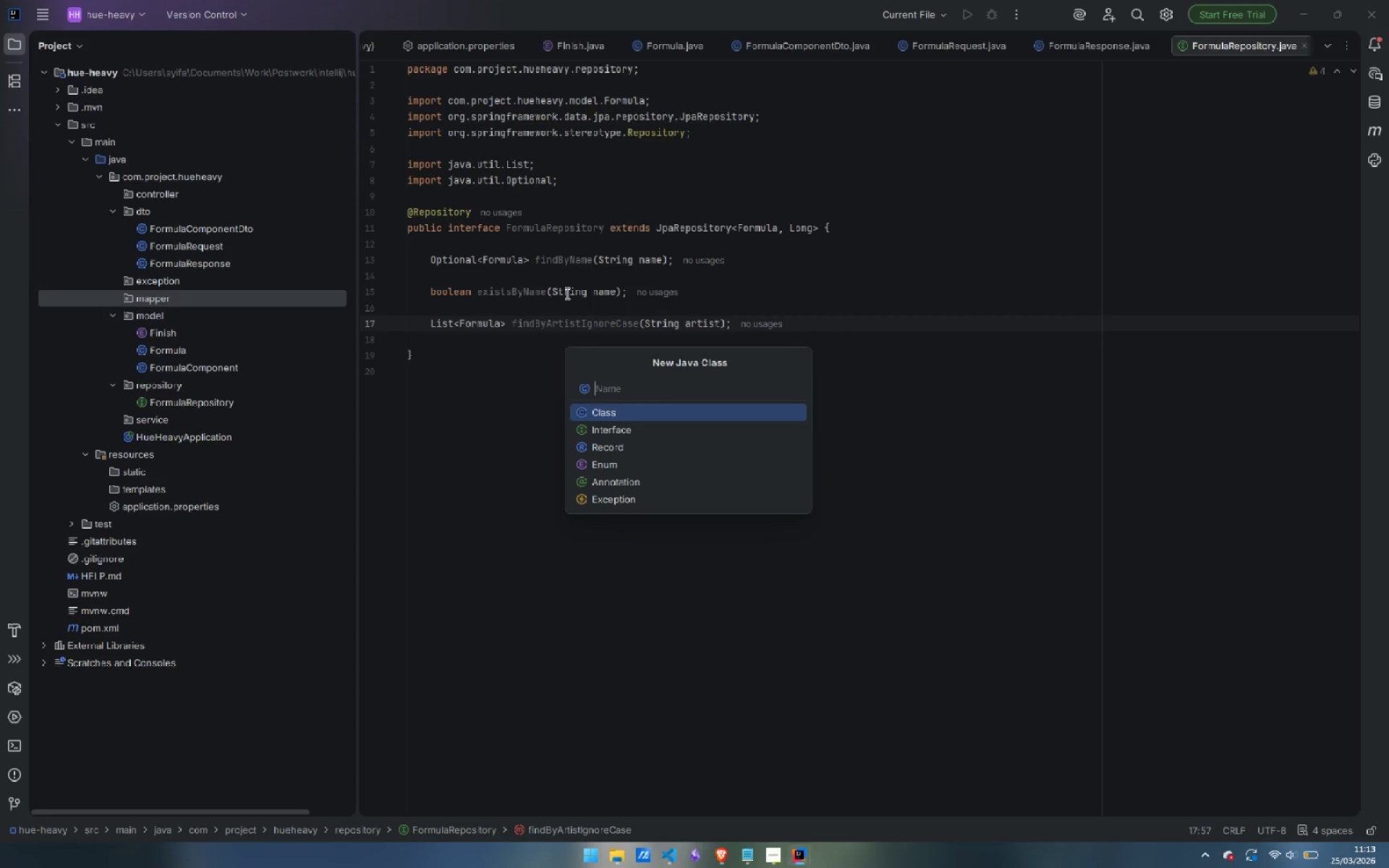 
type(FormulaMapper)
 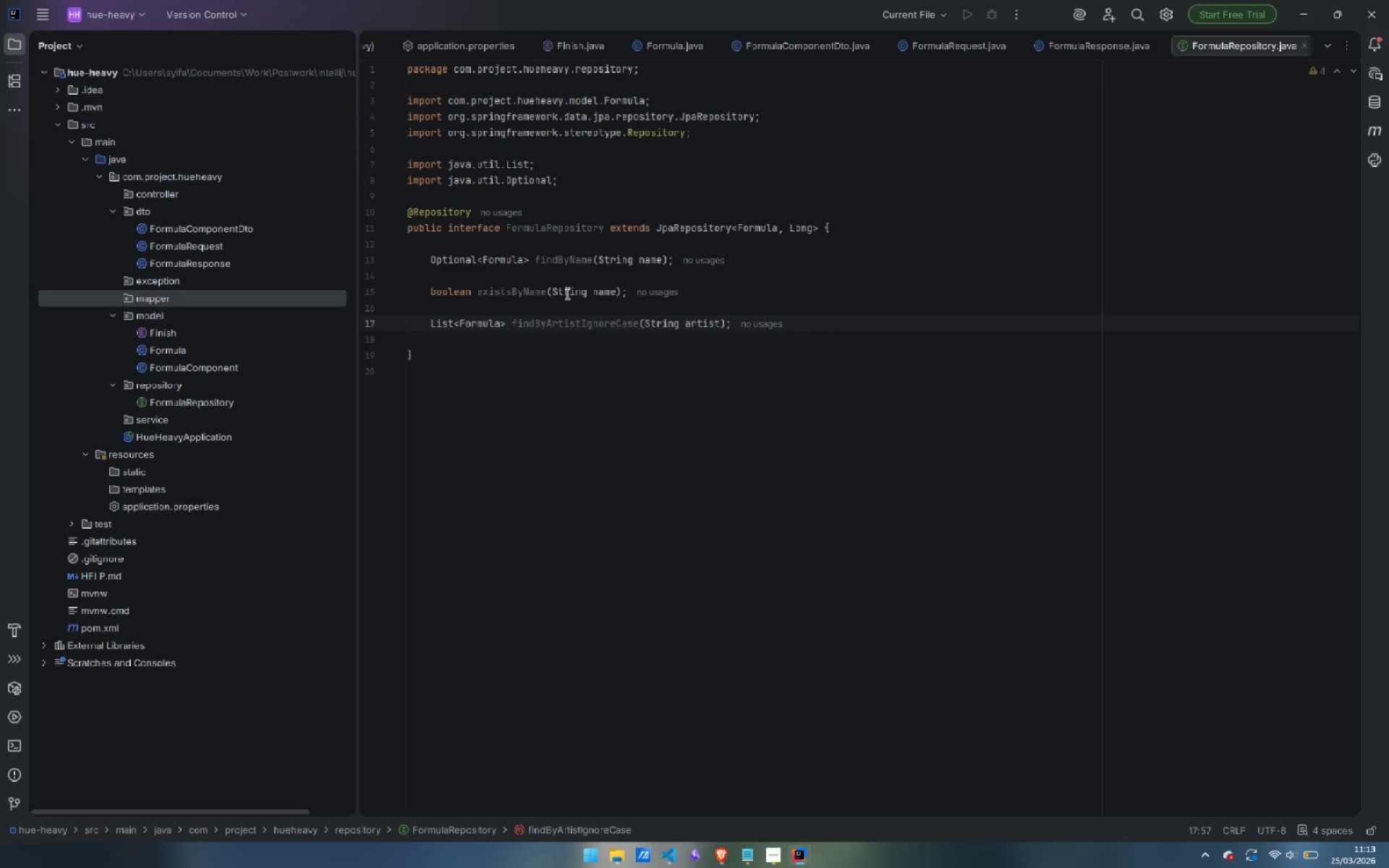 
key(Enter)
 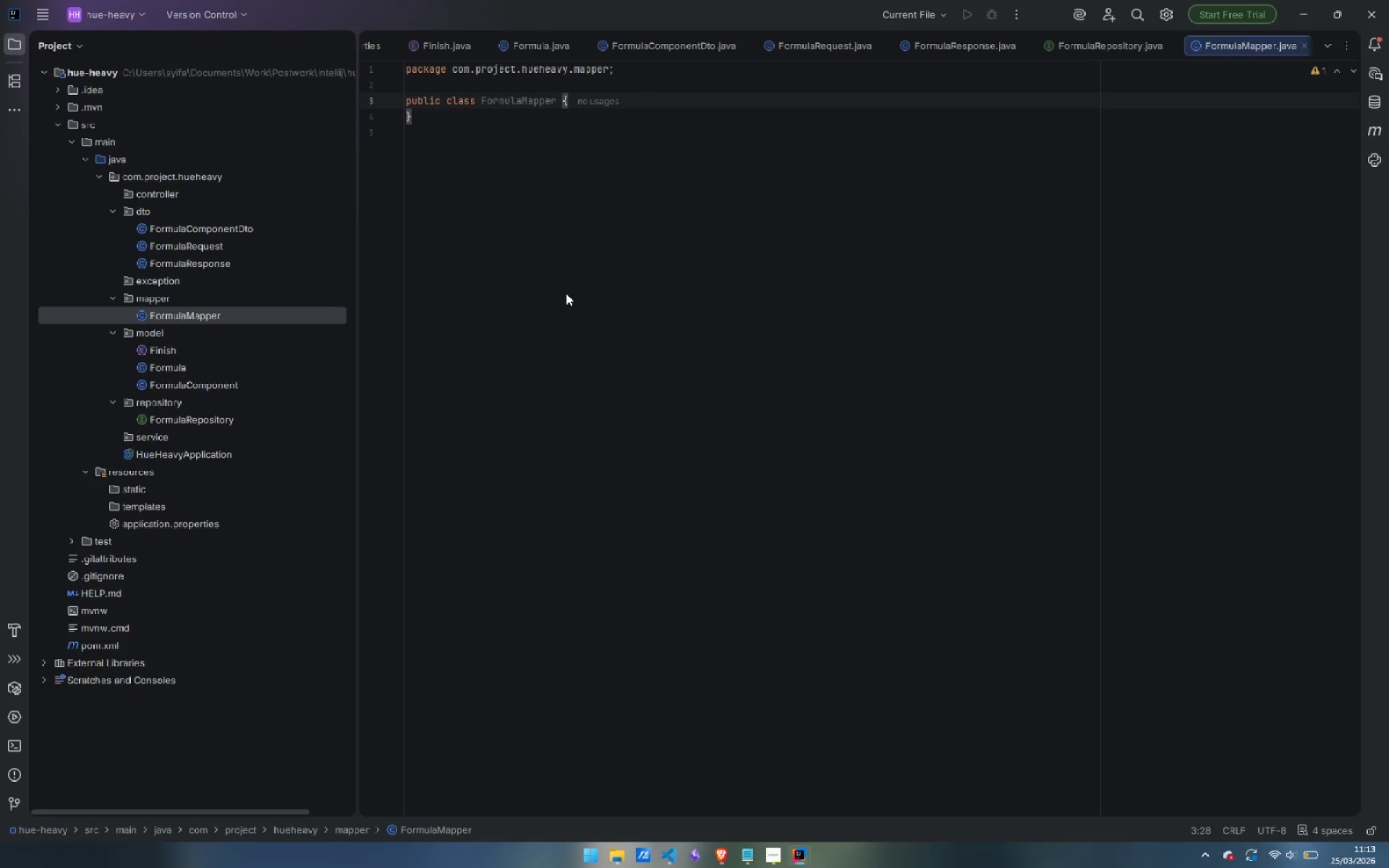 
key(ArrowUp)
 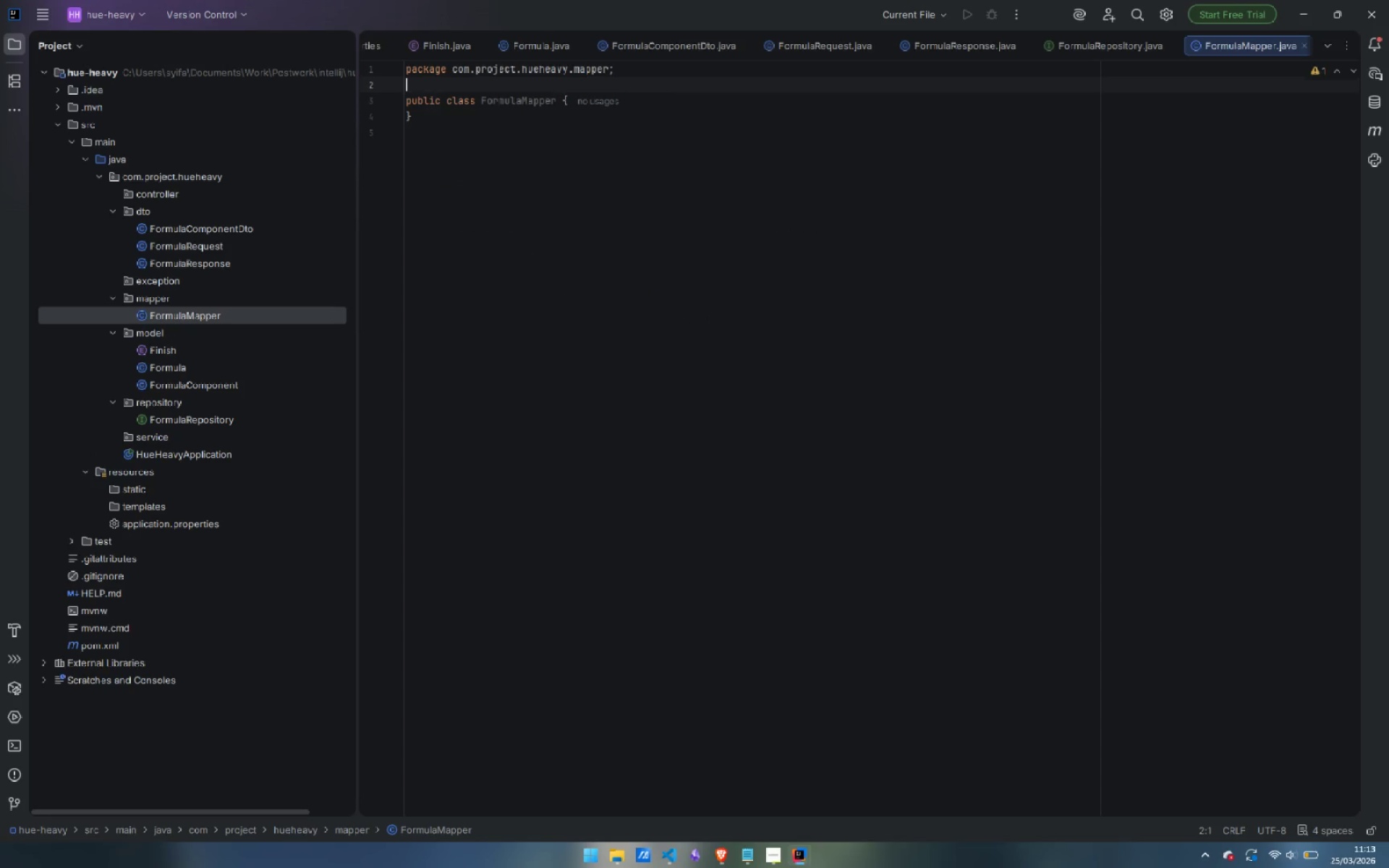 
key(Enter)
 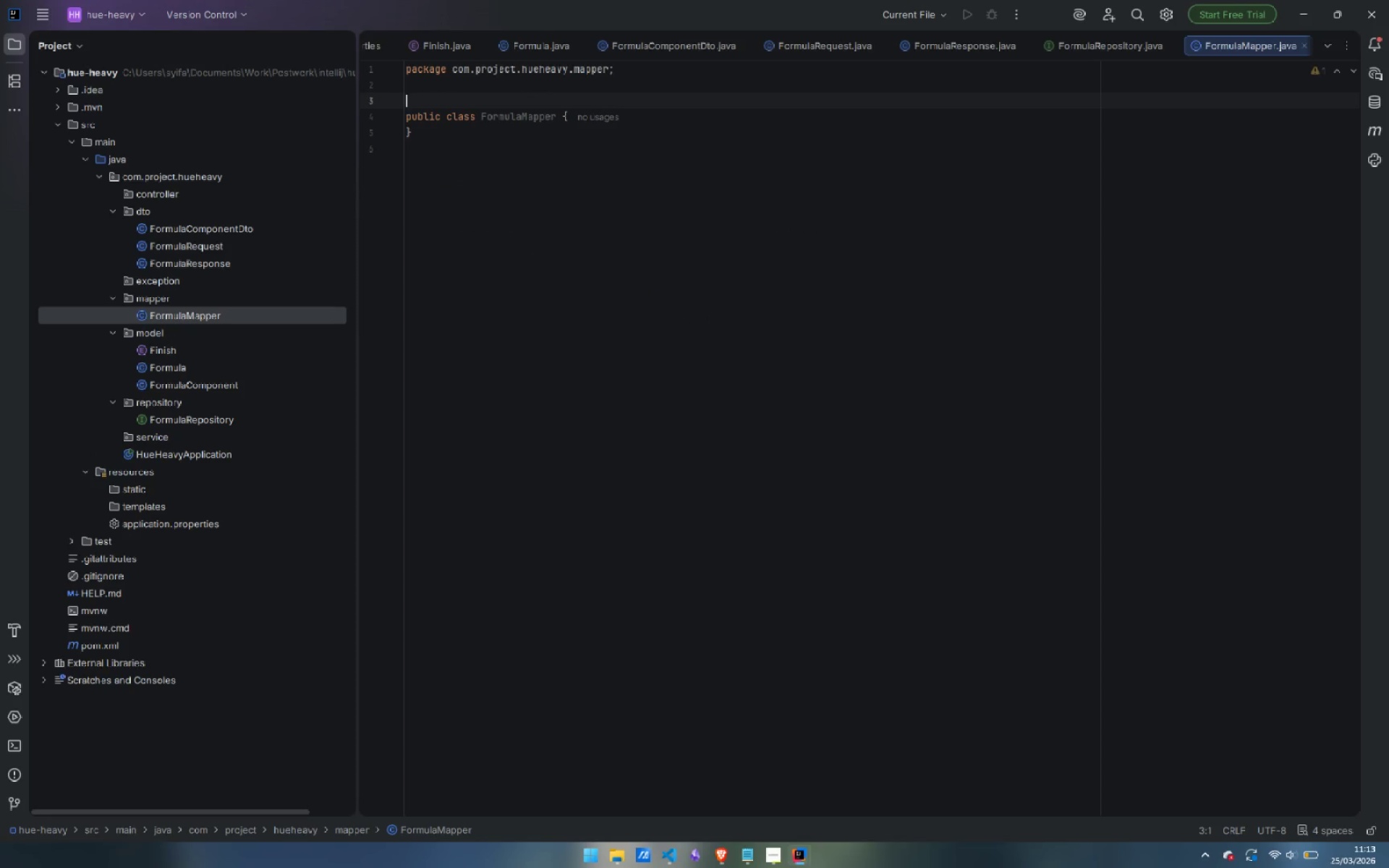 
type(@Component)
 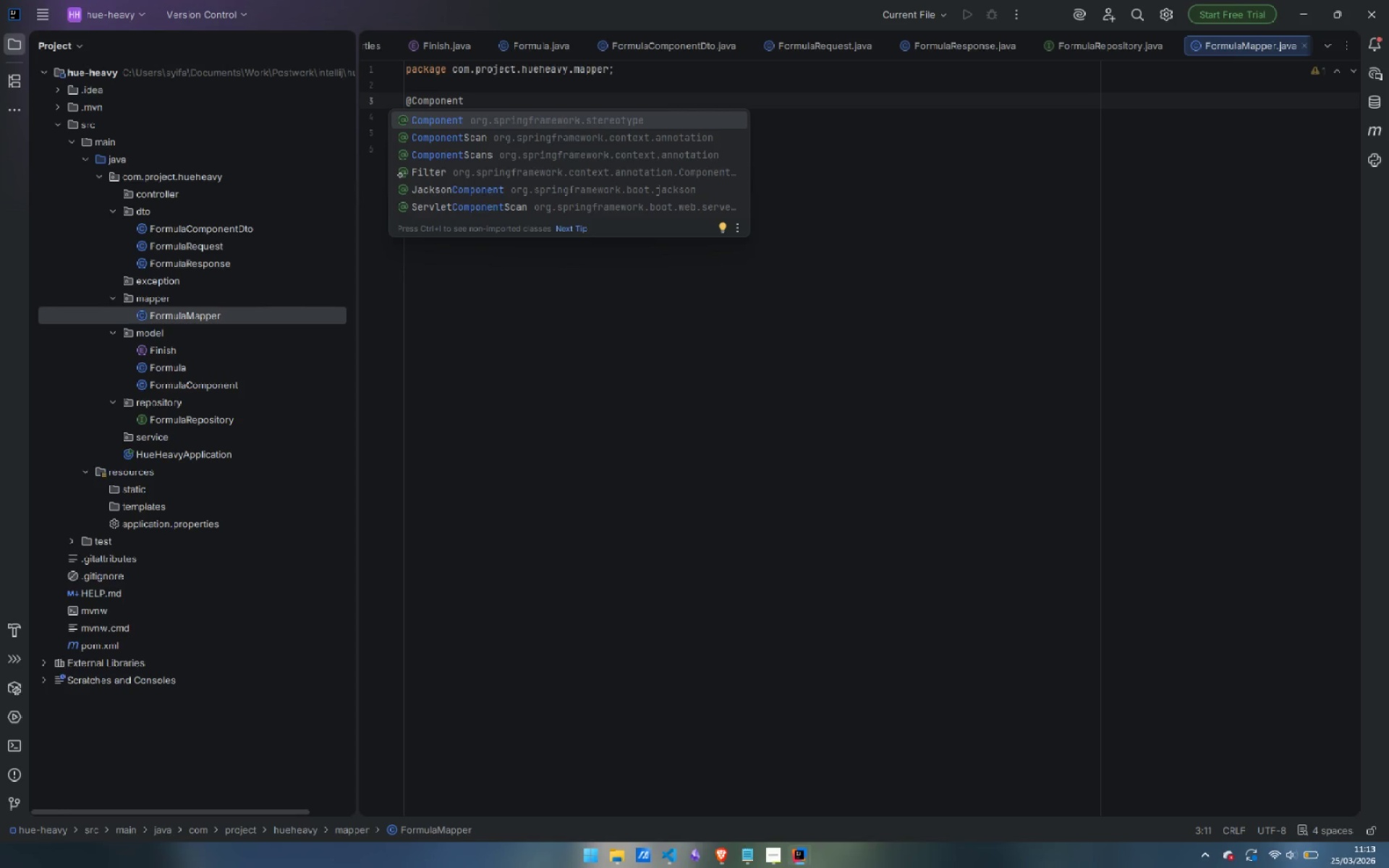 
key(Enter)
 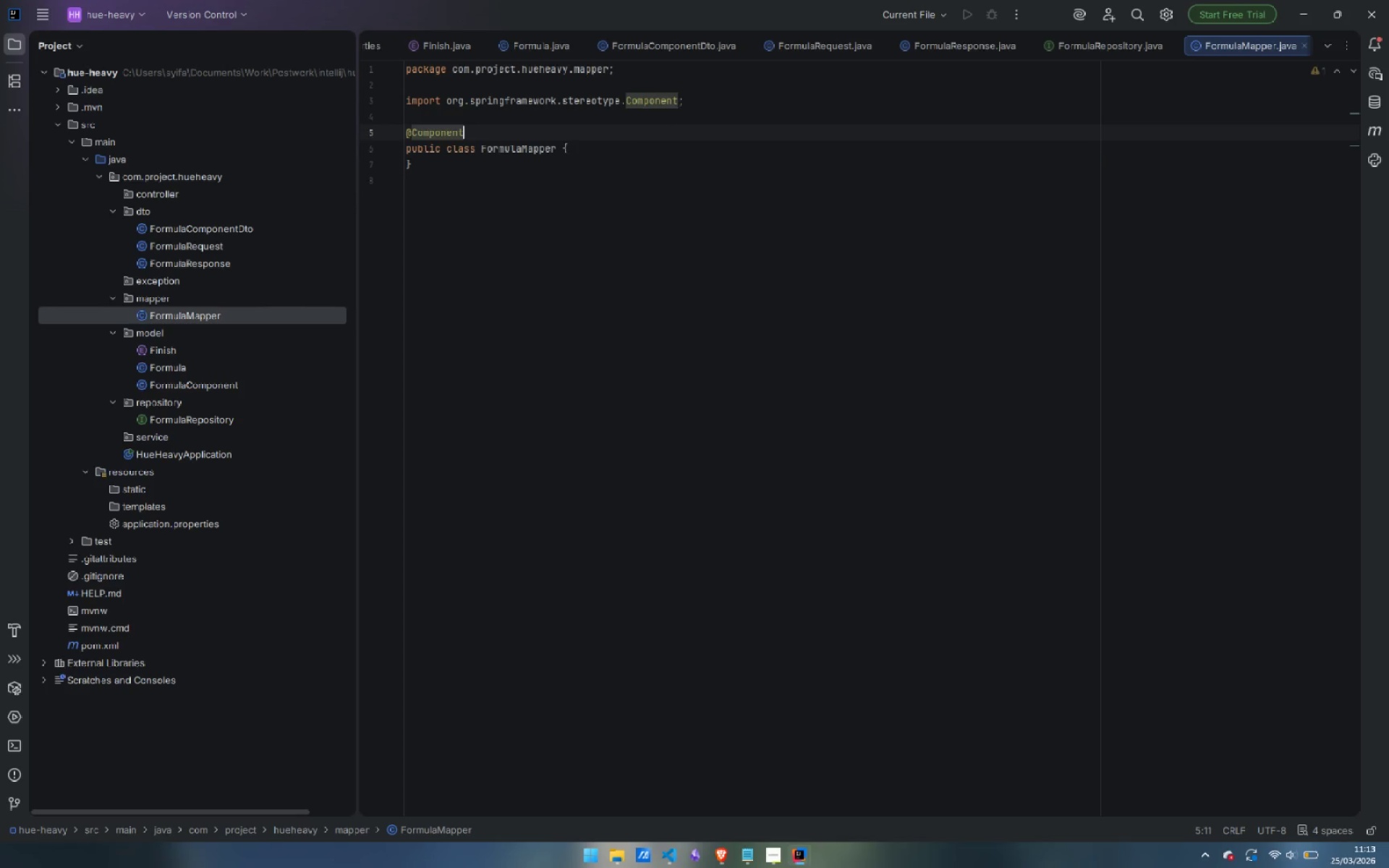 
key(ArrowDown)
 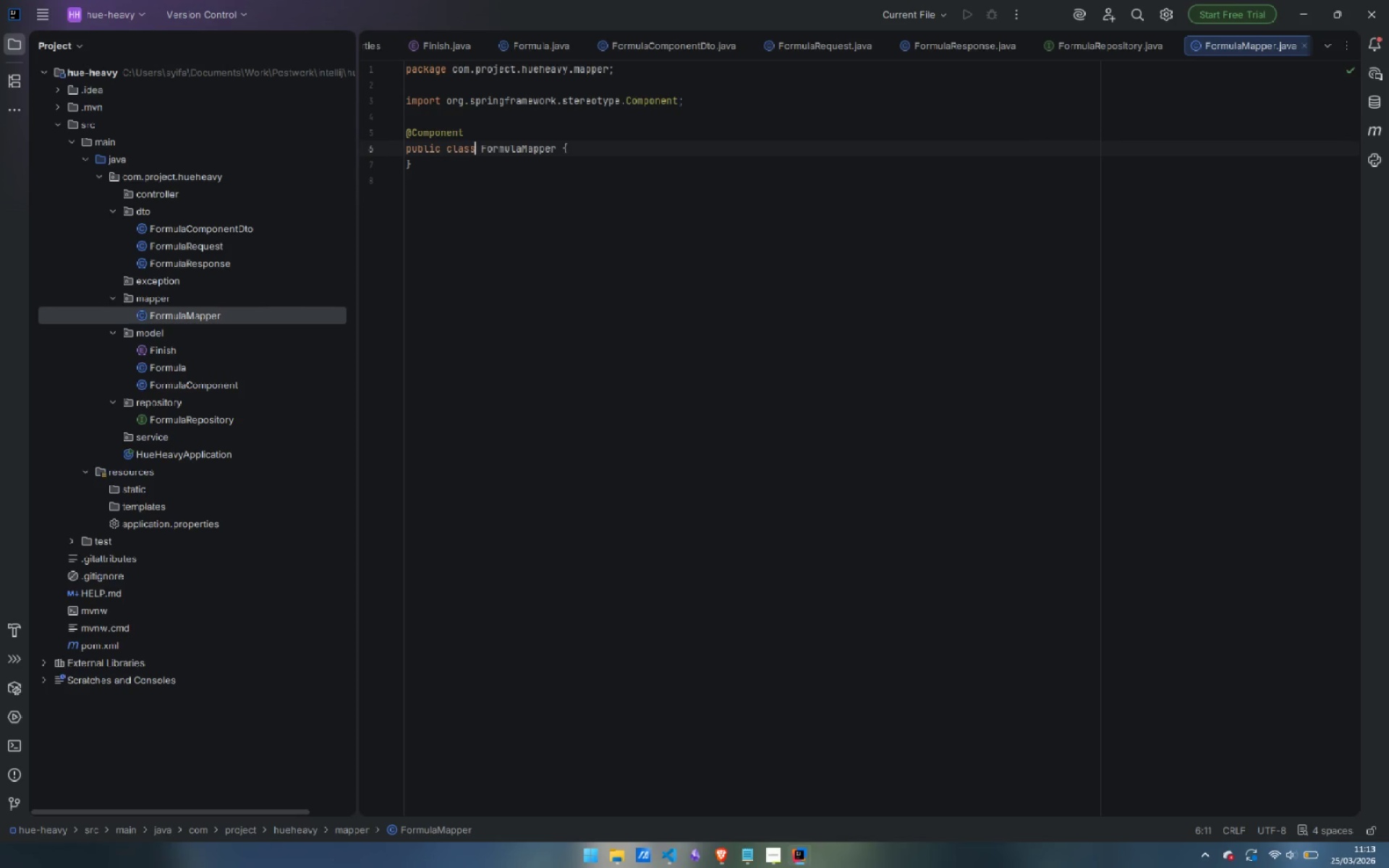 
key(Control+ArrowRight)
 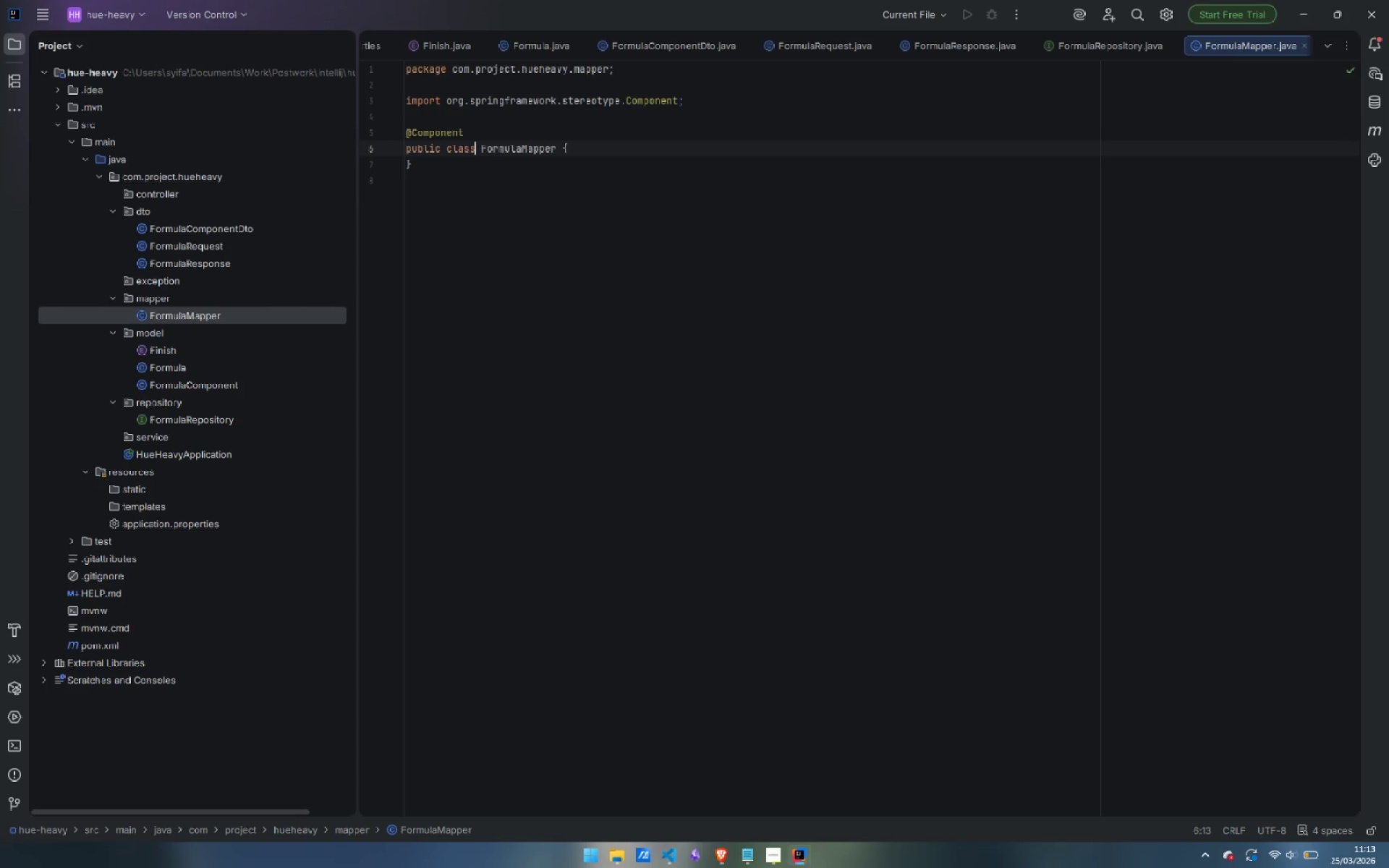 
key(Control+ArrowRight)
 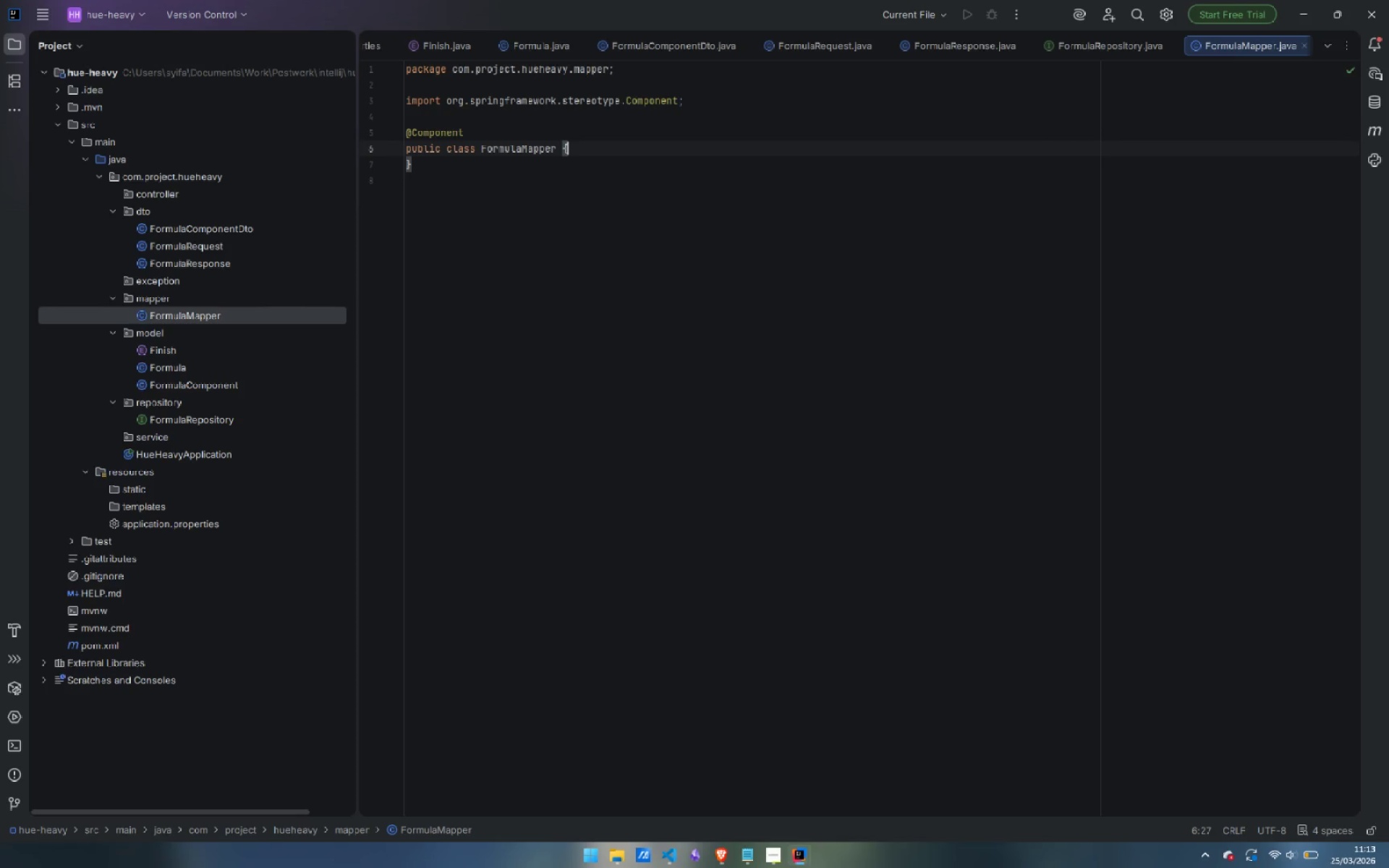 
key(Control+ArrowRight)
 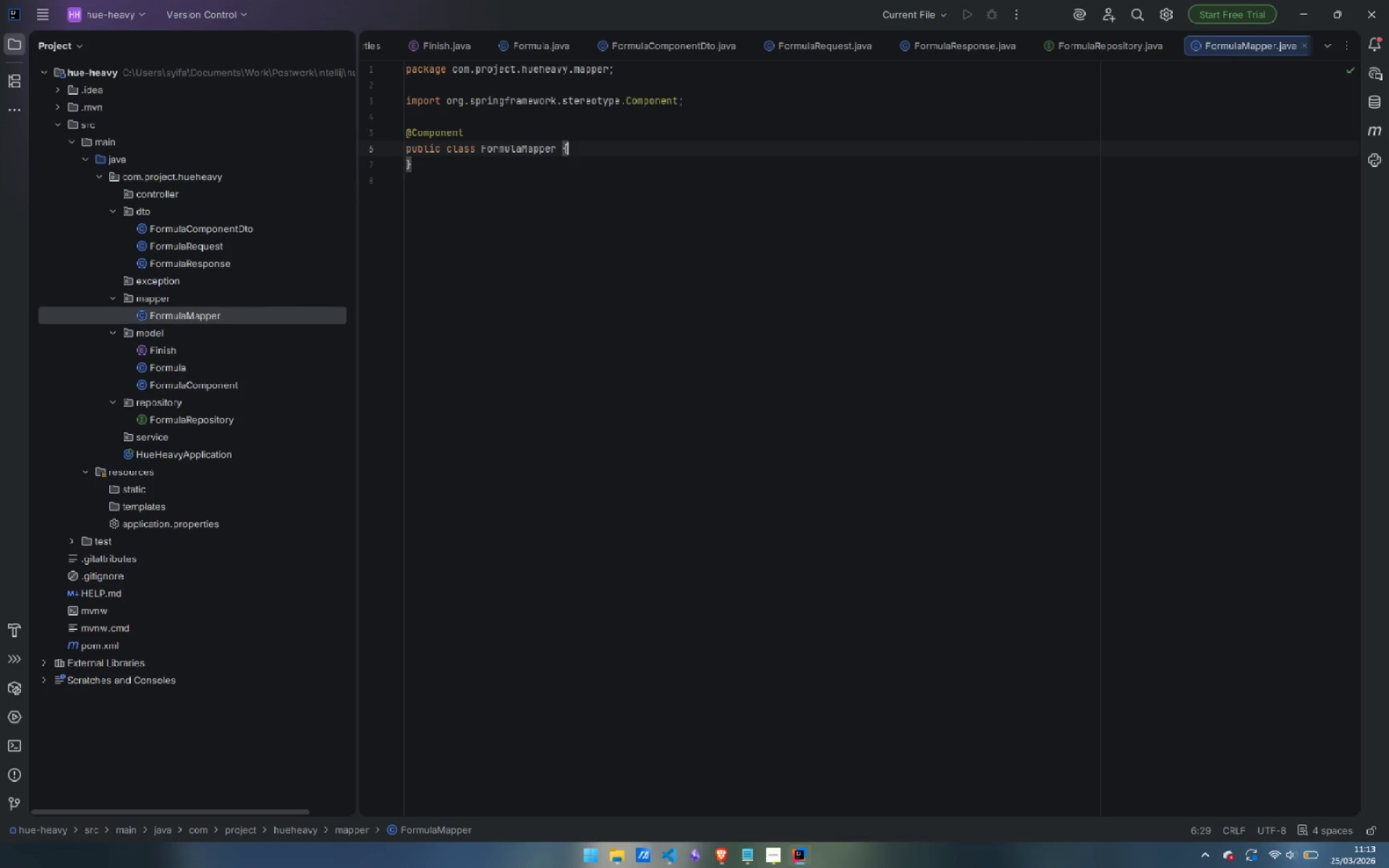 
key(Enter)
 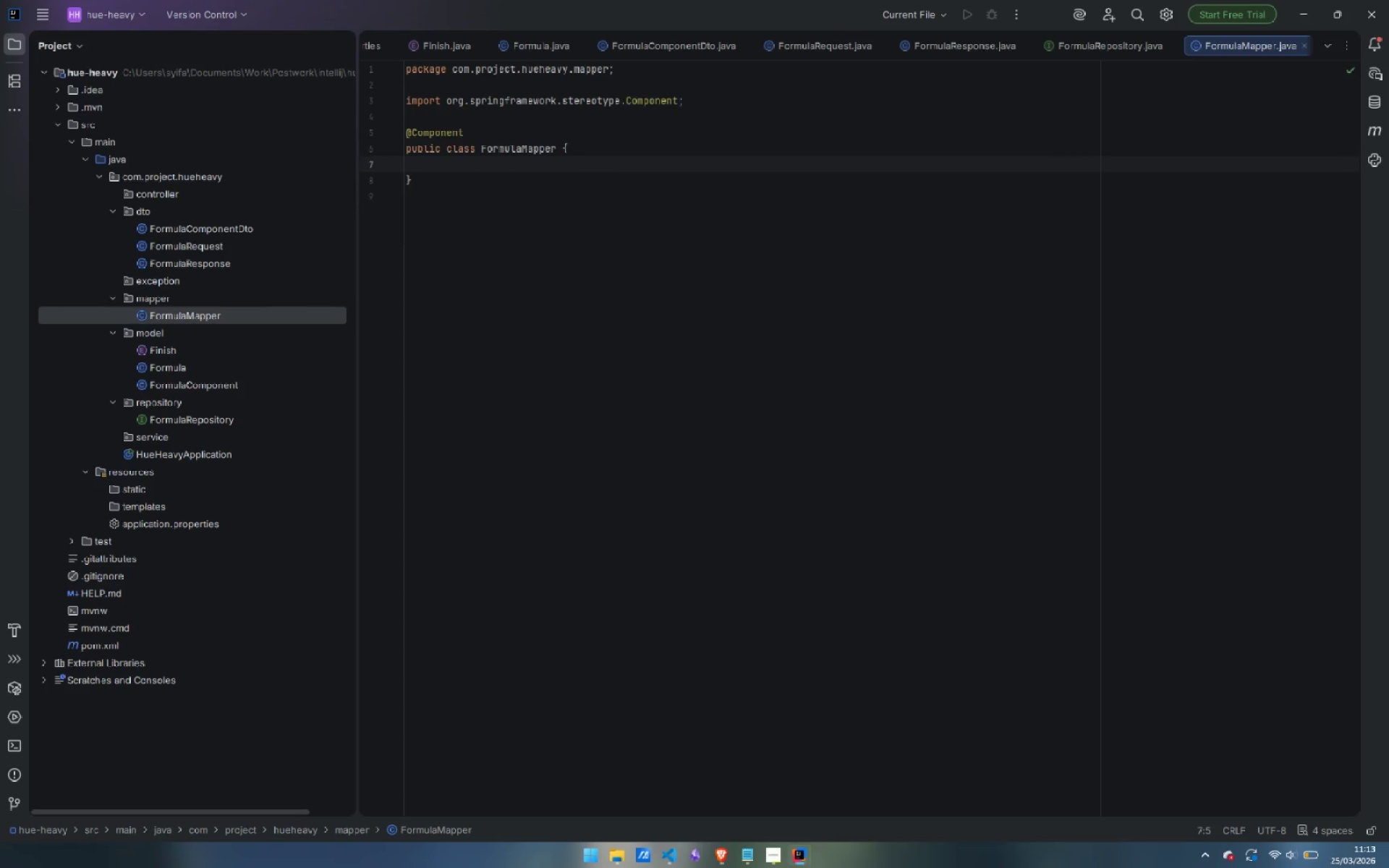 
key(Enter)
 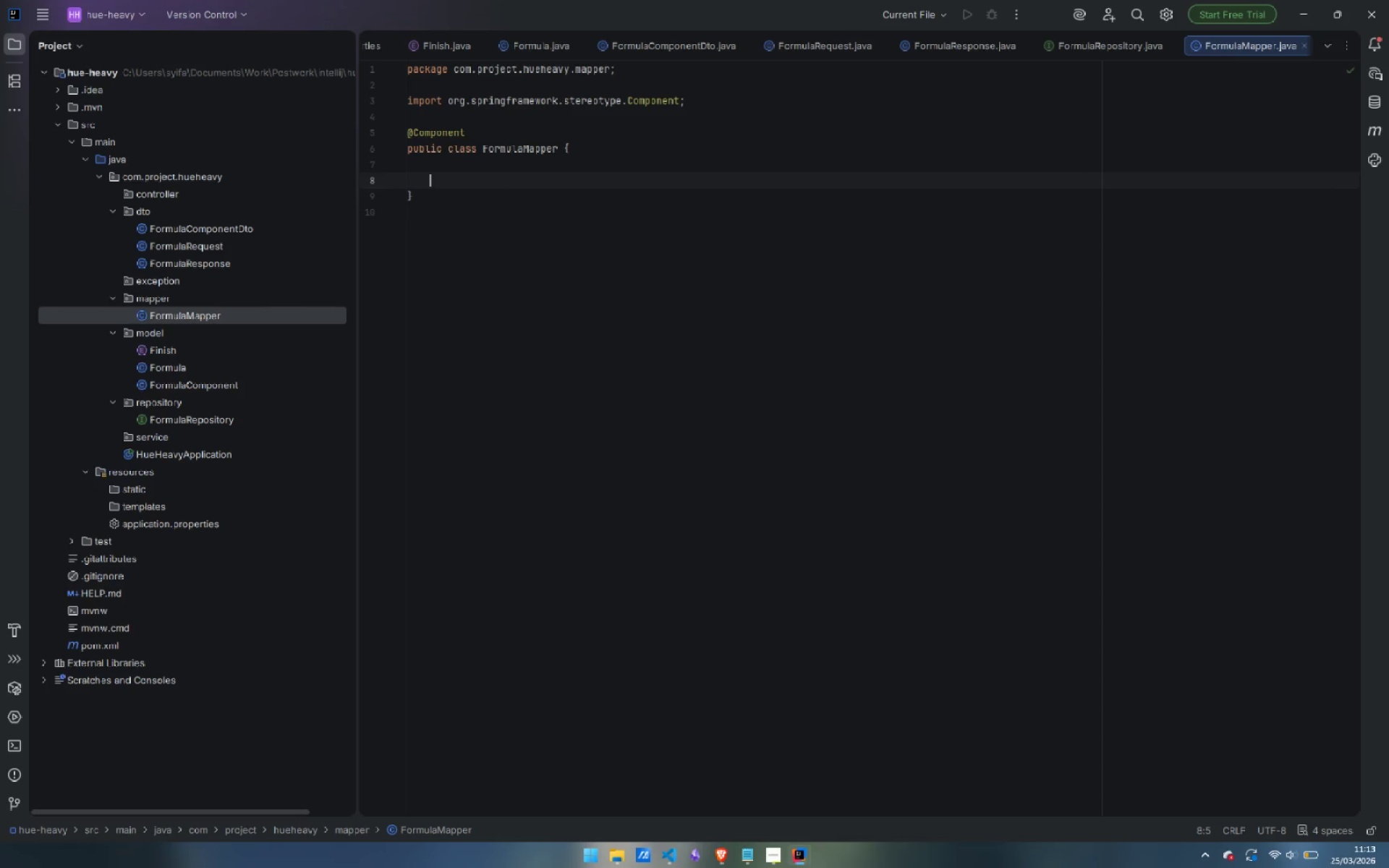 
key(Enter)
 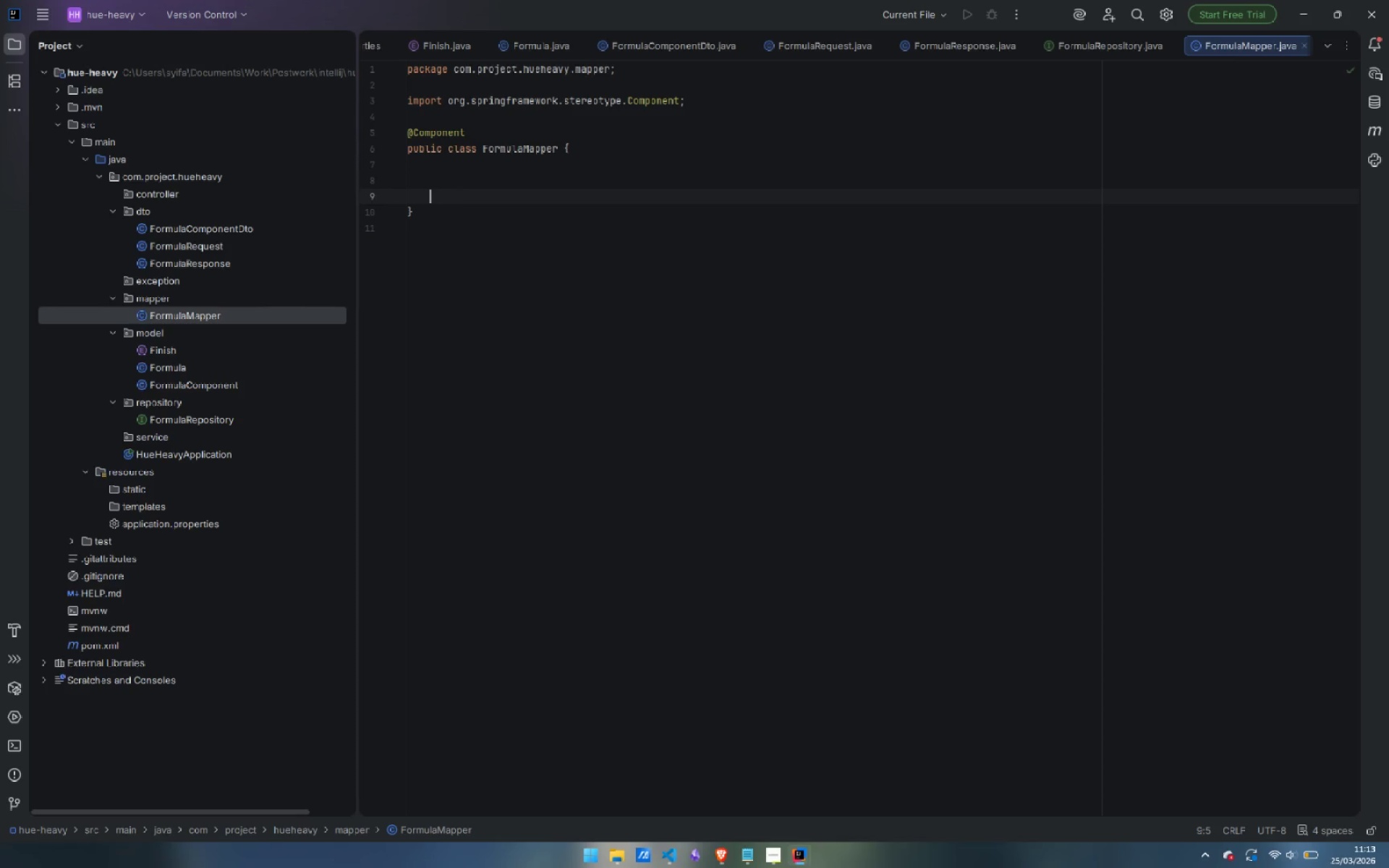 
key(ArrowUp)
 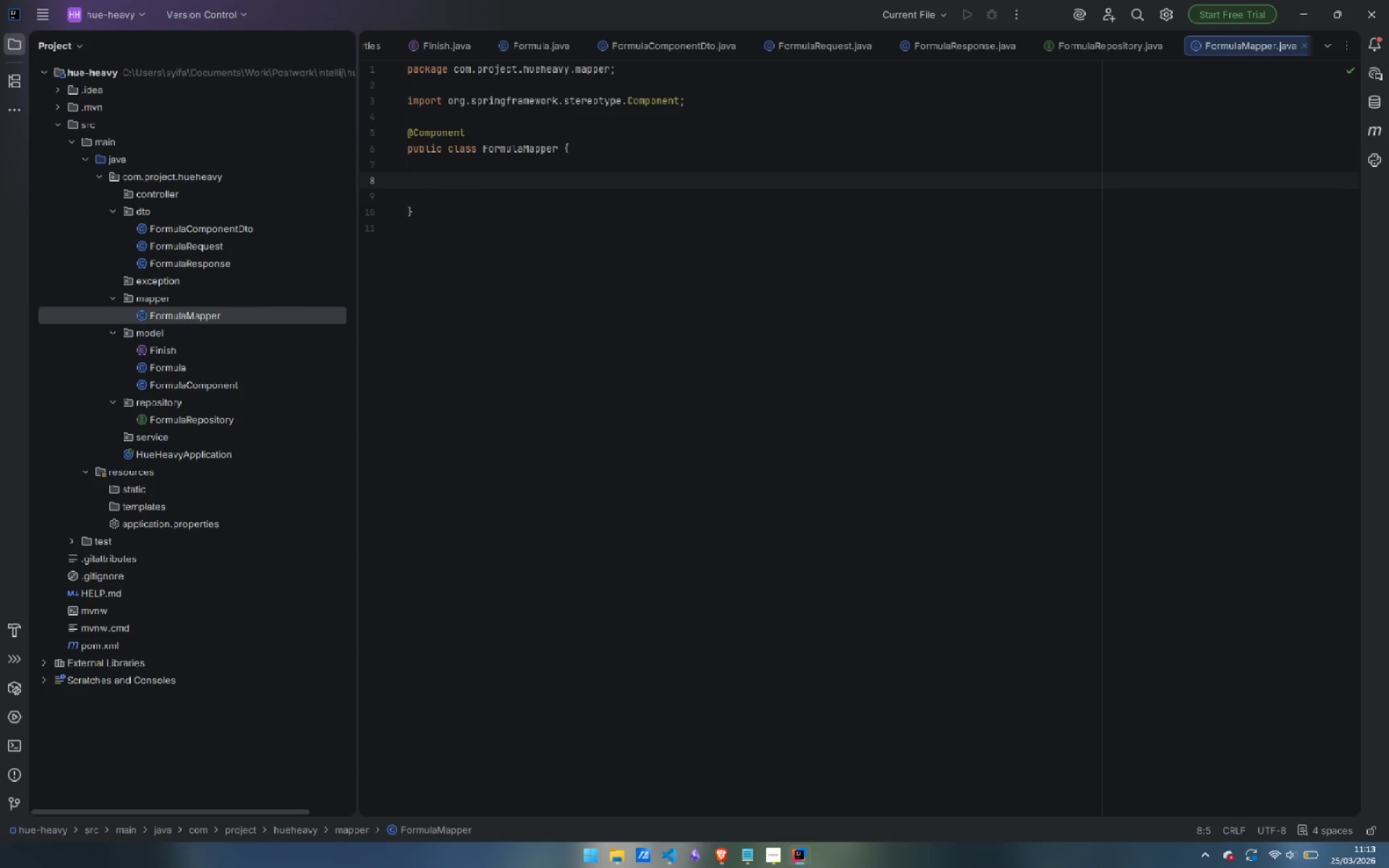 
type(public Formula)
 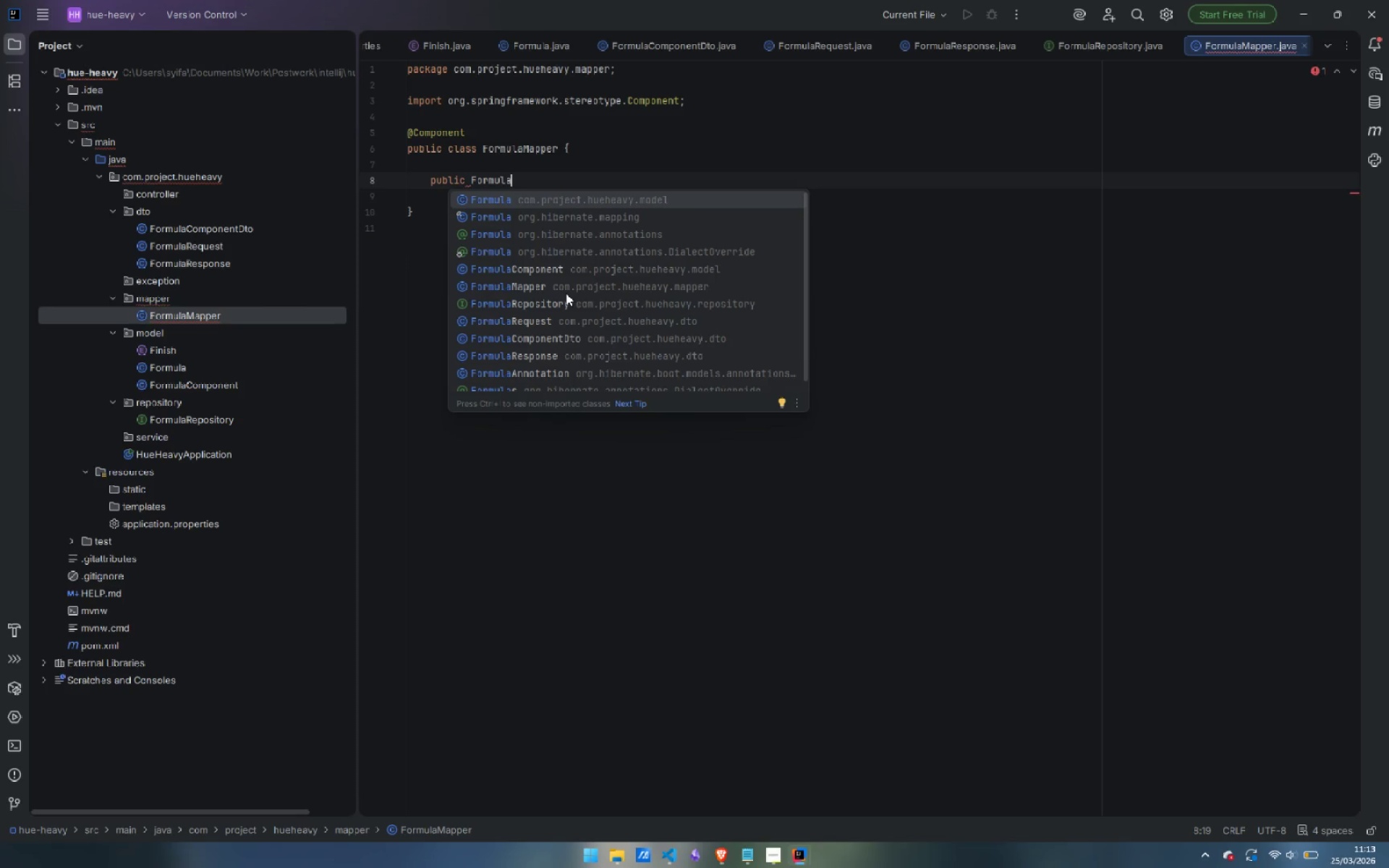 
key(Enter)
 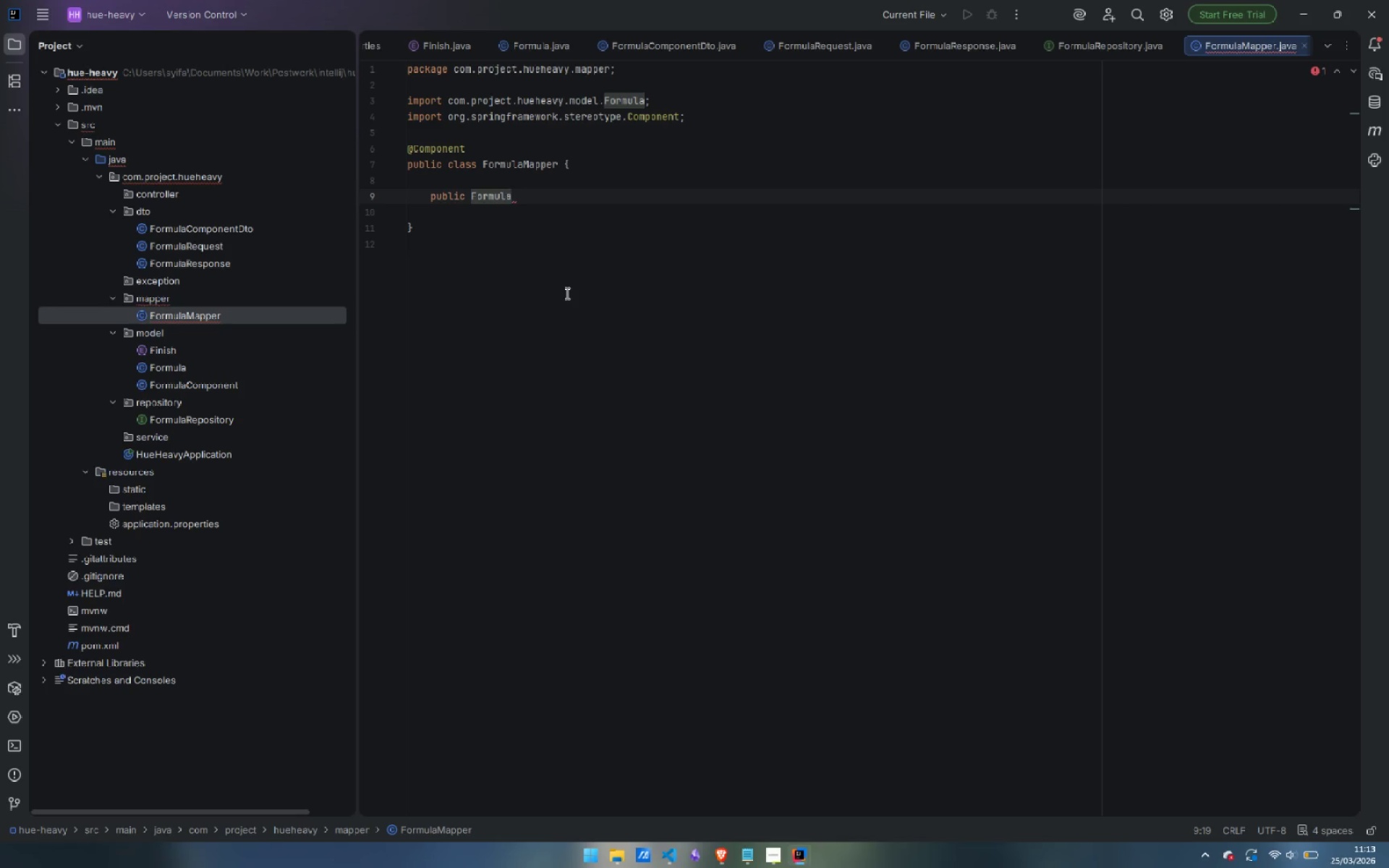 
wait(5.72)
 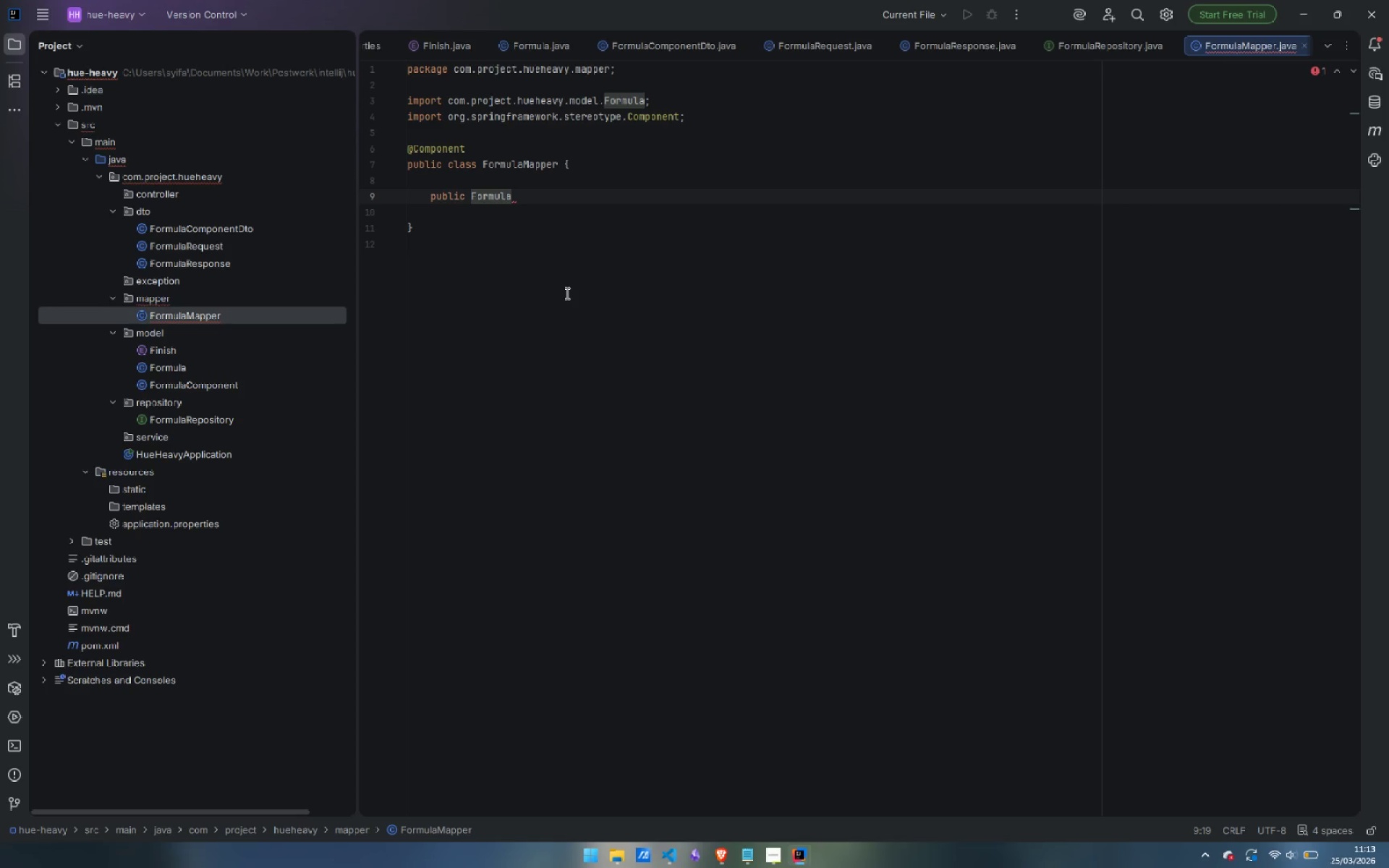 
type( toEntity(FormulaRequest)
 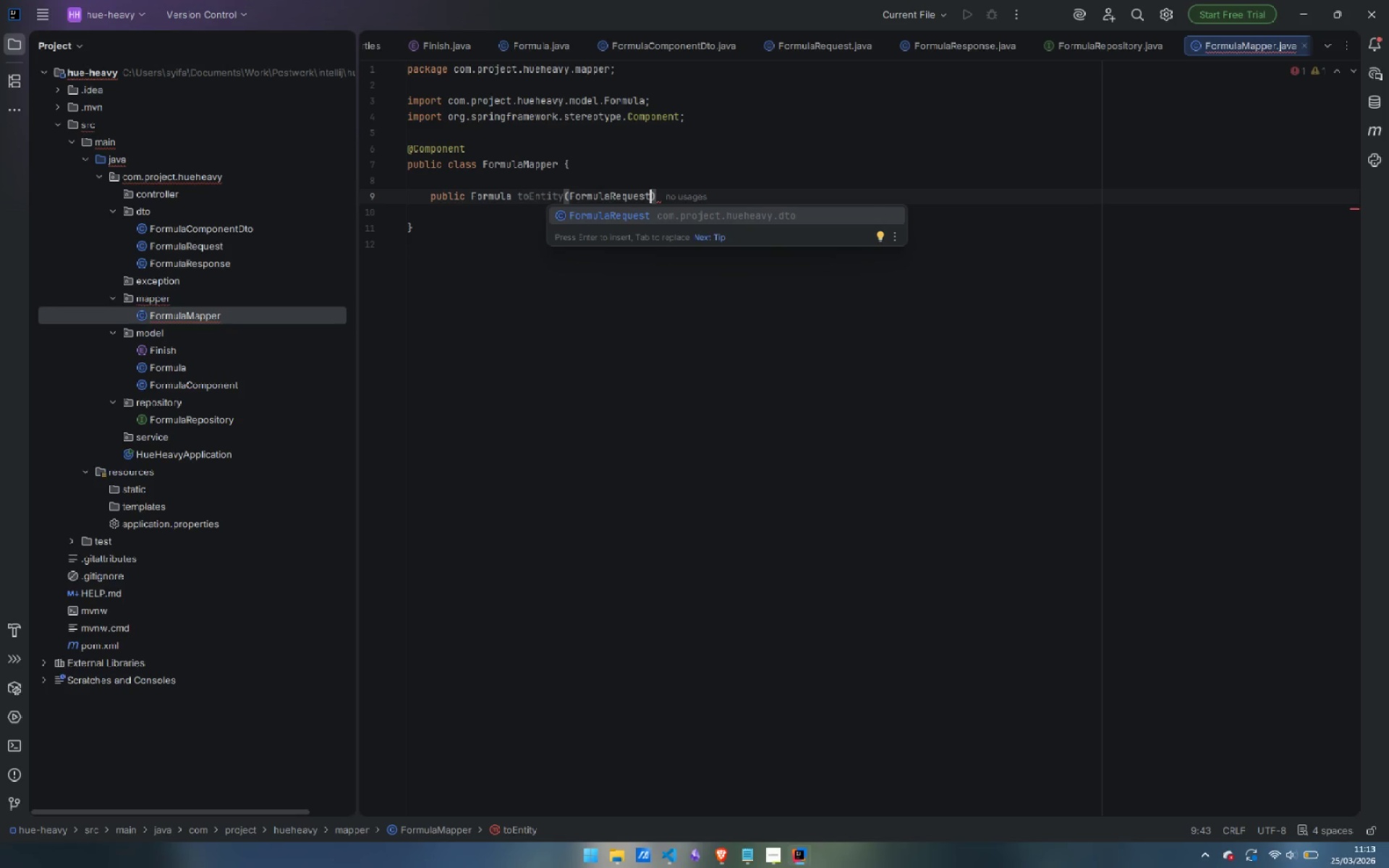 
key(Enter)
 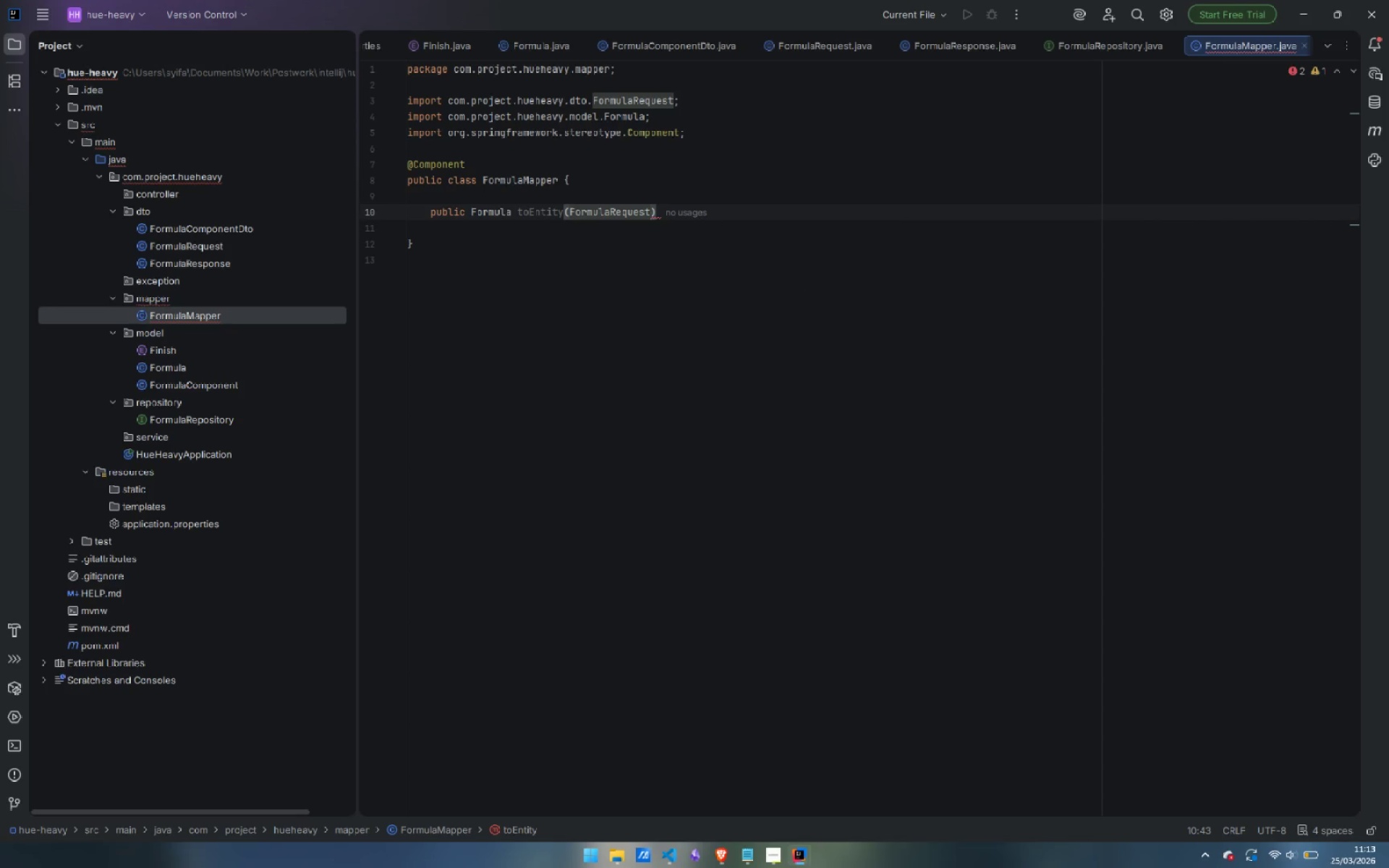 
type( request)
 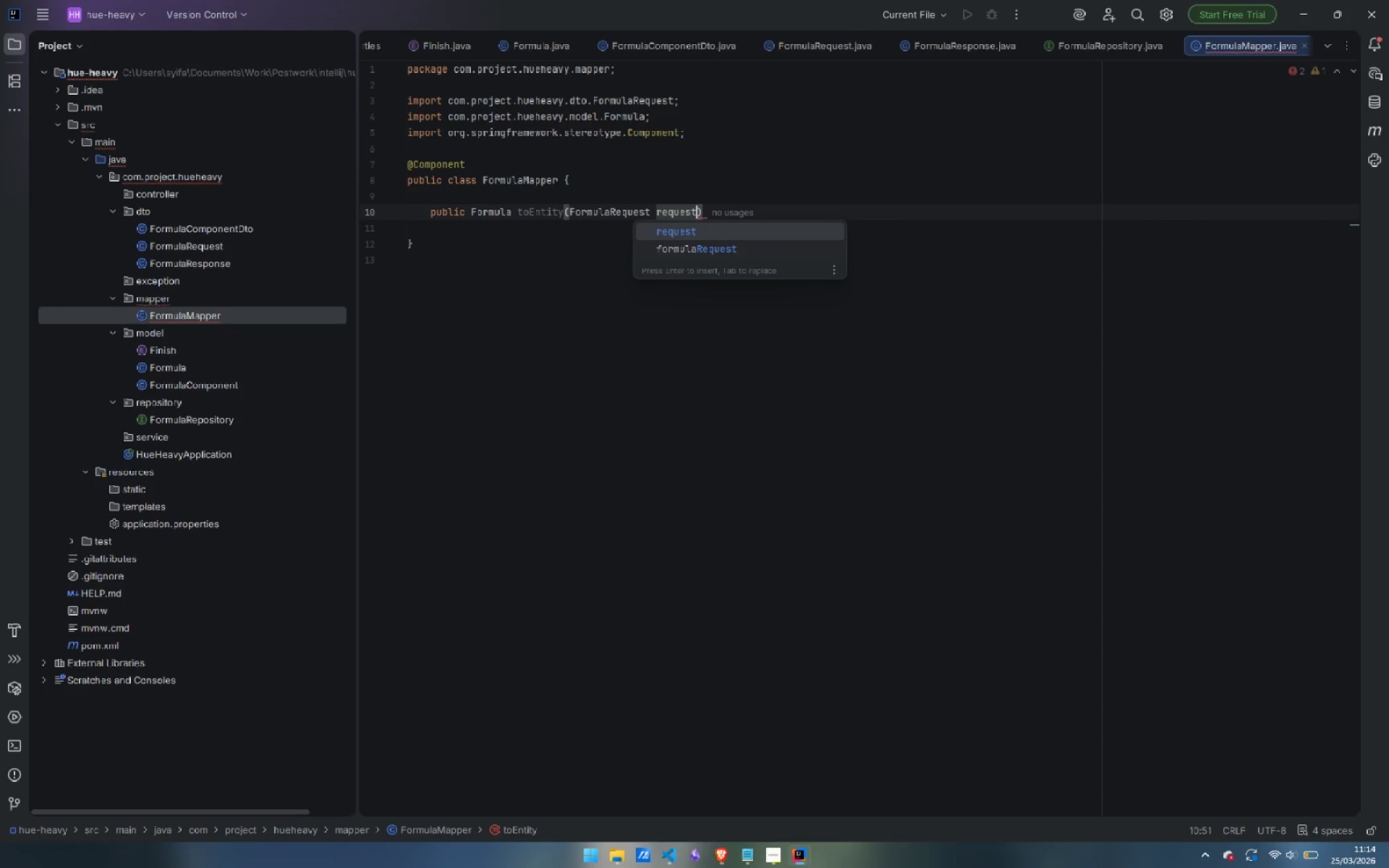 
key(ArrowRight)
 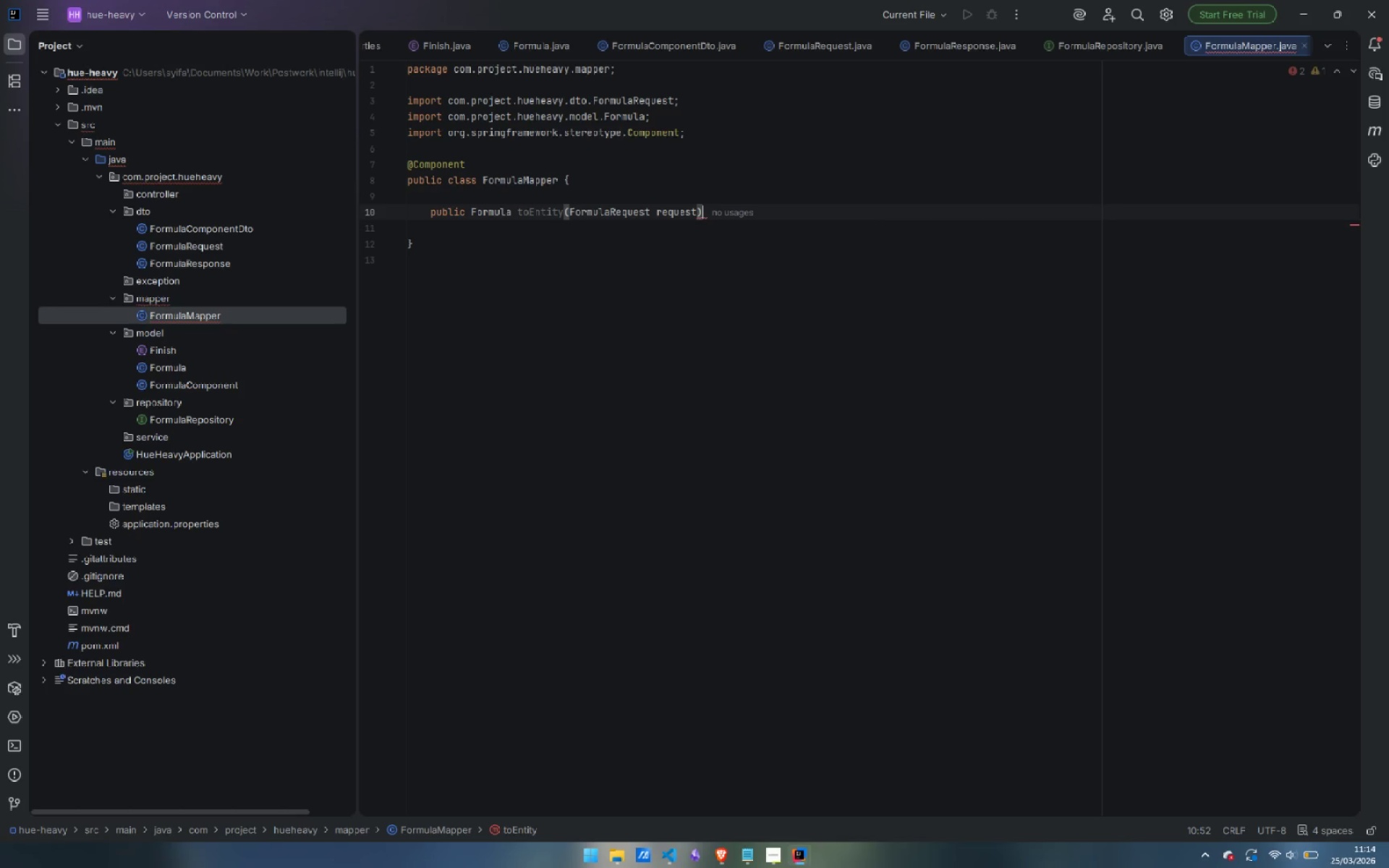 
key(Space)
 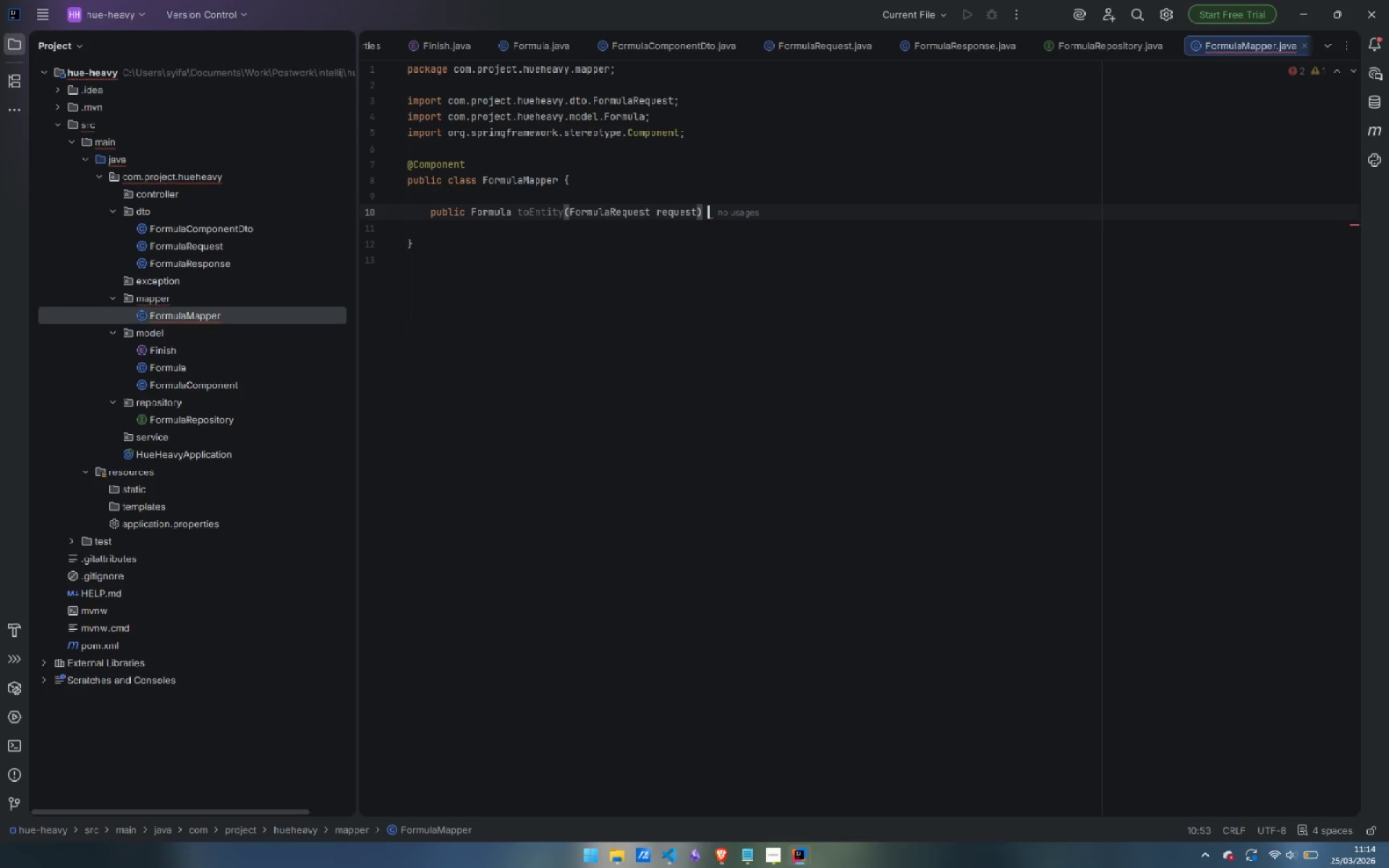 
key(Shift+ShiftLeft)
 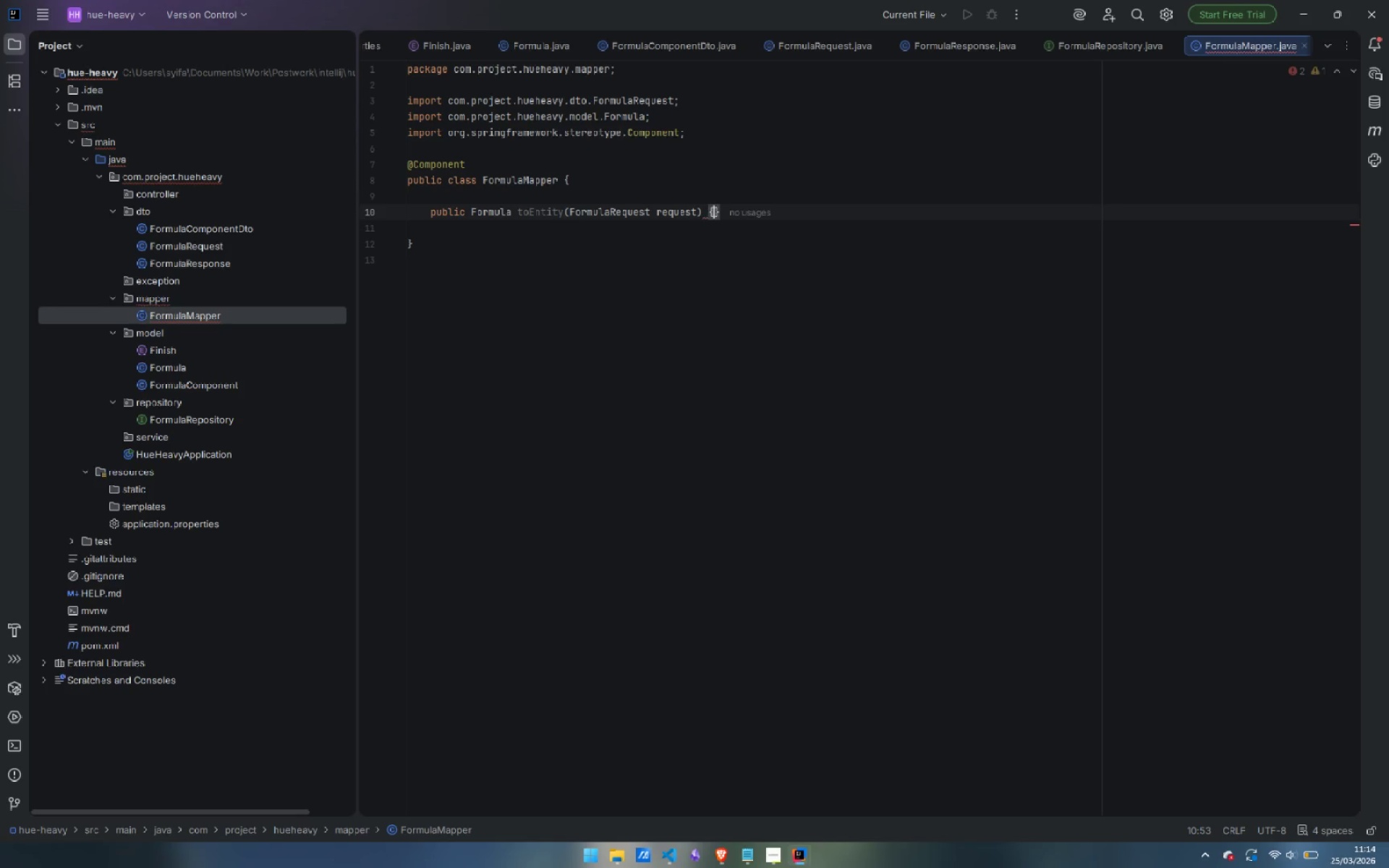 
key(Shift+BracketLeft)
 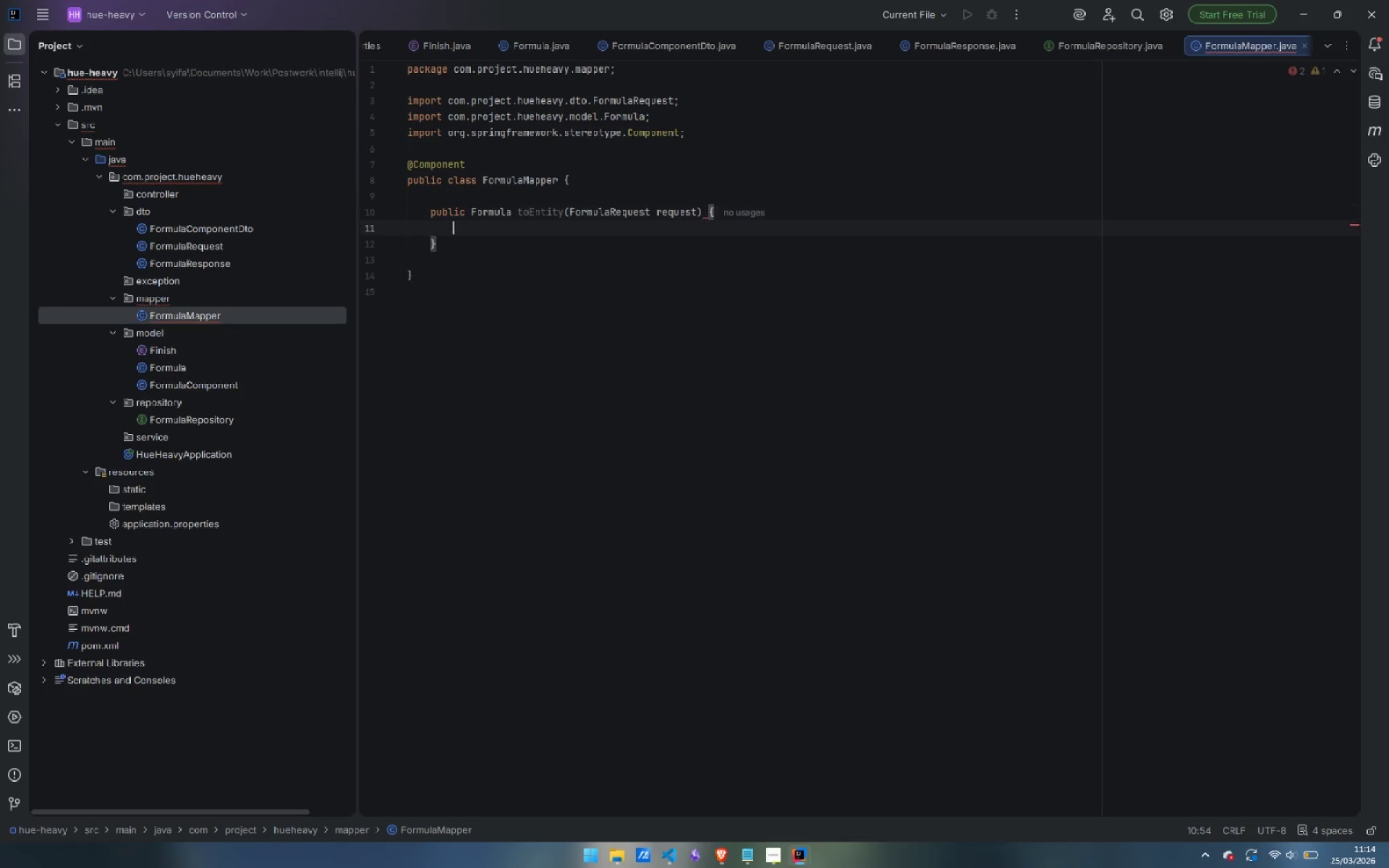 
key(Enter)
 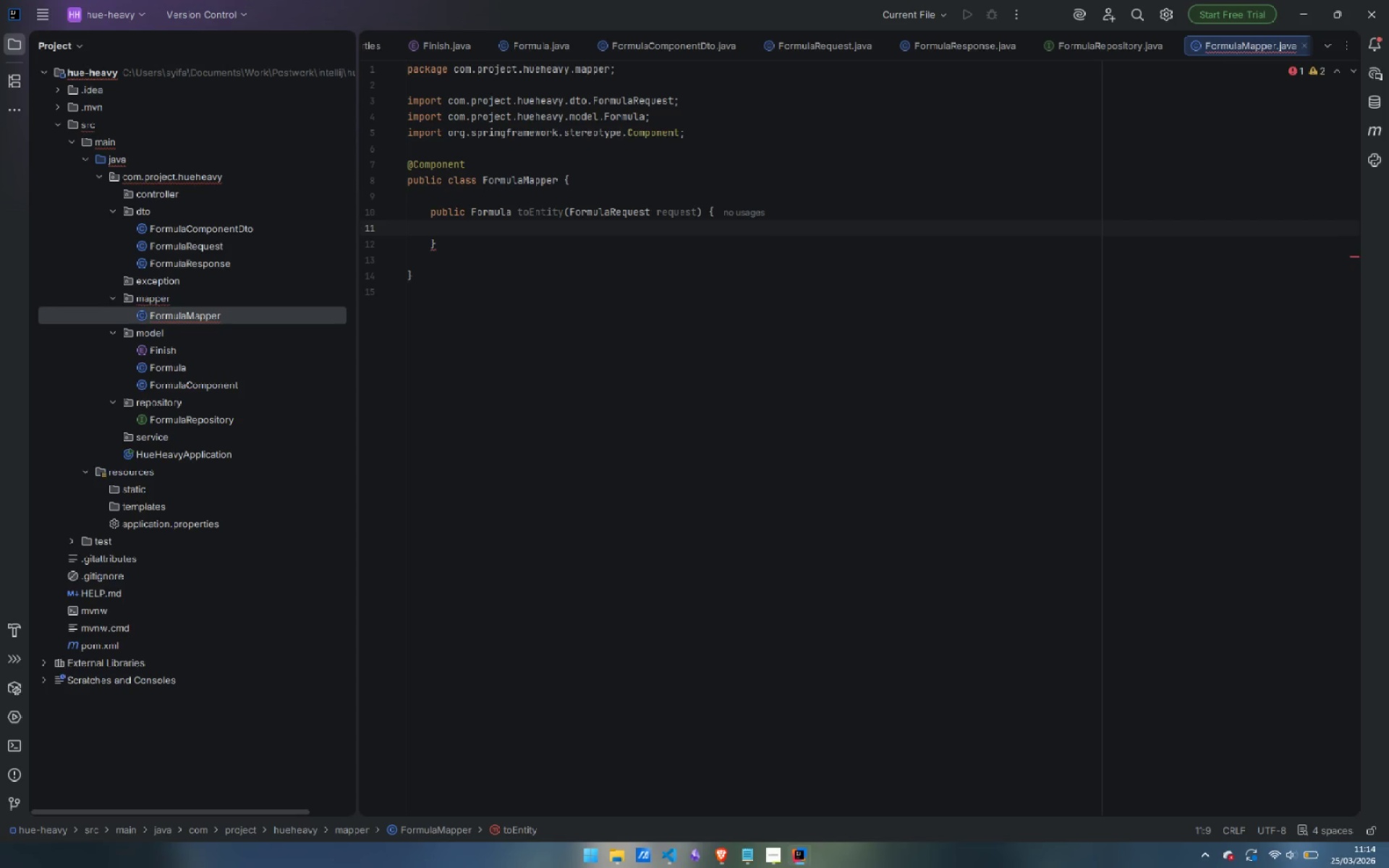 
wait(8.58)
 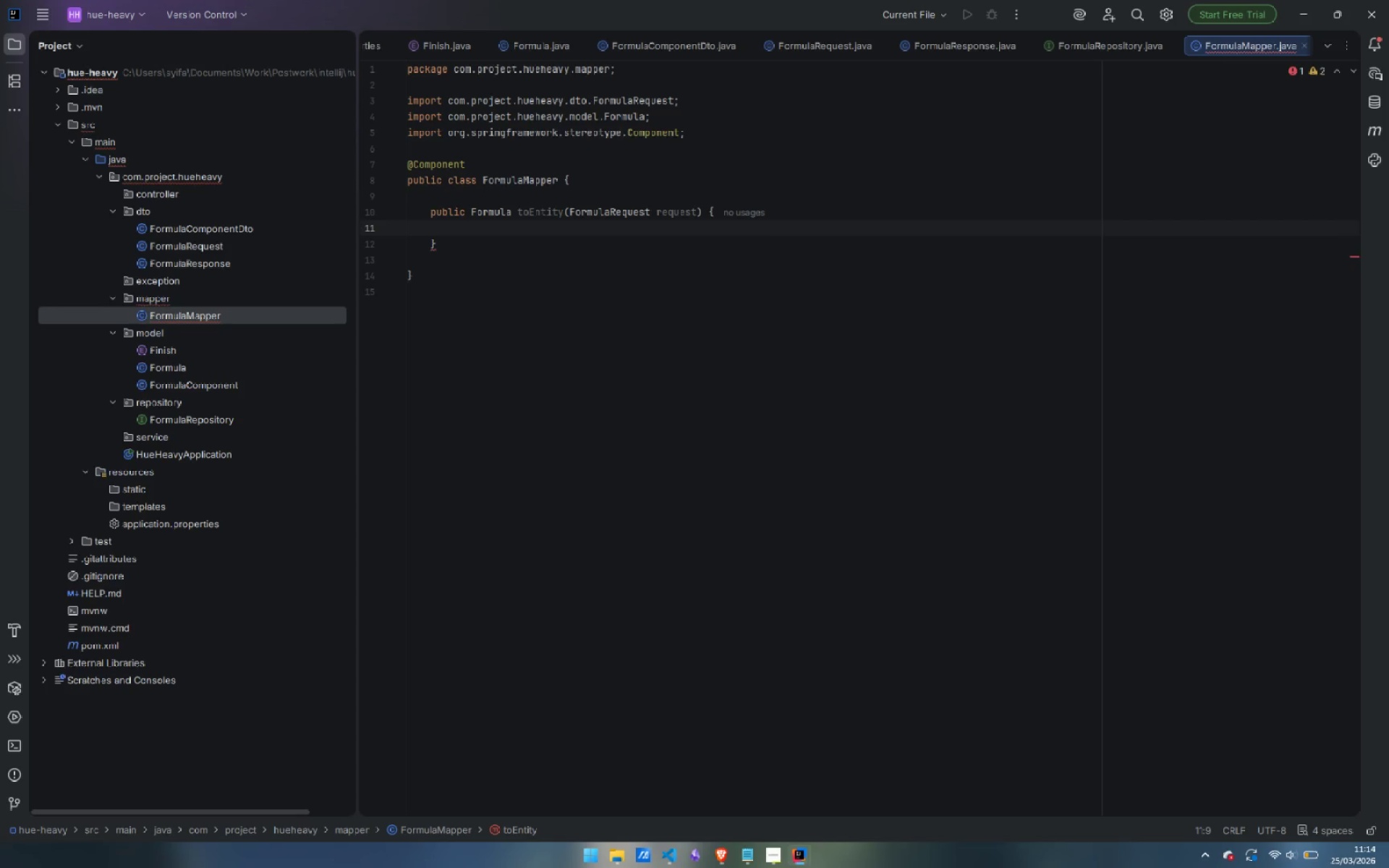 
type(Formula formula = new Fomula)
 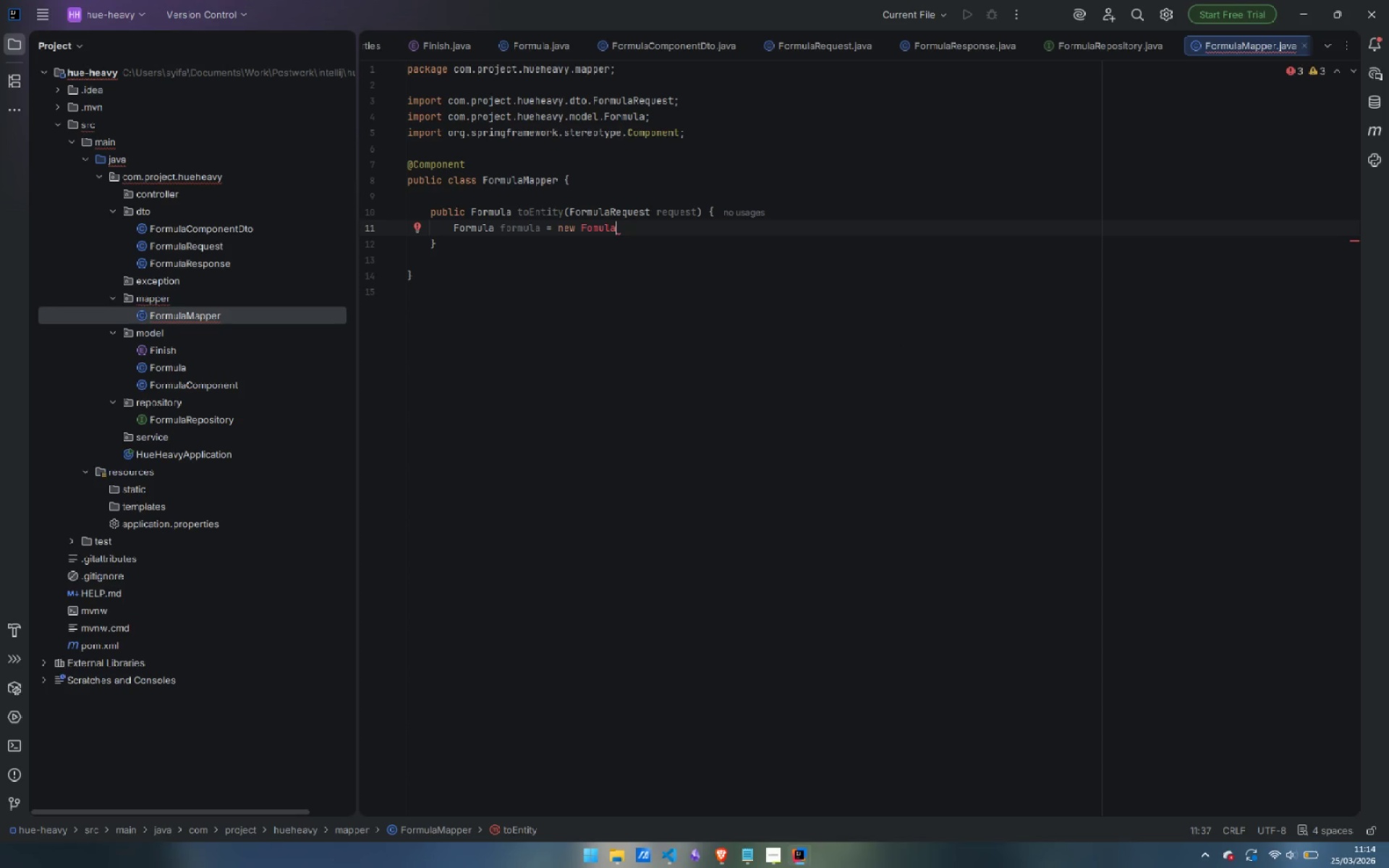 
key(Control+ControlLeft)
 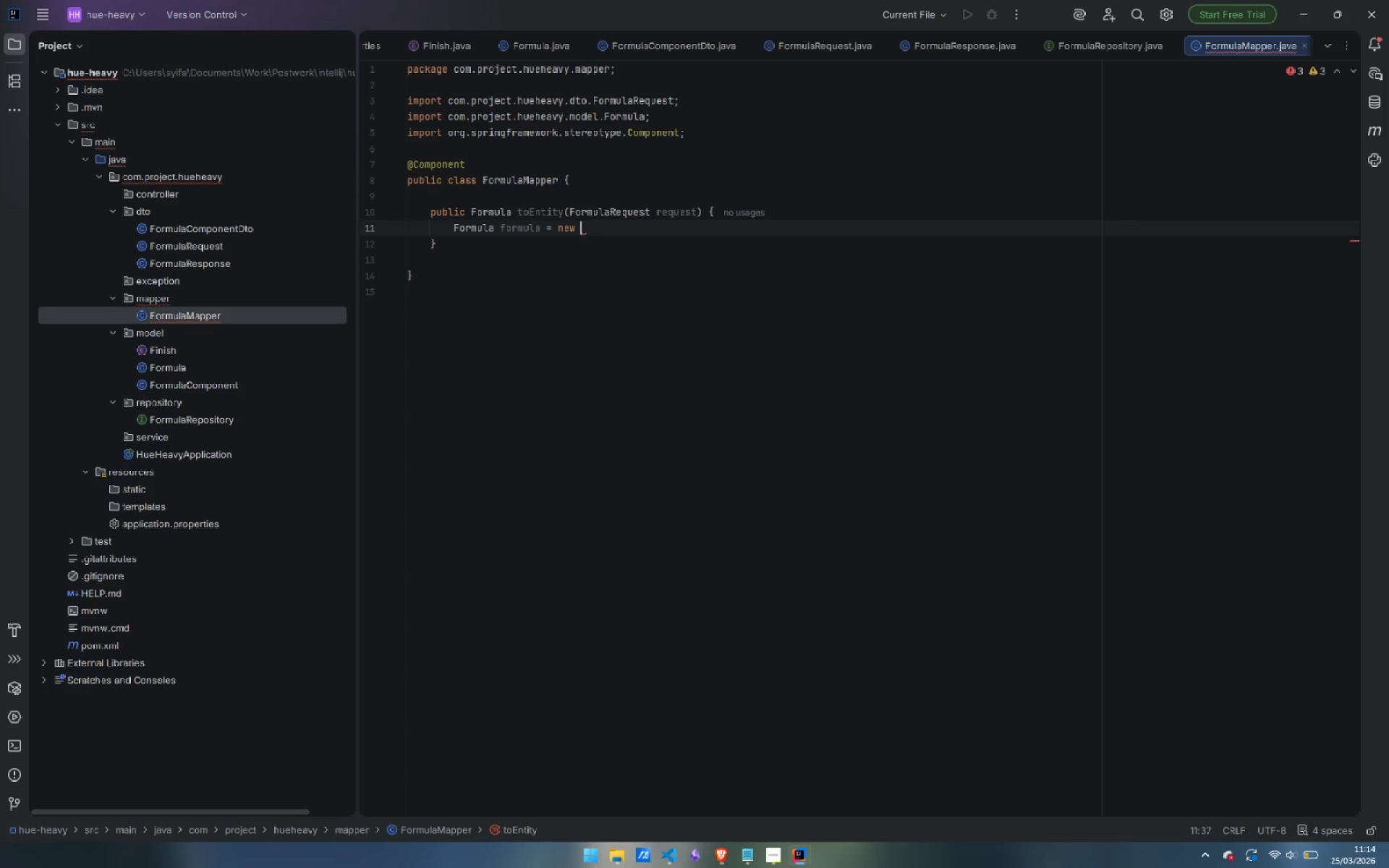 
key(Control+Backspace)
 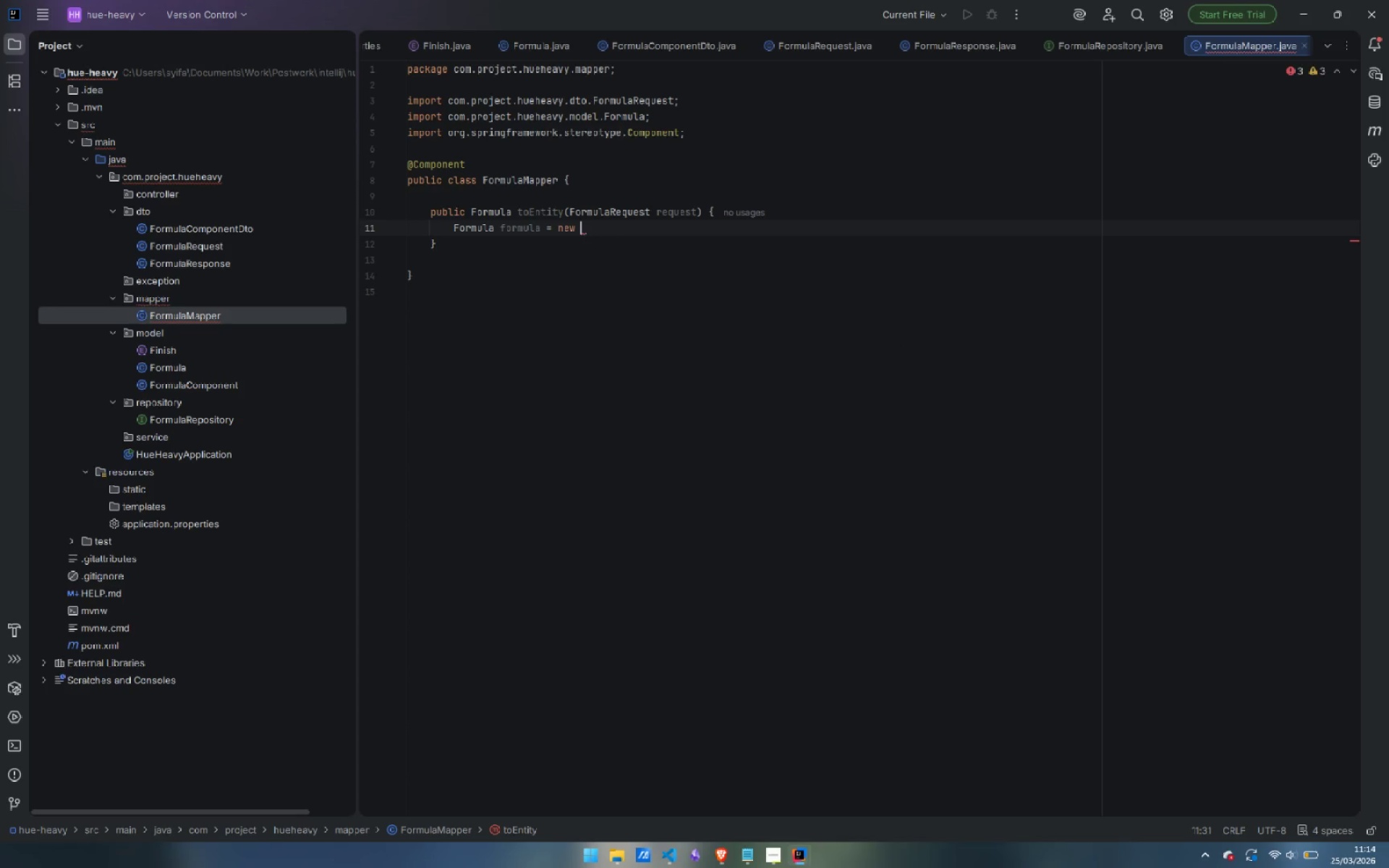 
type(Formula()
 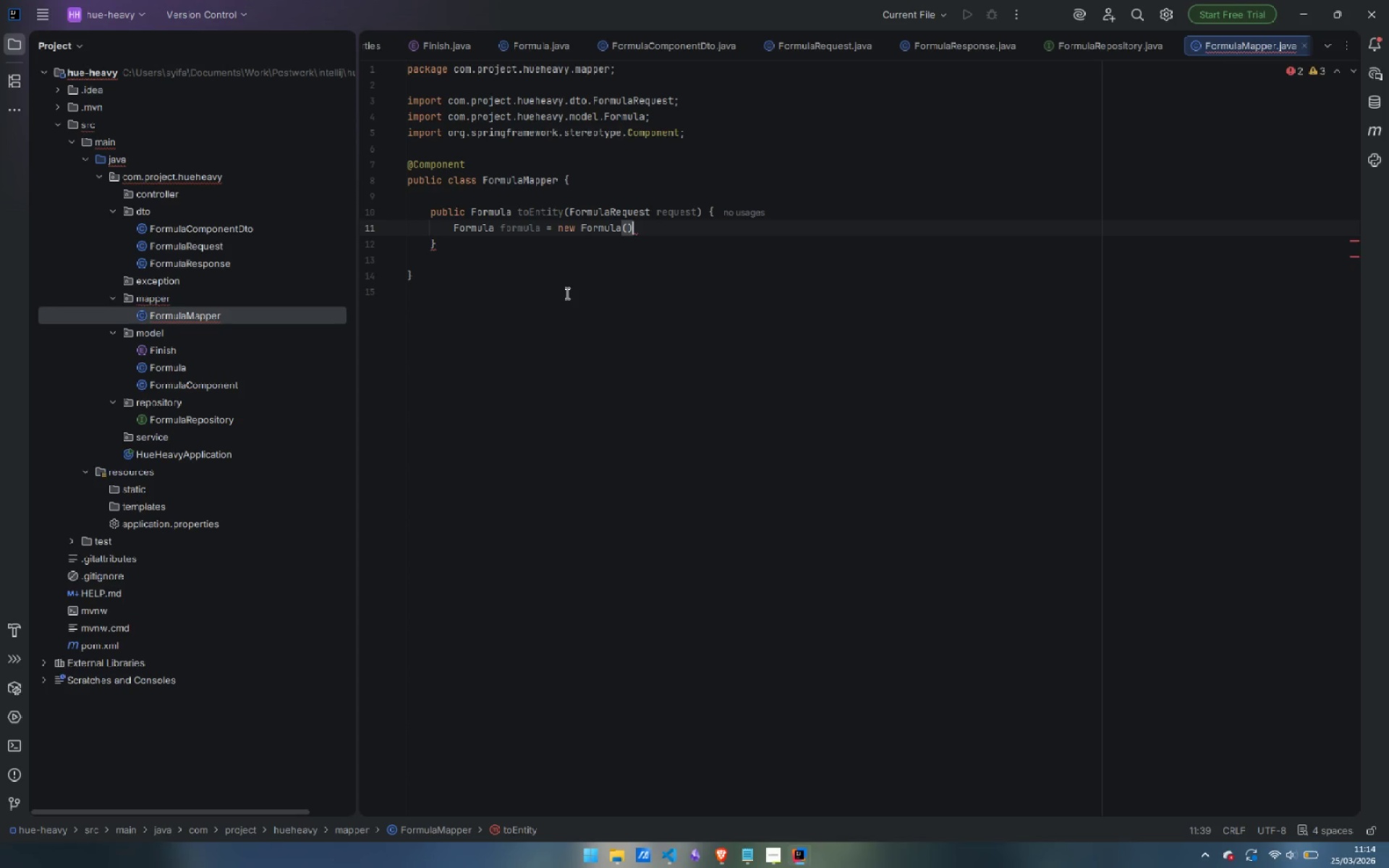 
 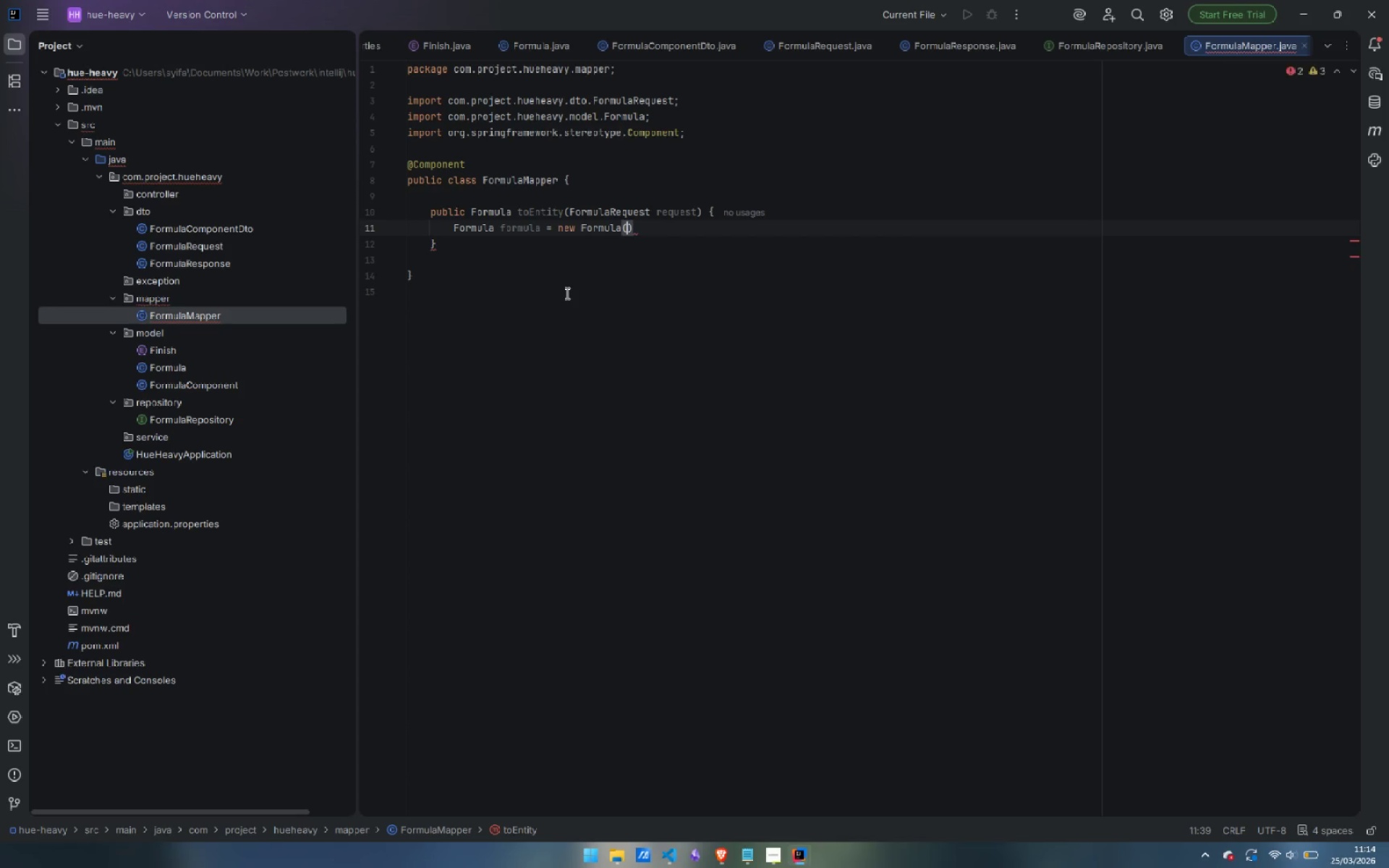 
key(ArrowRight)
 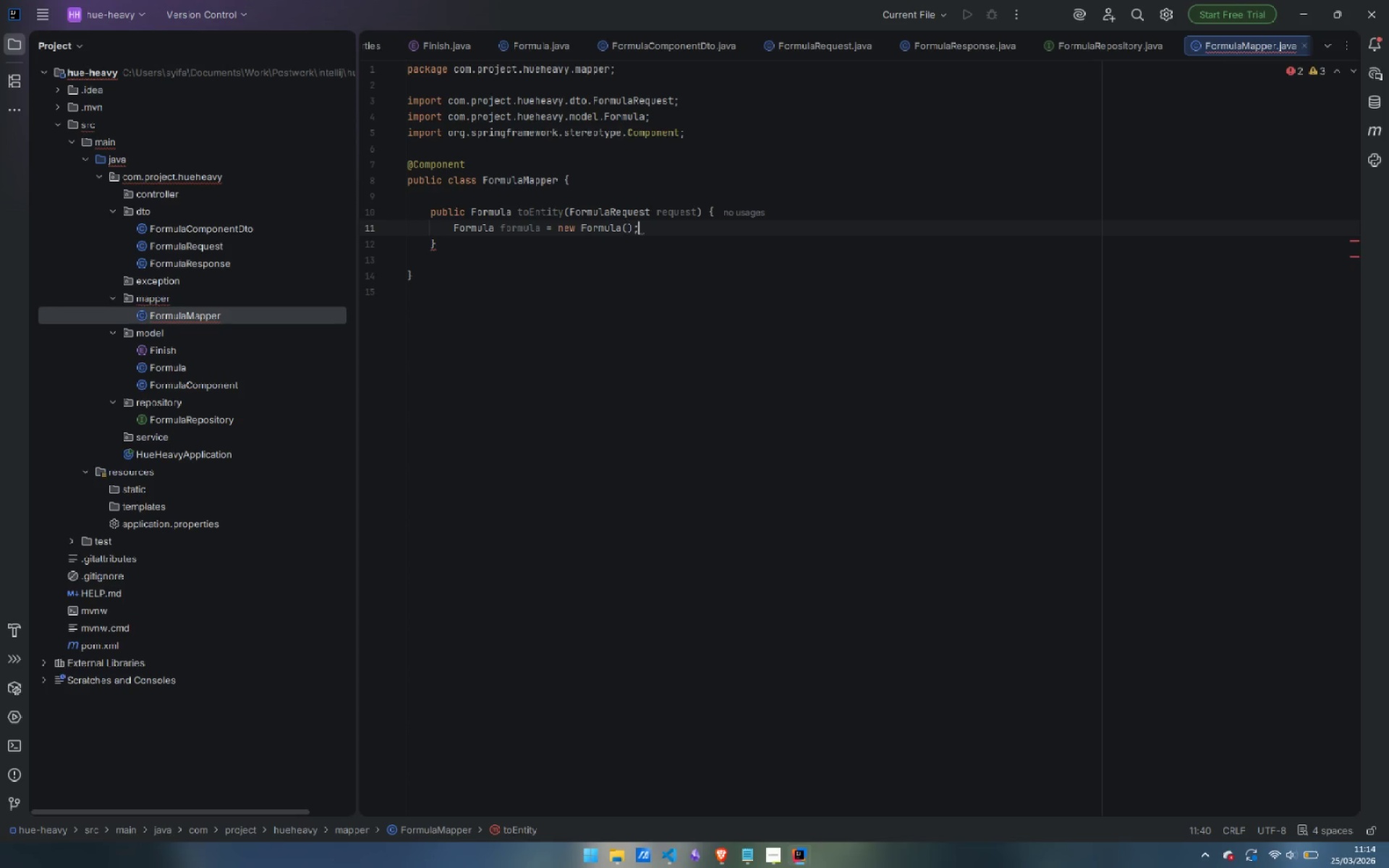 
key(Semicolon)
 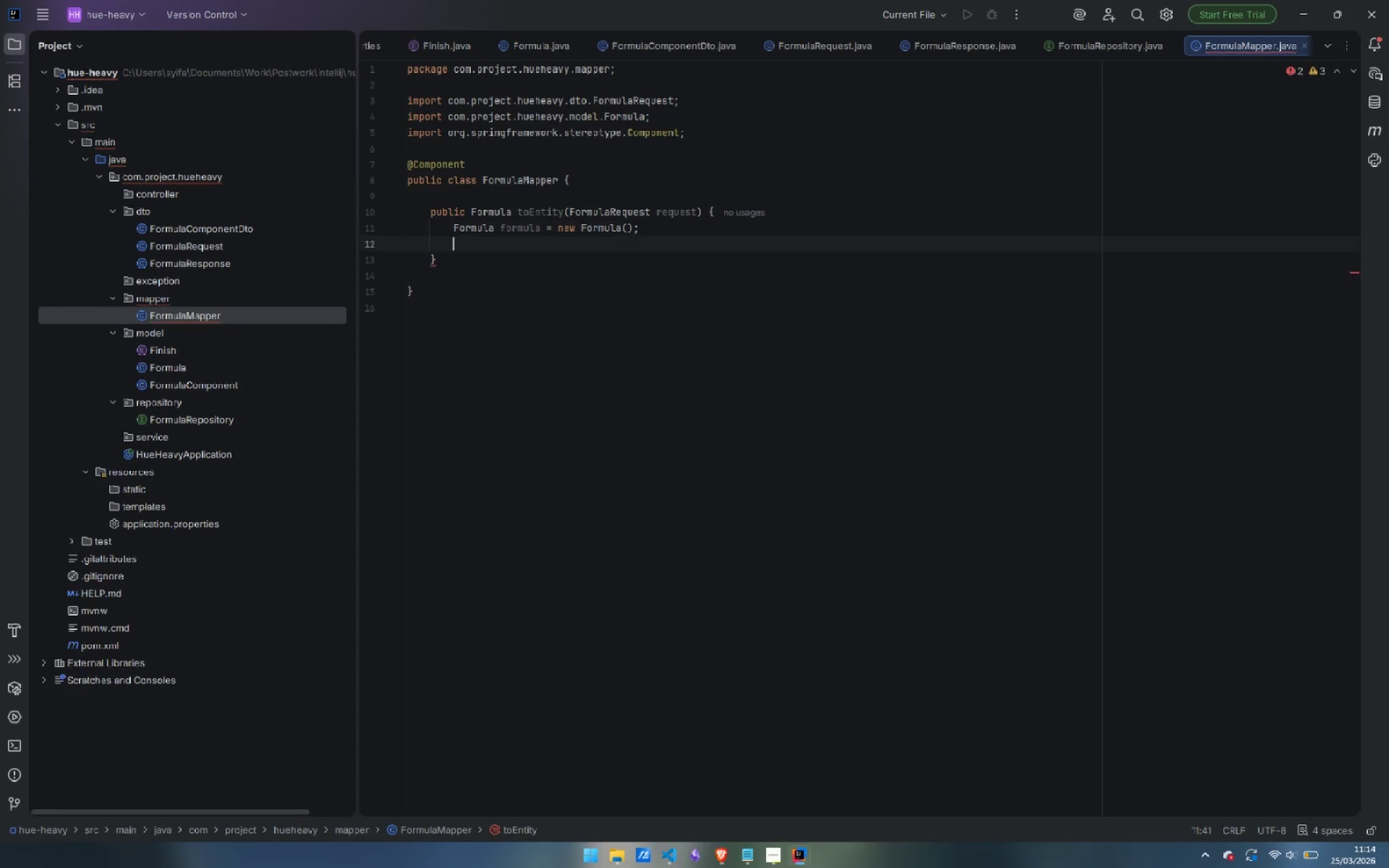 
key(Enter)
 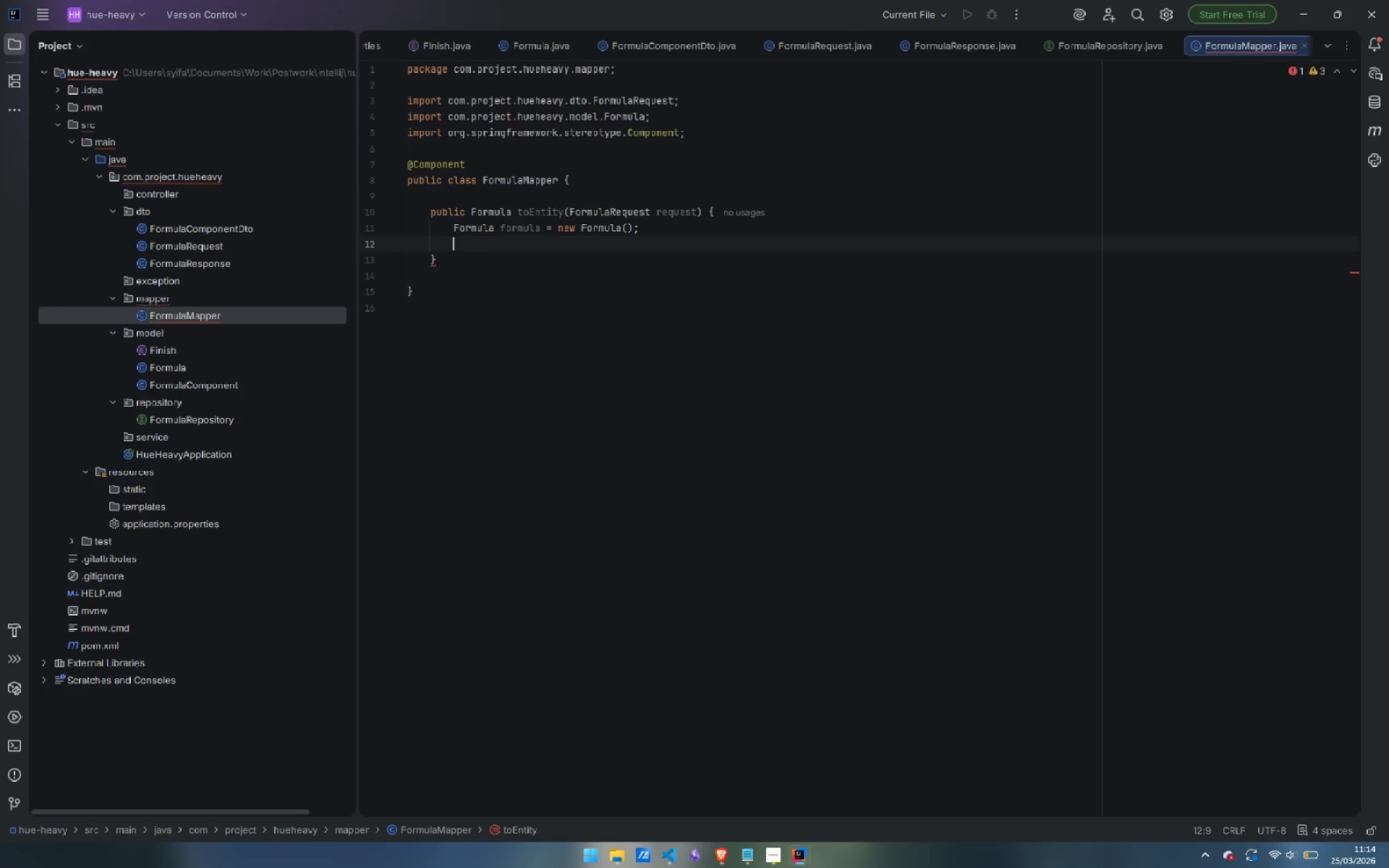 
type(formula.setNme)
key(Backspace)
key(Backspace)
type(ame(request.getName())
 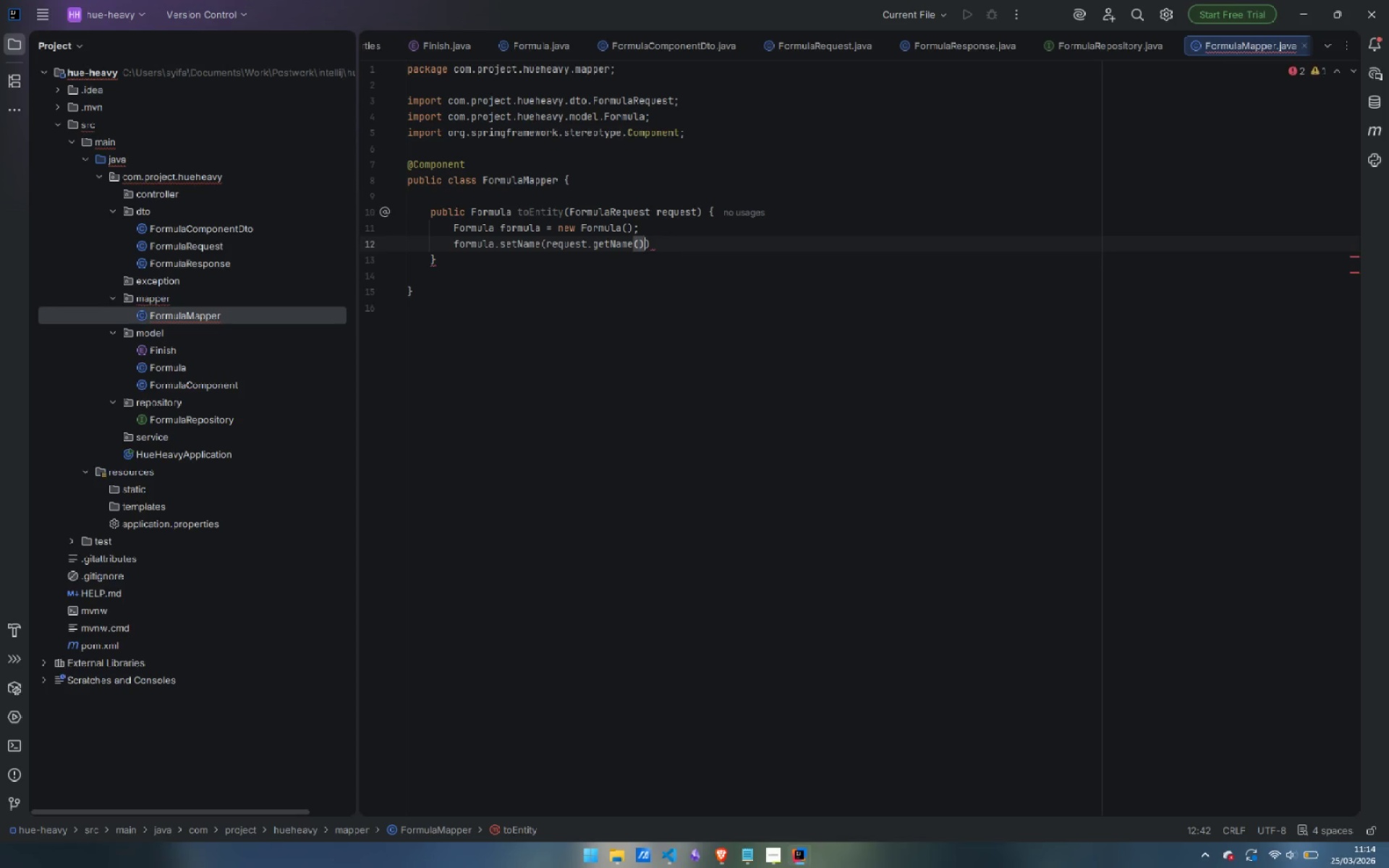 
key(ArrowRight)
 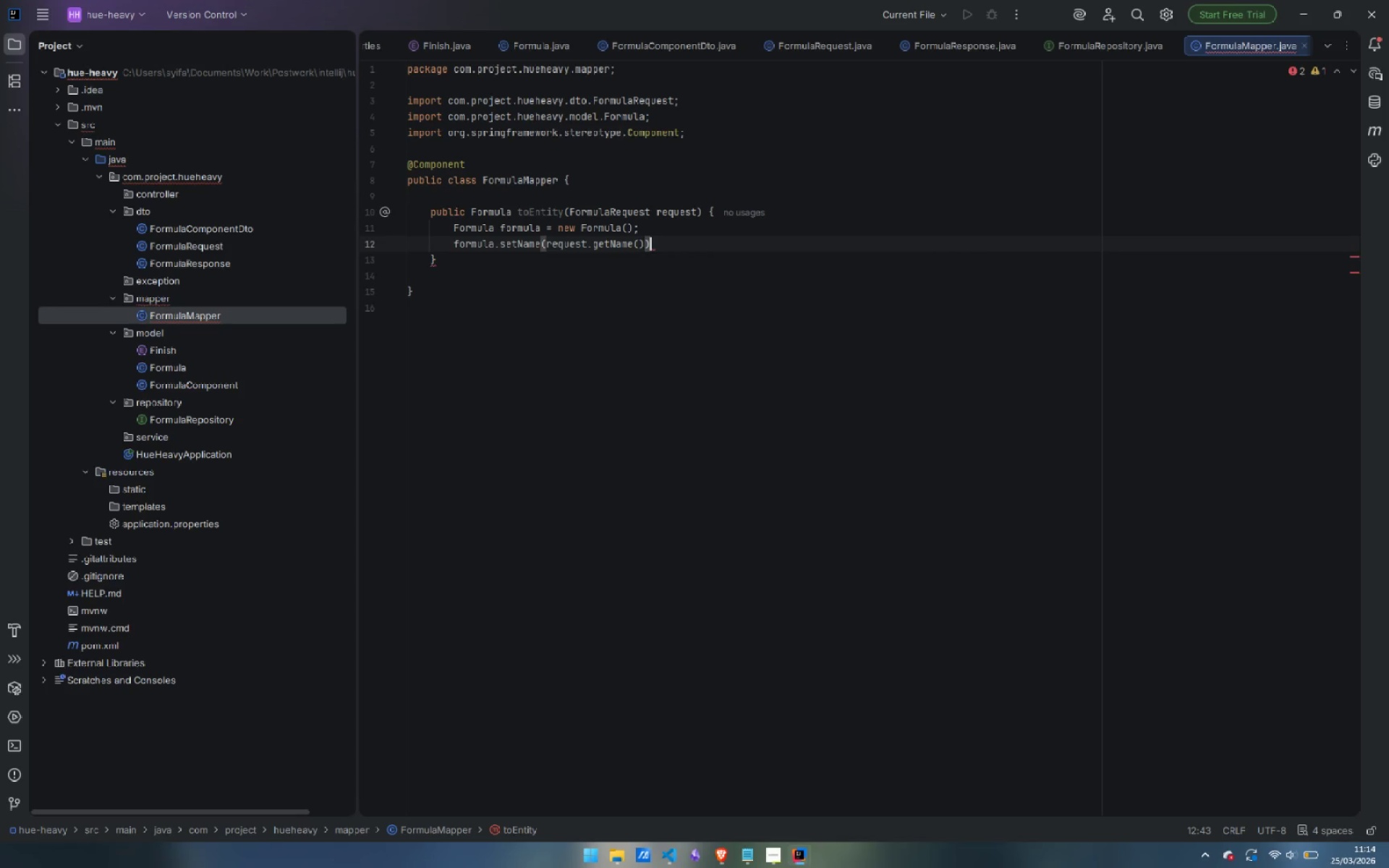 
key(Semicolon)
 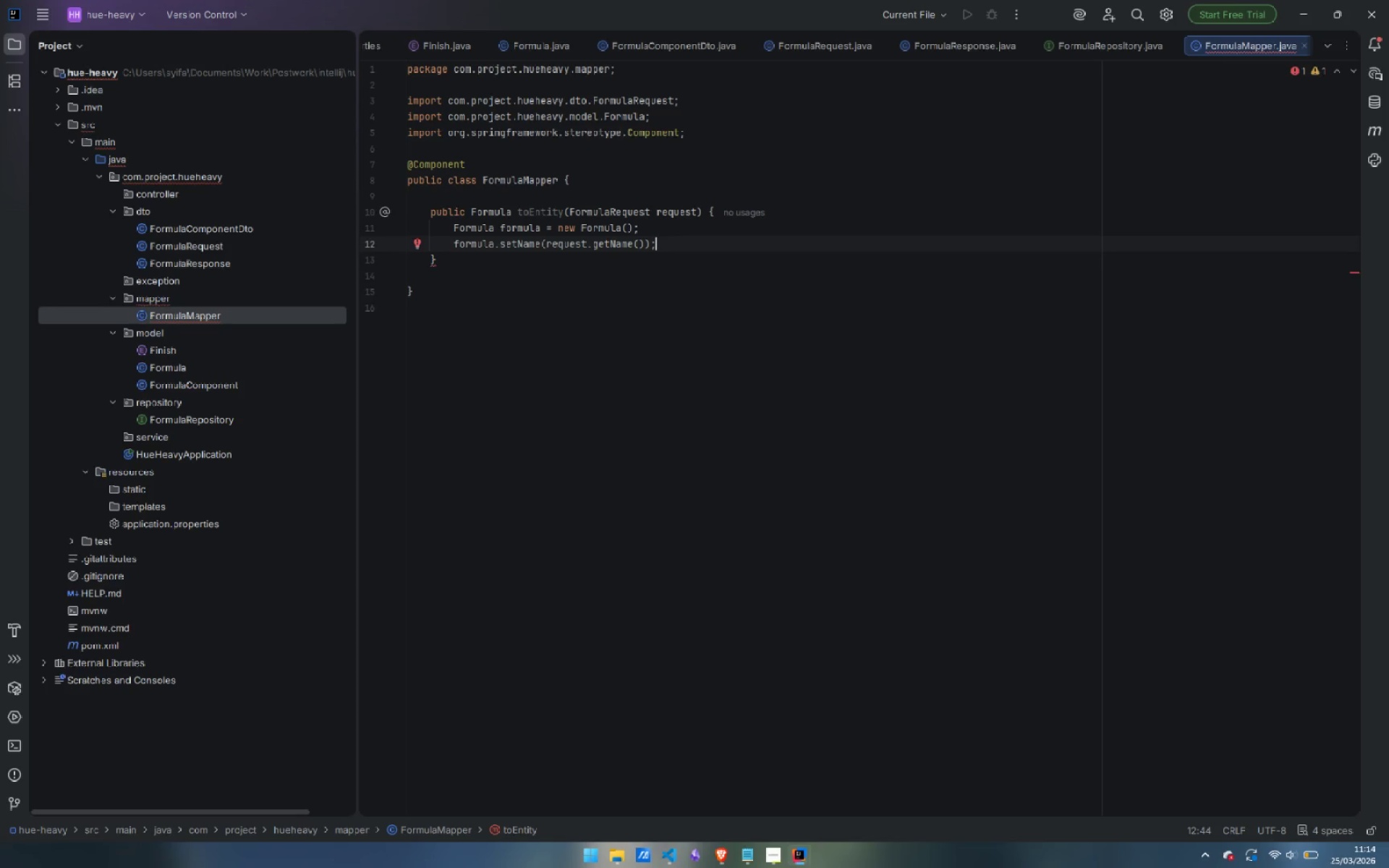 
key(Enter)
 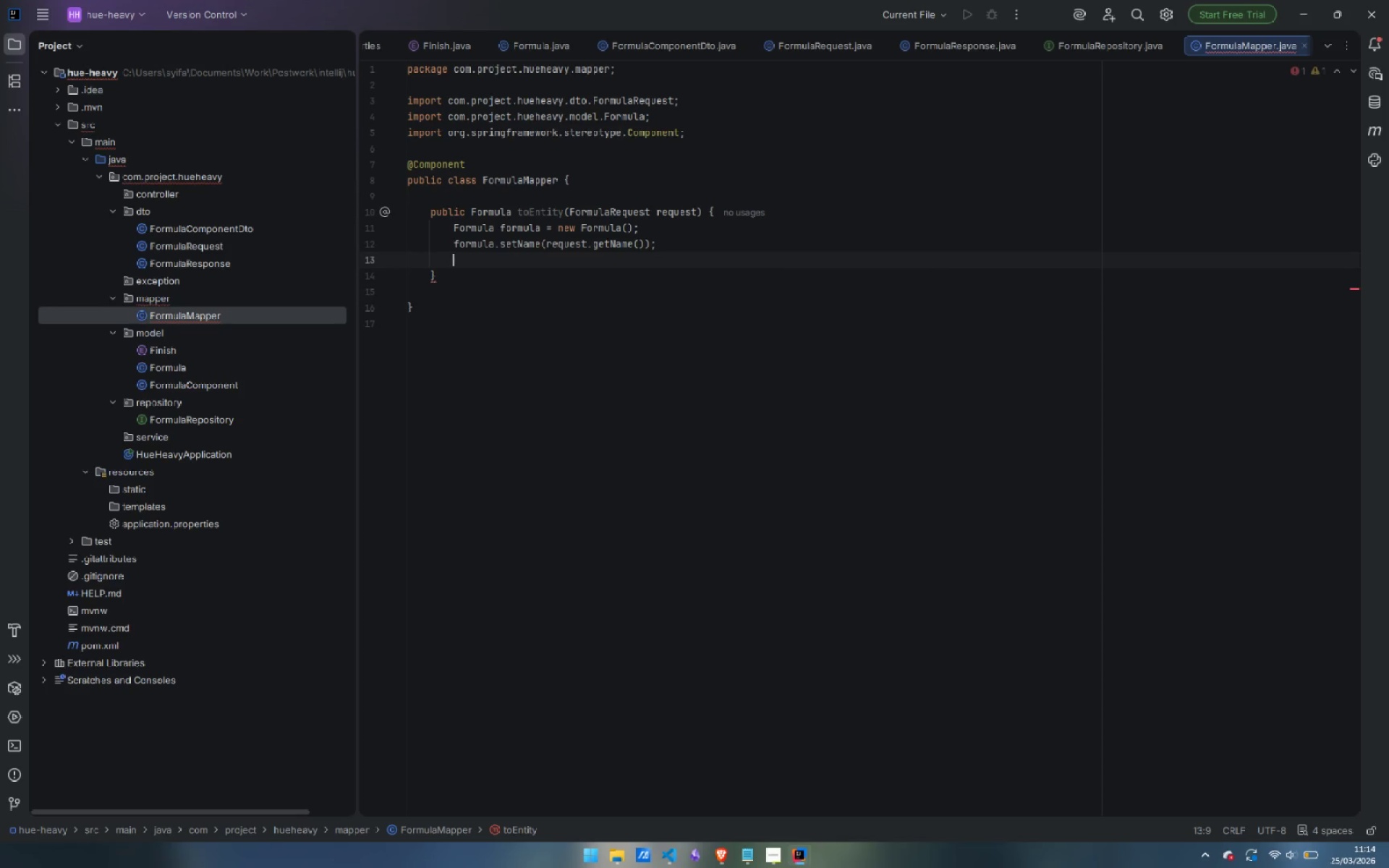 
type(formula.setArtist(request.getArt)
key(Backspace)
key(Backspace)
type(rtist())
 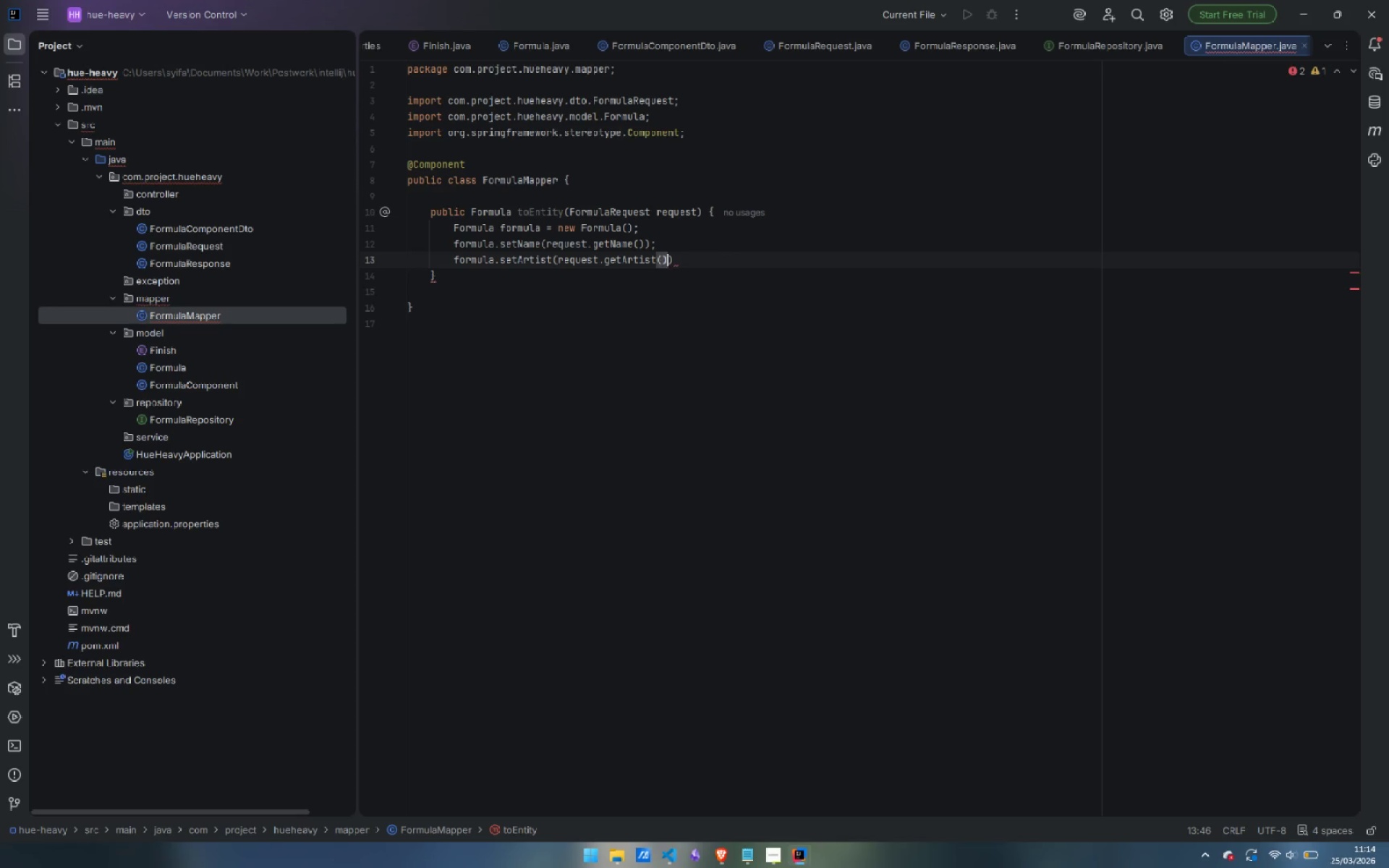 
key(ArrowRight)
 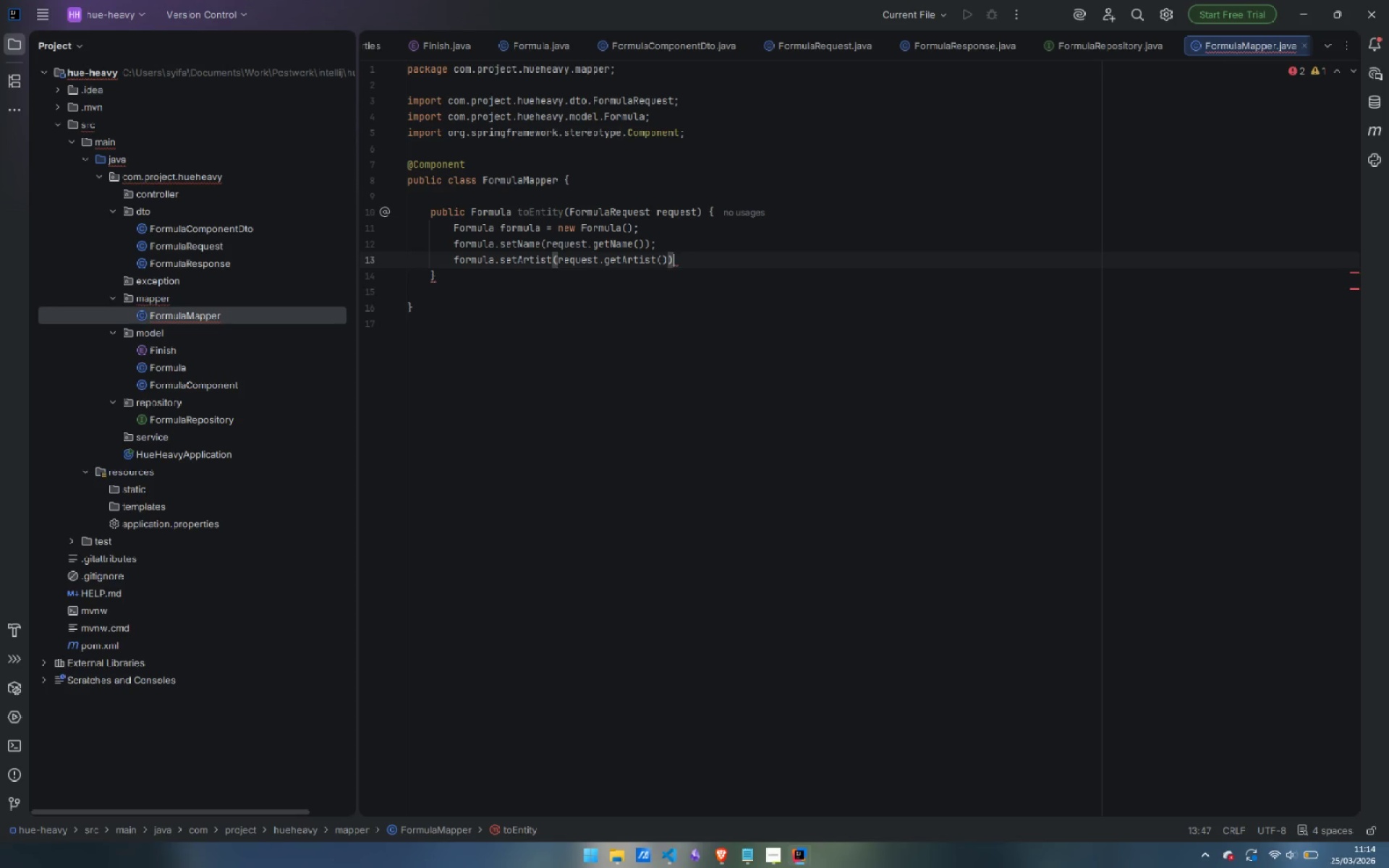 
key(Semicolon)
 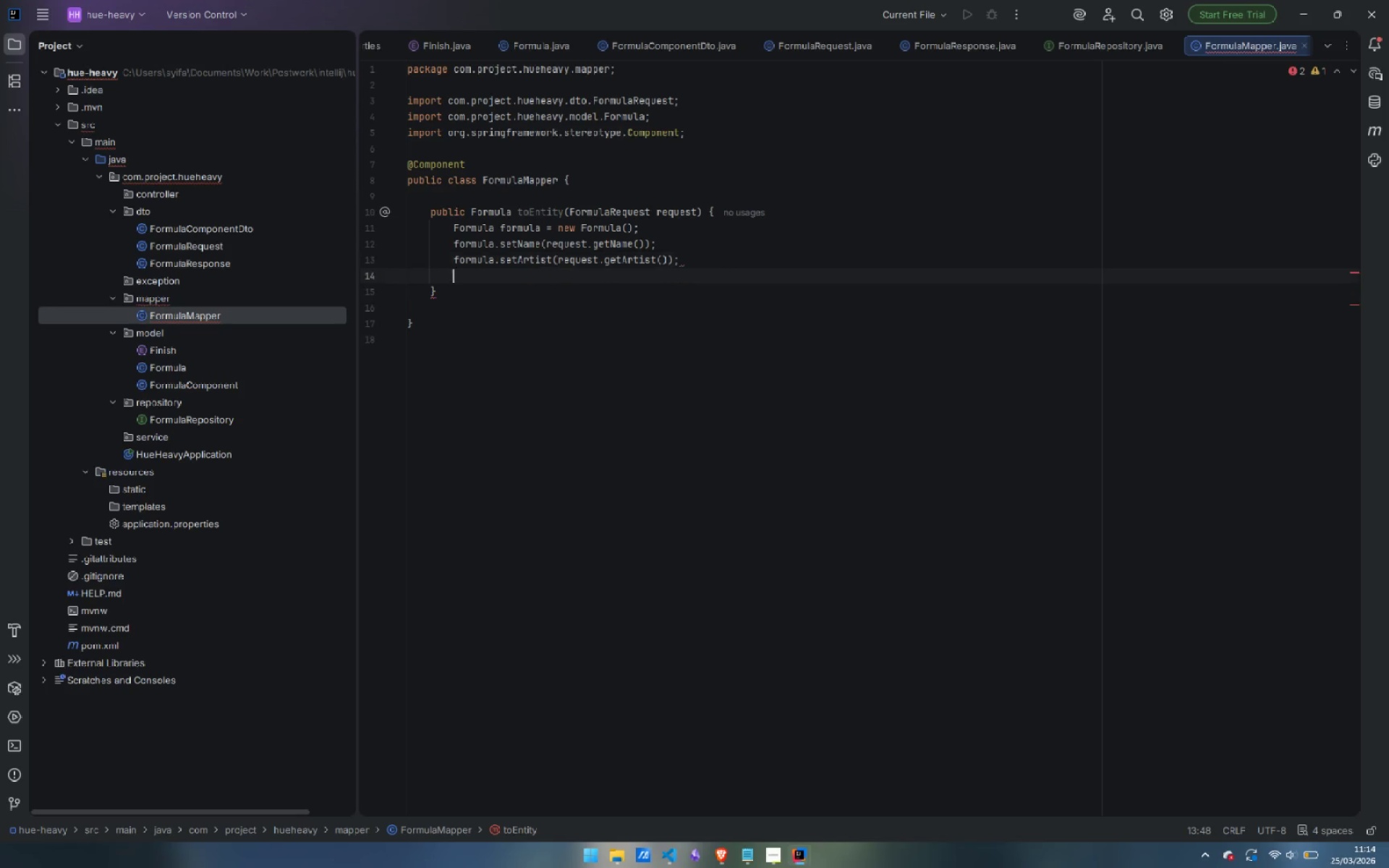 
key(Enter)
 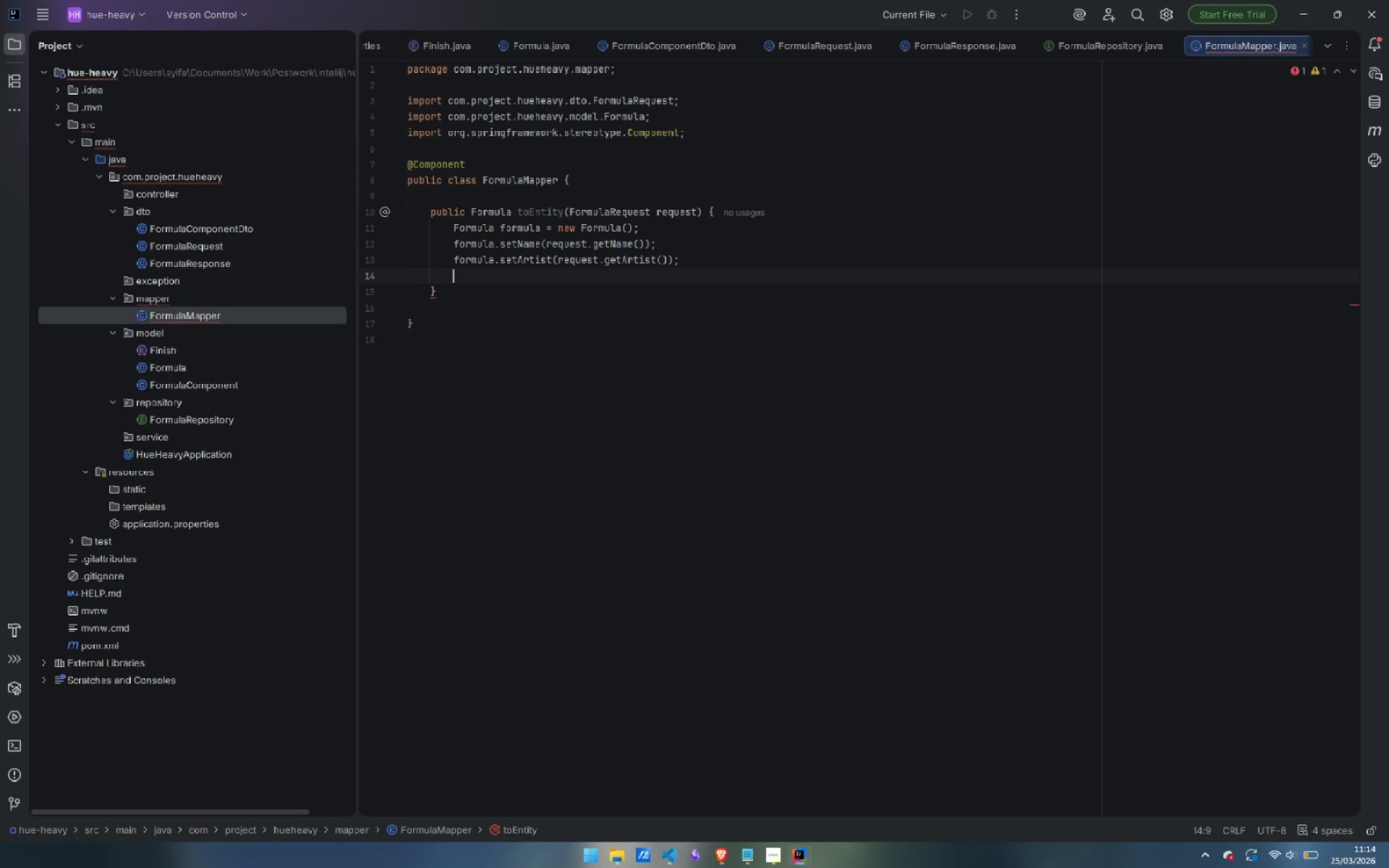 
type(formula.setFinish(request.getFinish())
 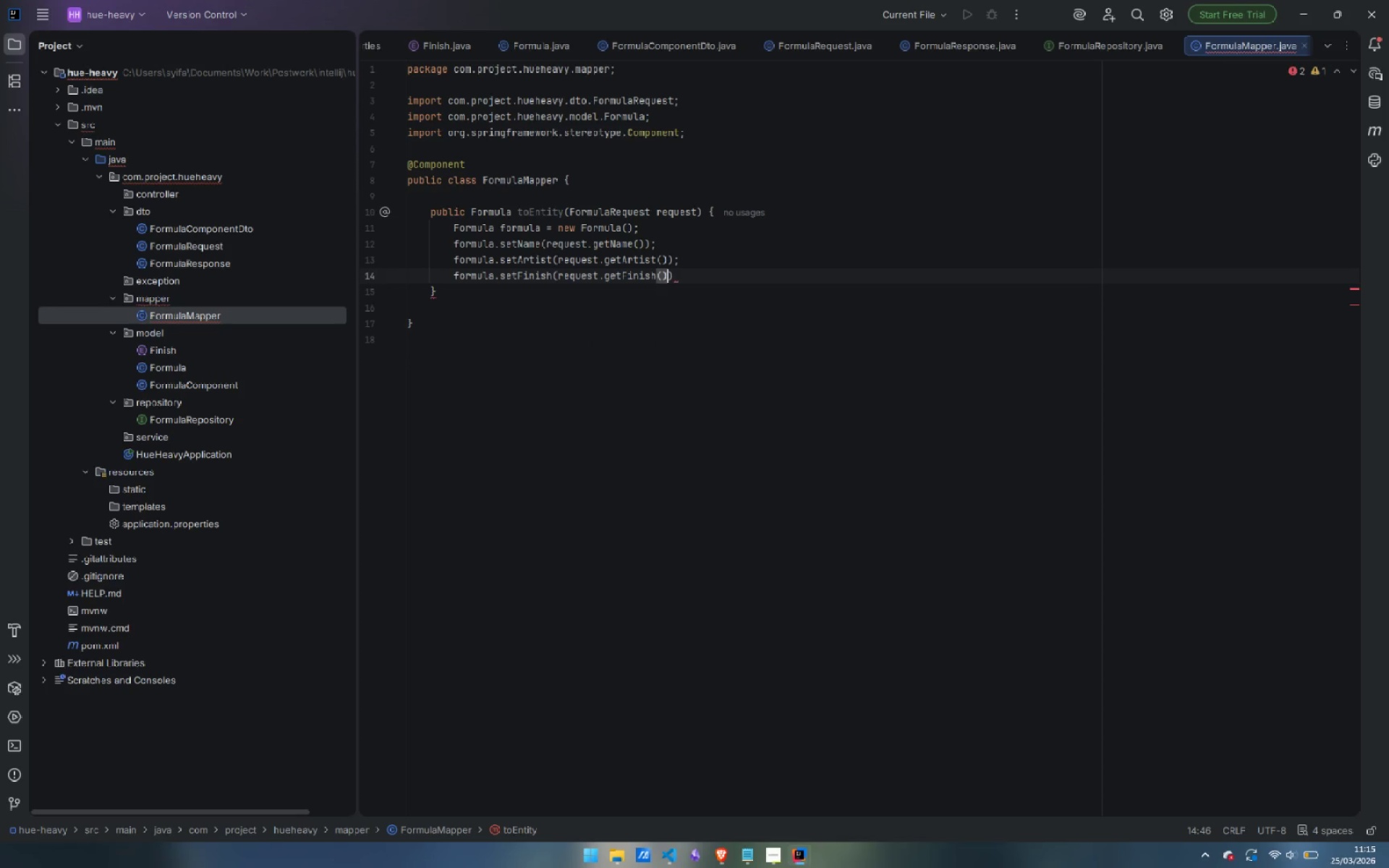 
key(ArrowRight)
 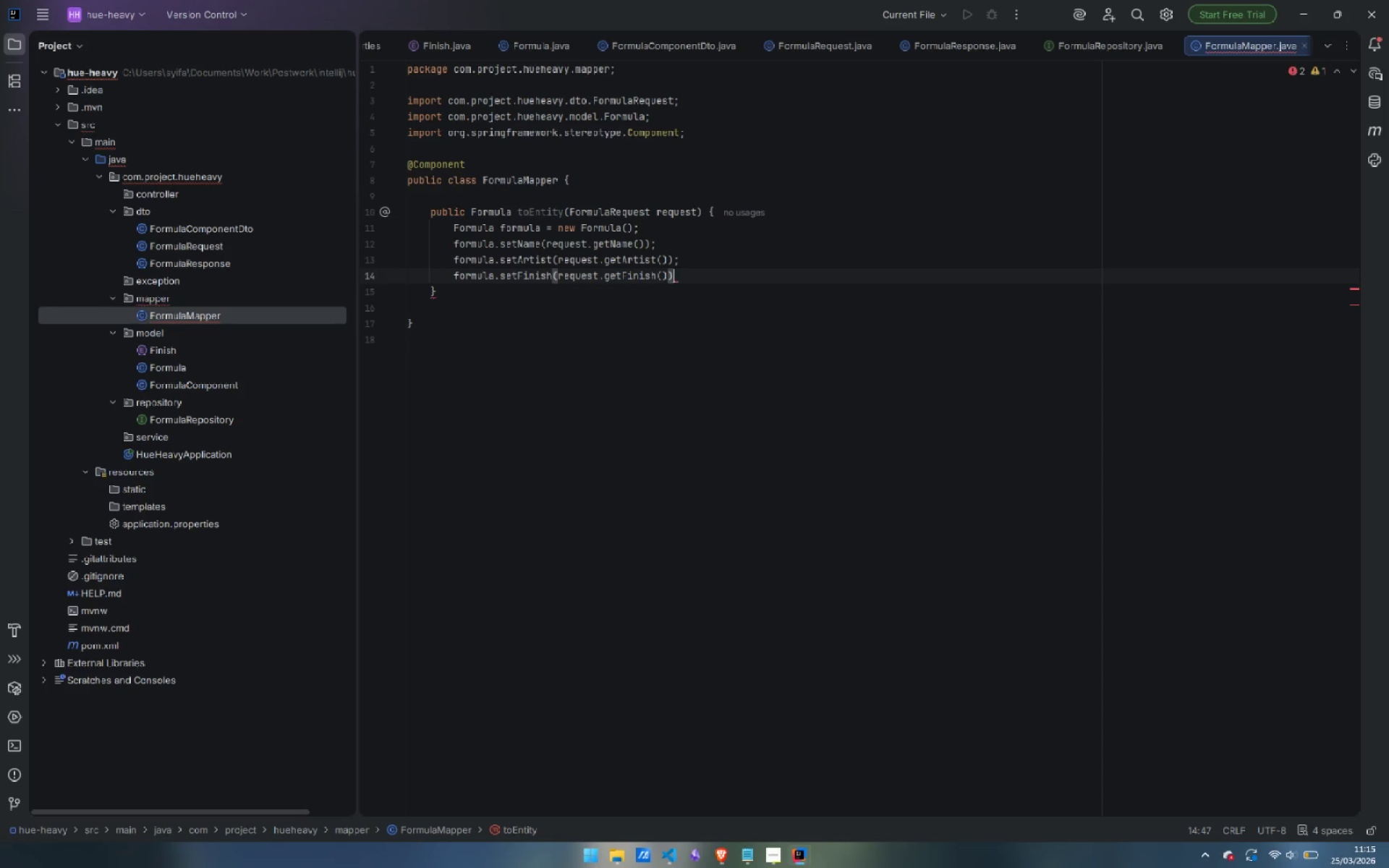 
key(Semicolon)
 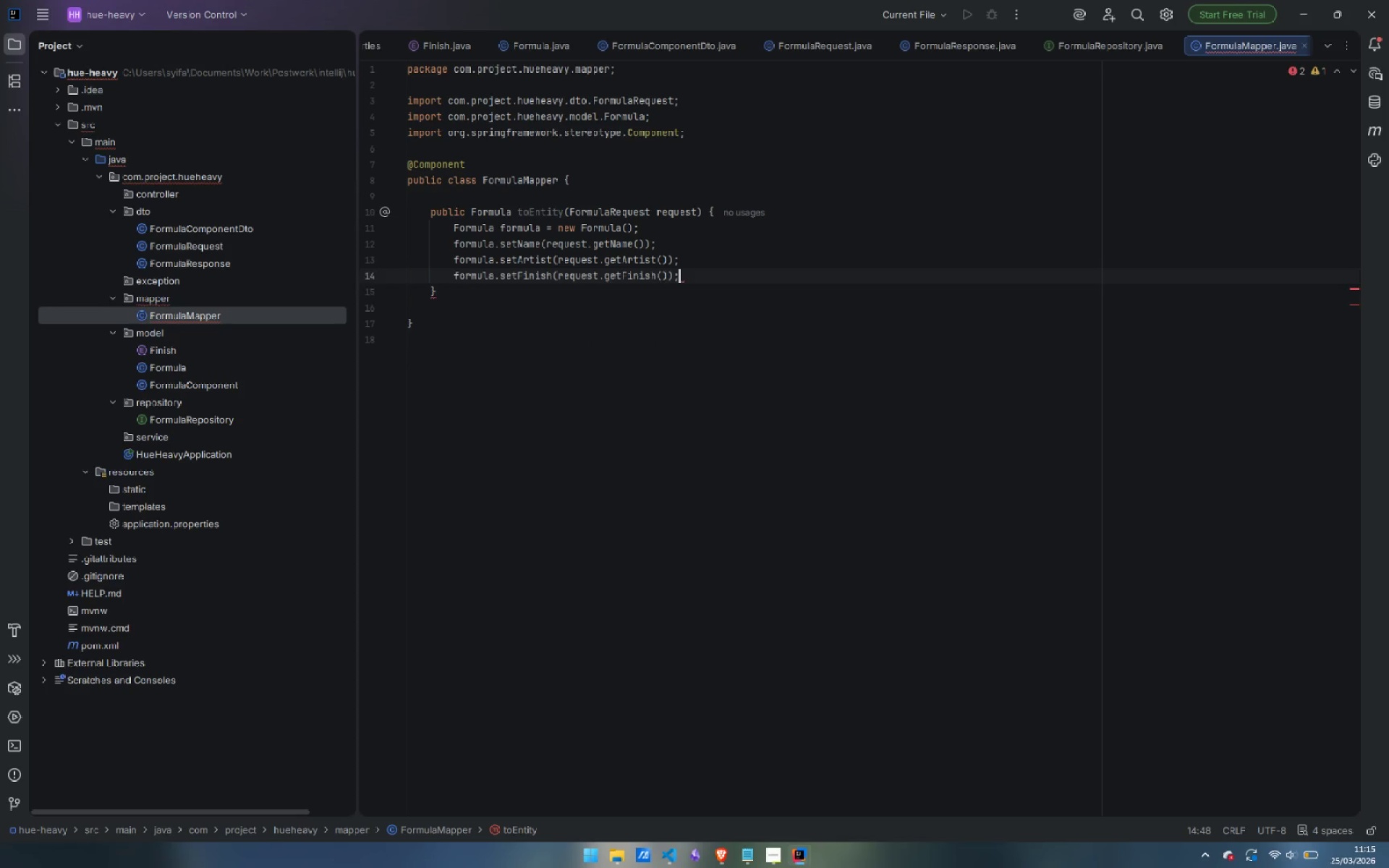 
key(Enter)
 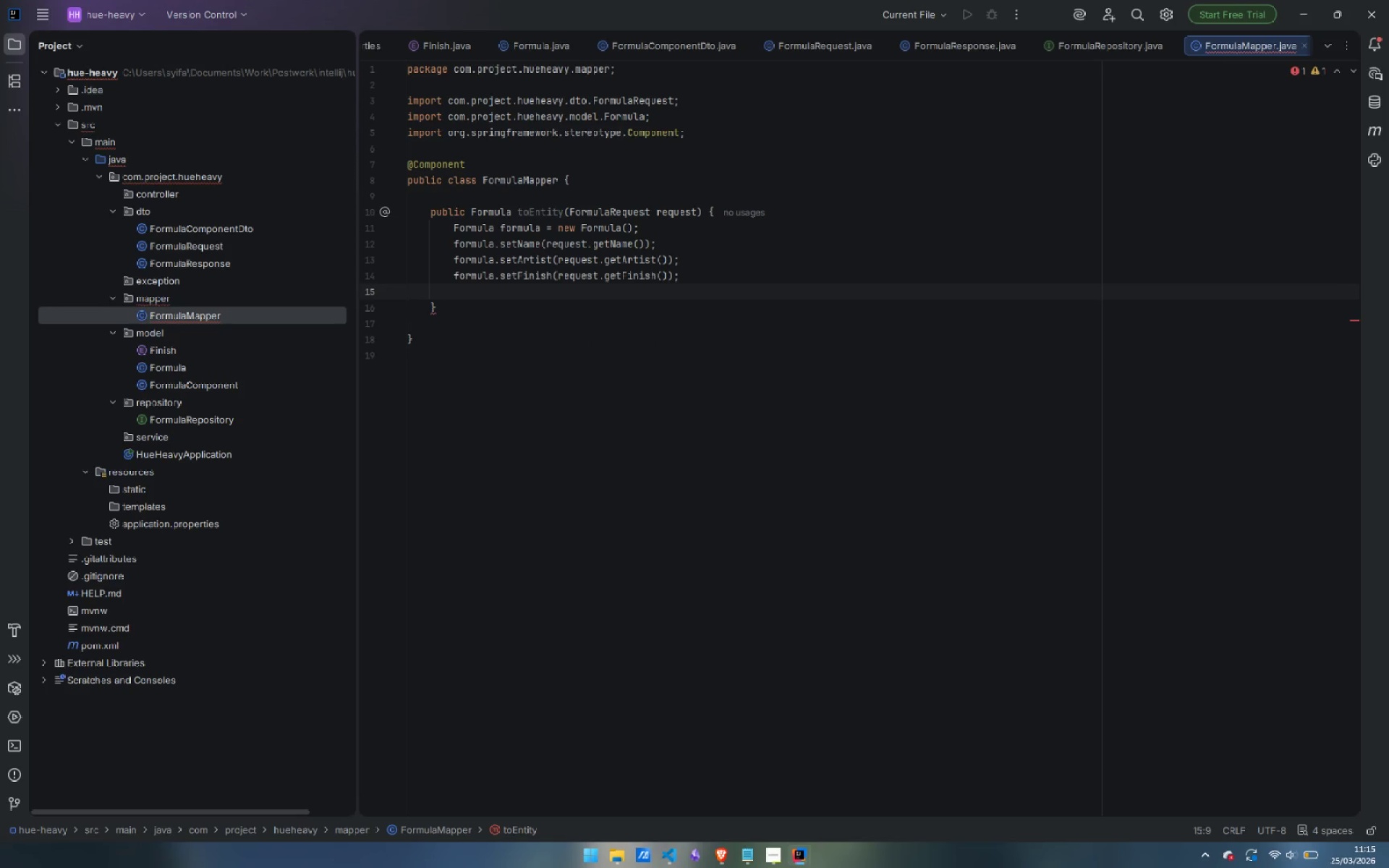 
key(Enter)
 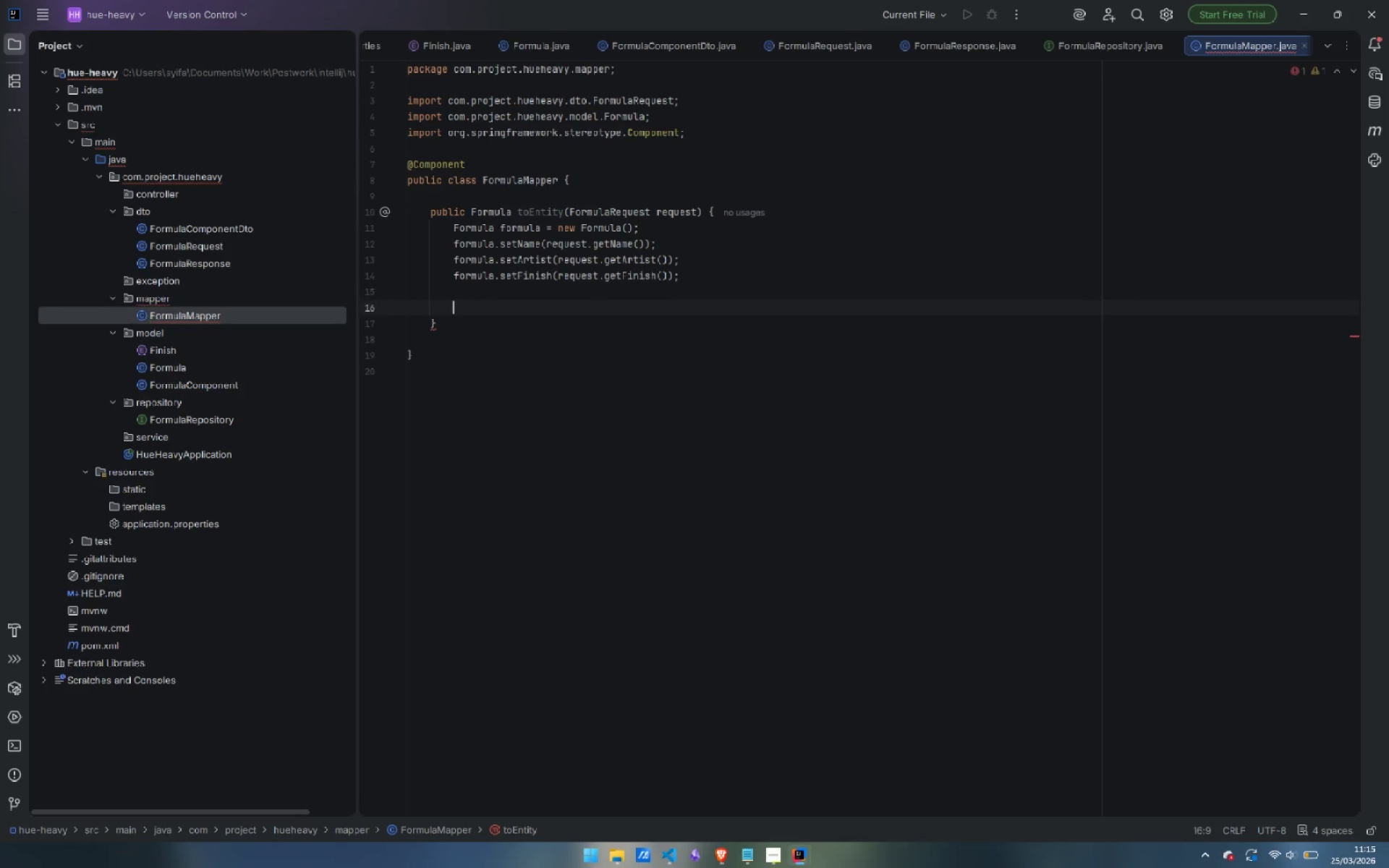 
type(List<FormulaComponent)
 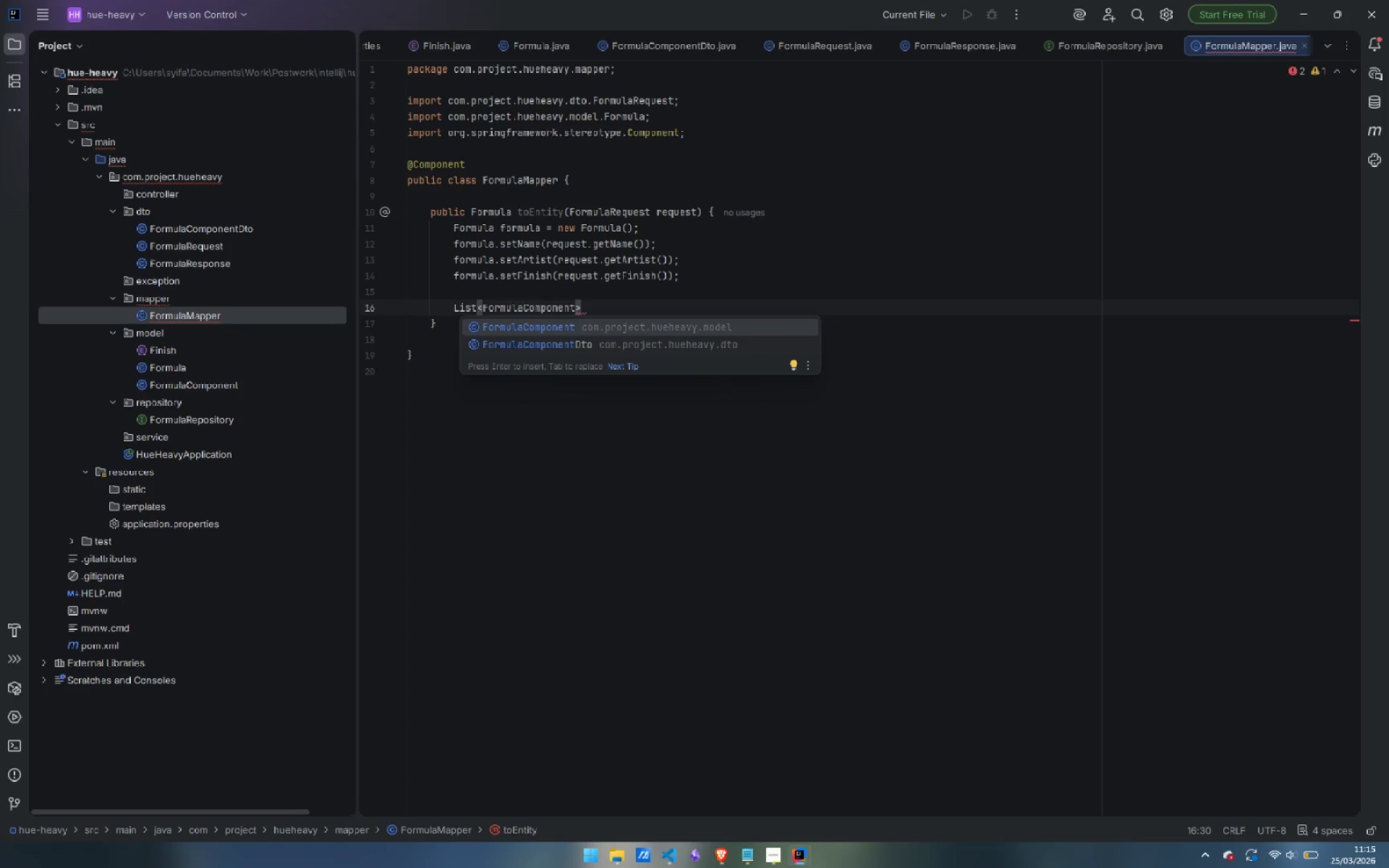 
key(Enter)
 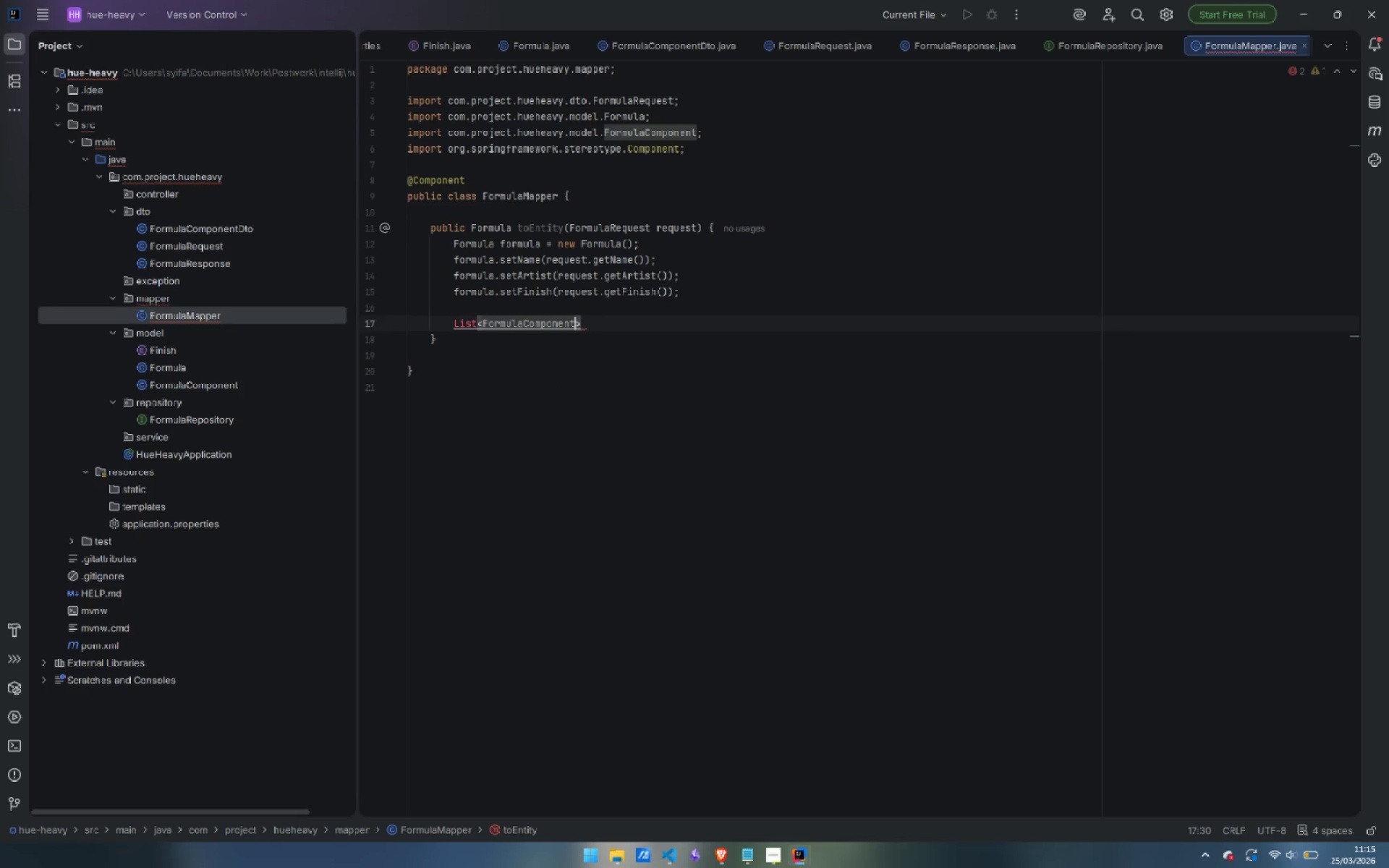 
key(ArrowRight)
 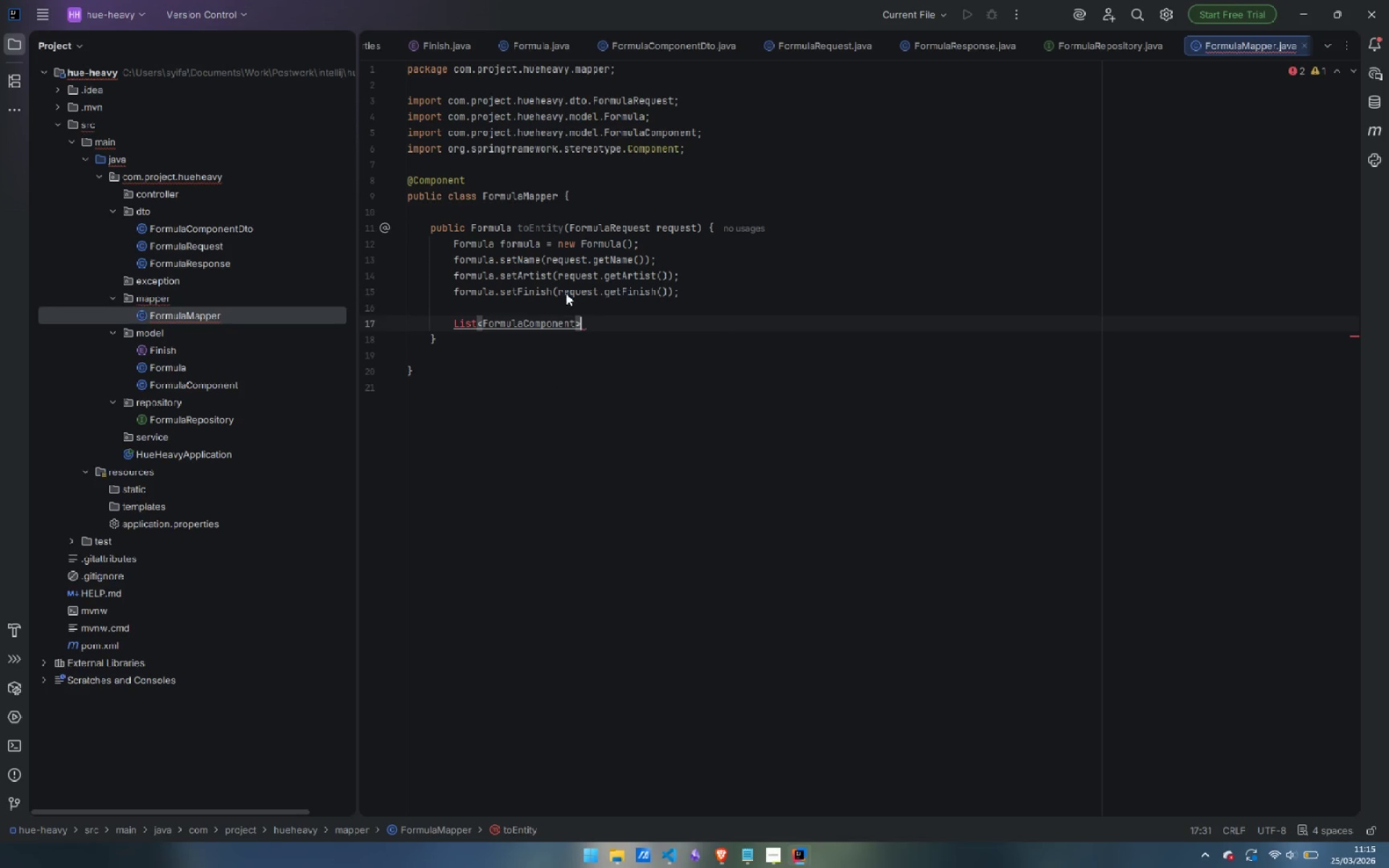 
key(Control+Period)
 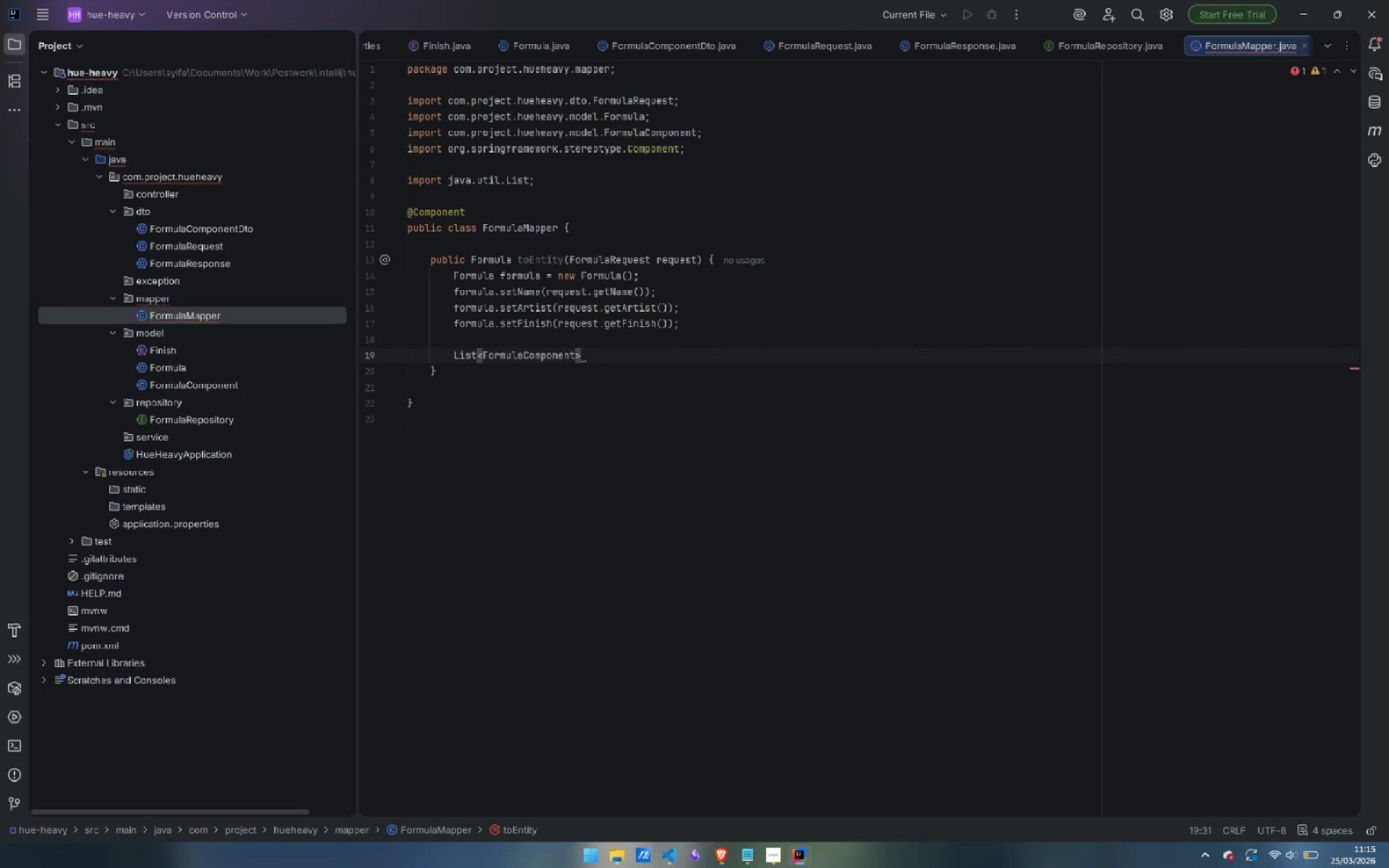 
type( componenets)
key(Backspace)
key(Backspace)
key(Backspace)
type(ts = requrs)
key(Backspace)
key(Backspace)
type(est.geet)
key(Backspace)
key(Backspace)
type(tComponents().)
 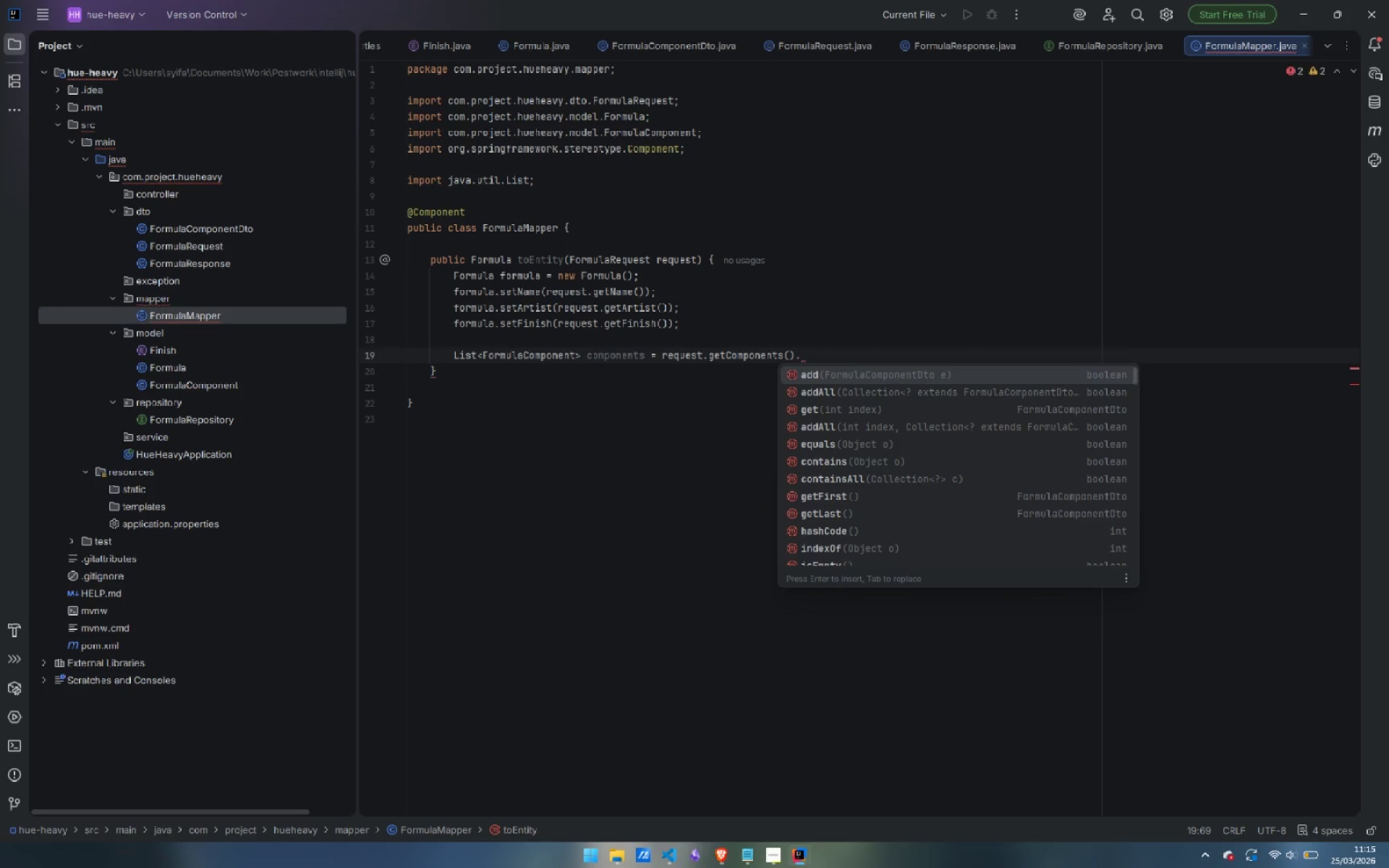 
type(stream())
 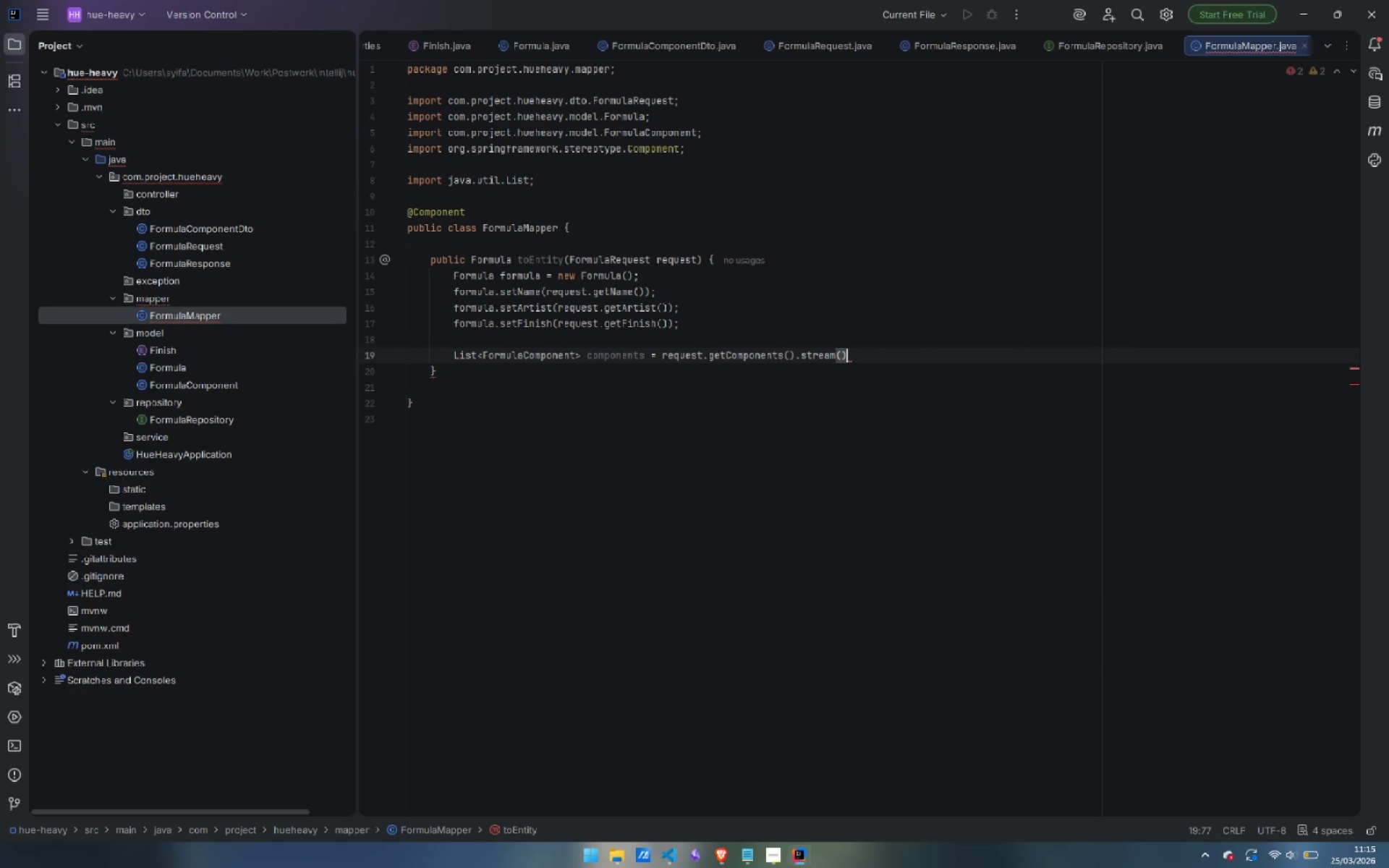 
key(Enter)
 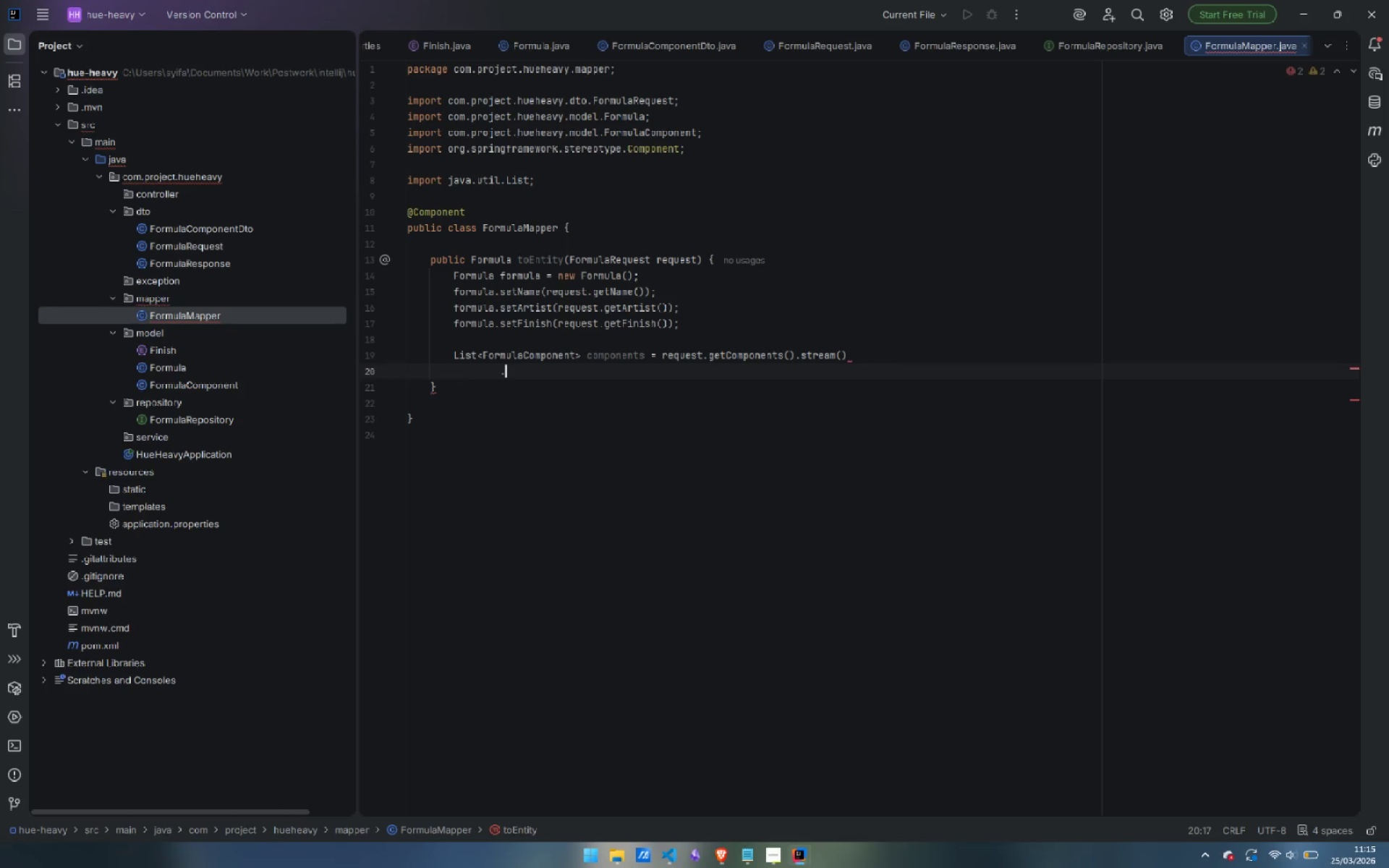 
type(.map(dto -> new FormulaComponet(dto,)
key(Backspace)
type(.)
 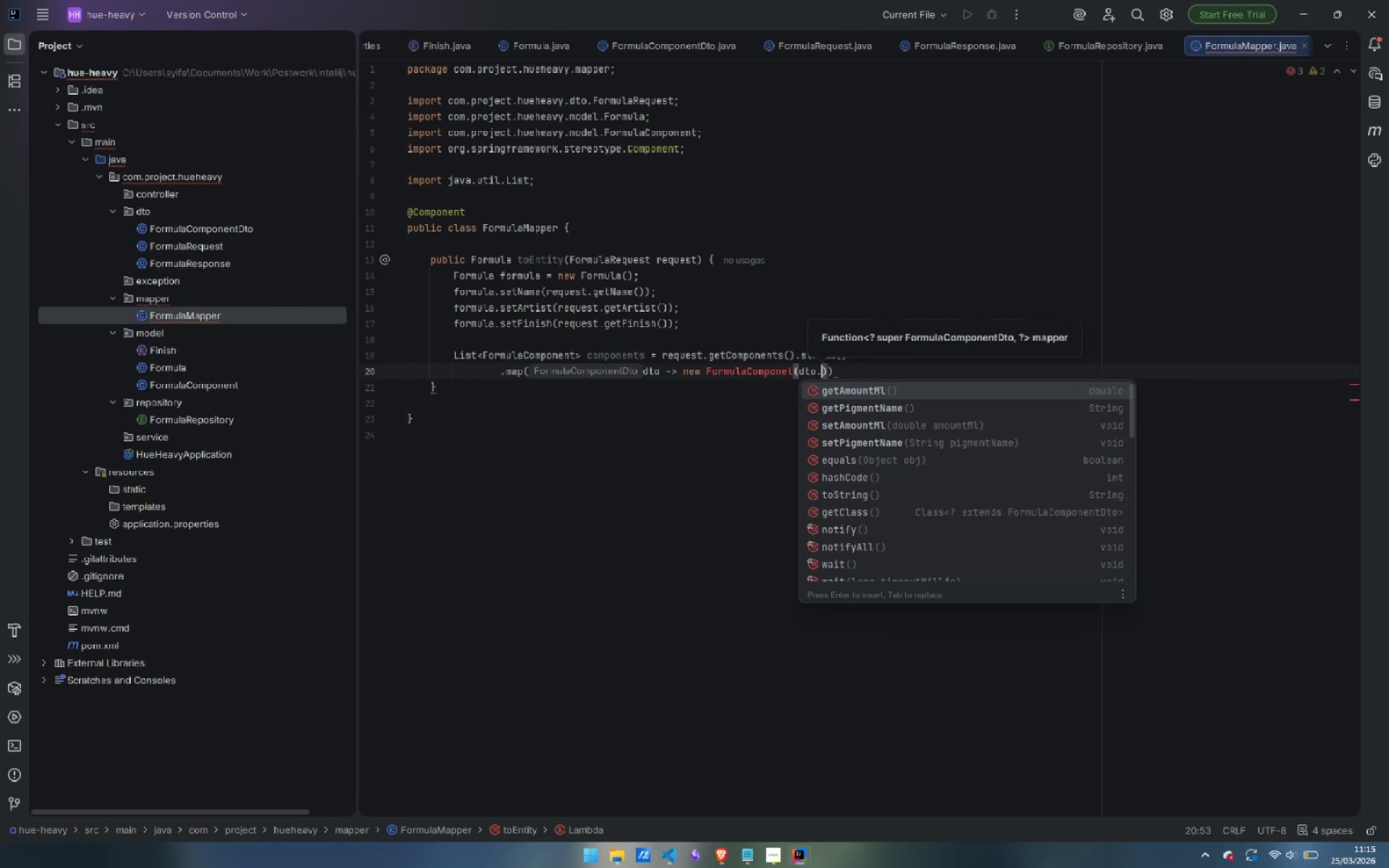 
type(getPigmentName())
 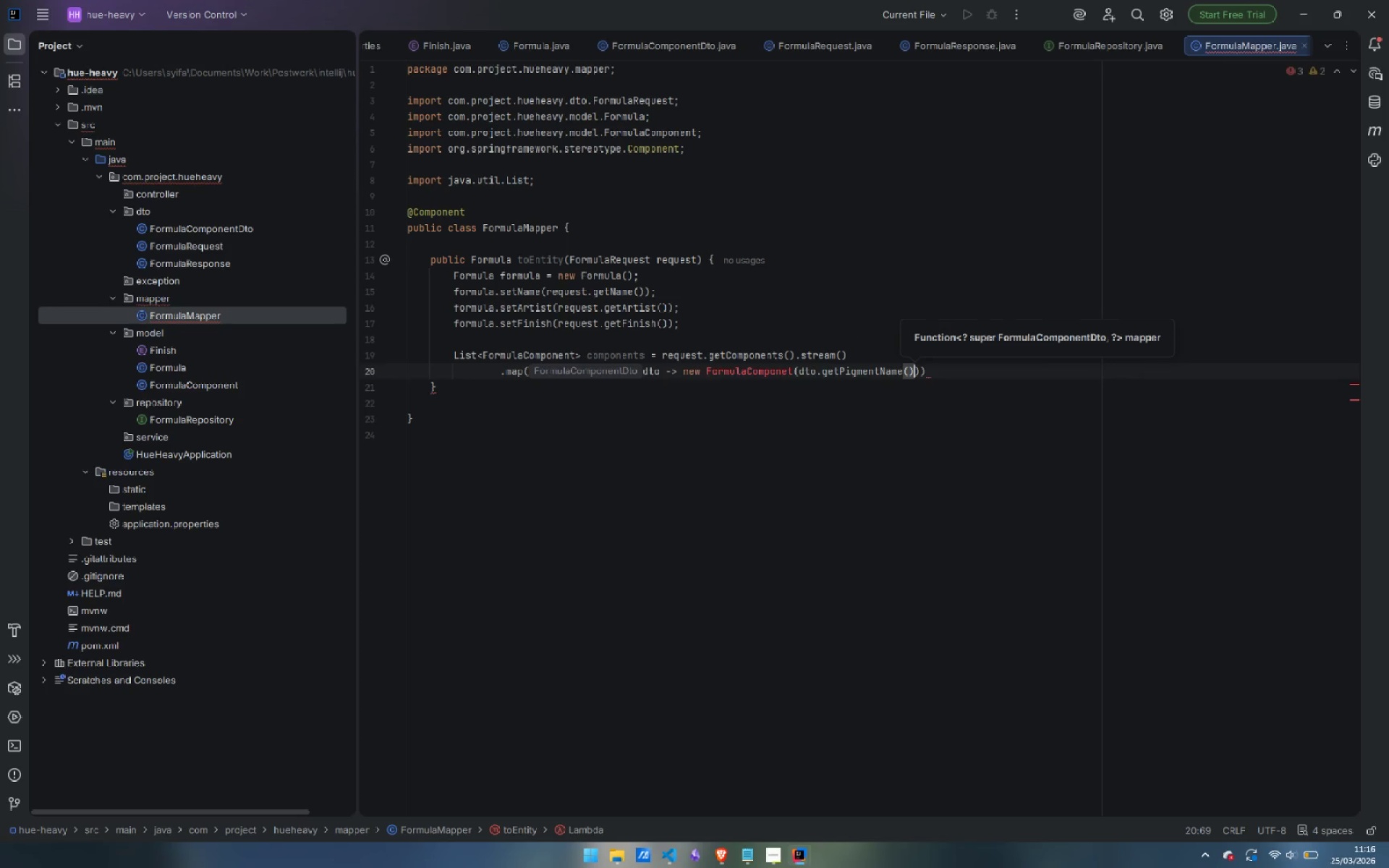 
key(Control+ArrowLeft)
 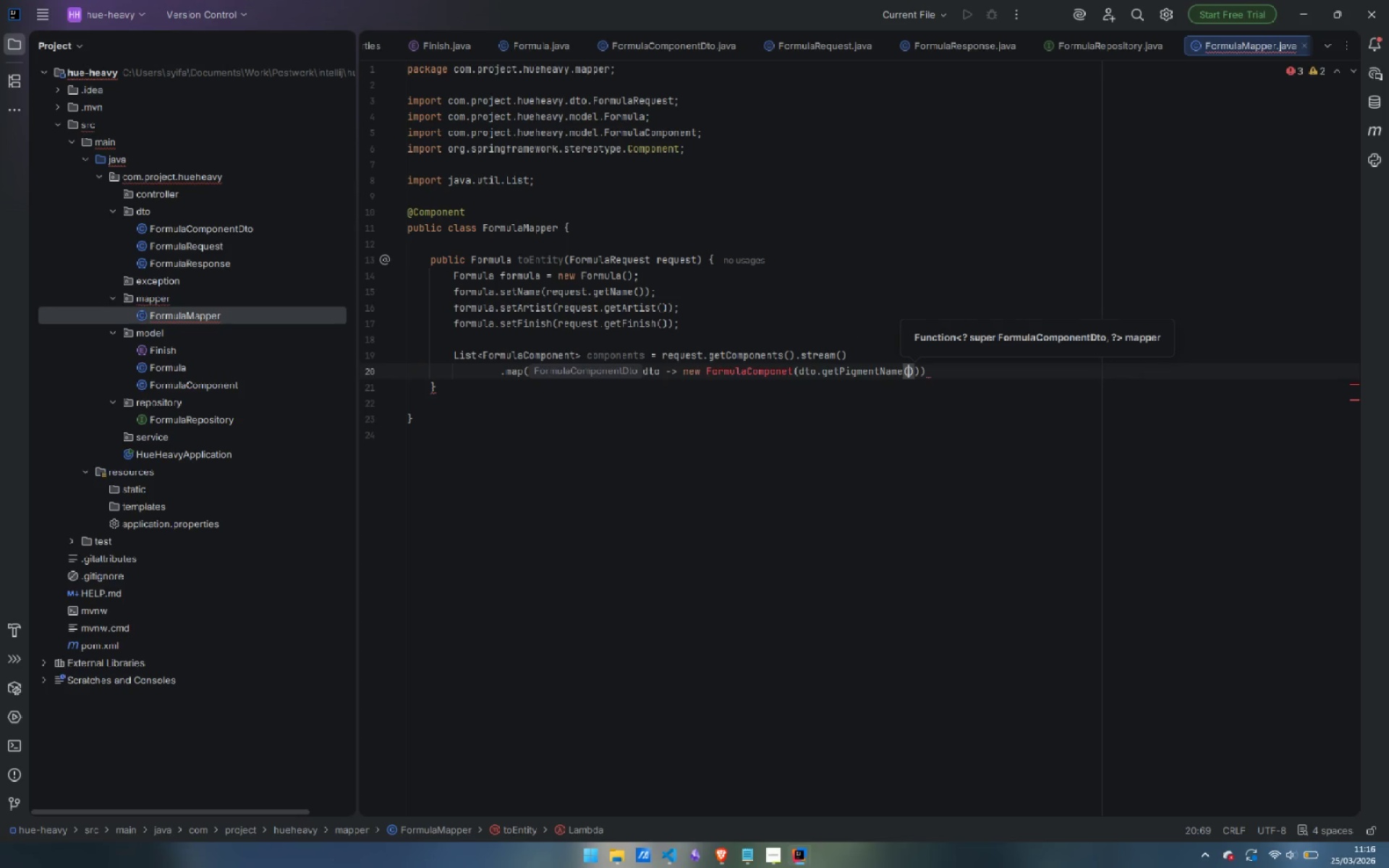 
key(Control+ArrowLeft)
 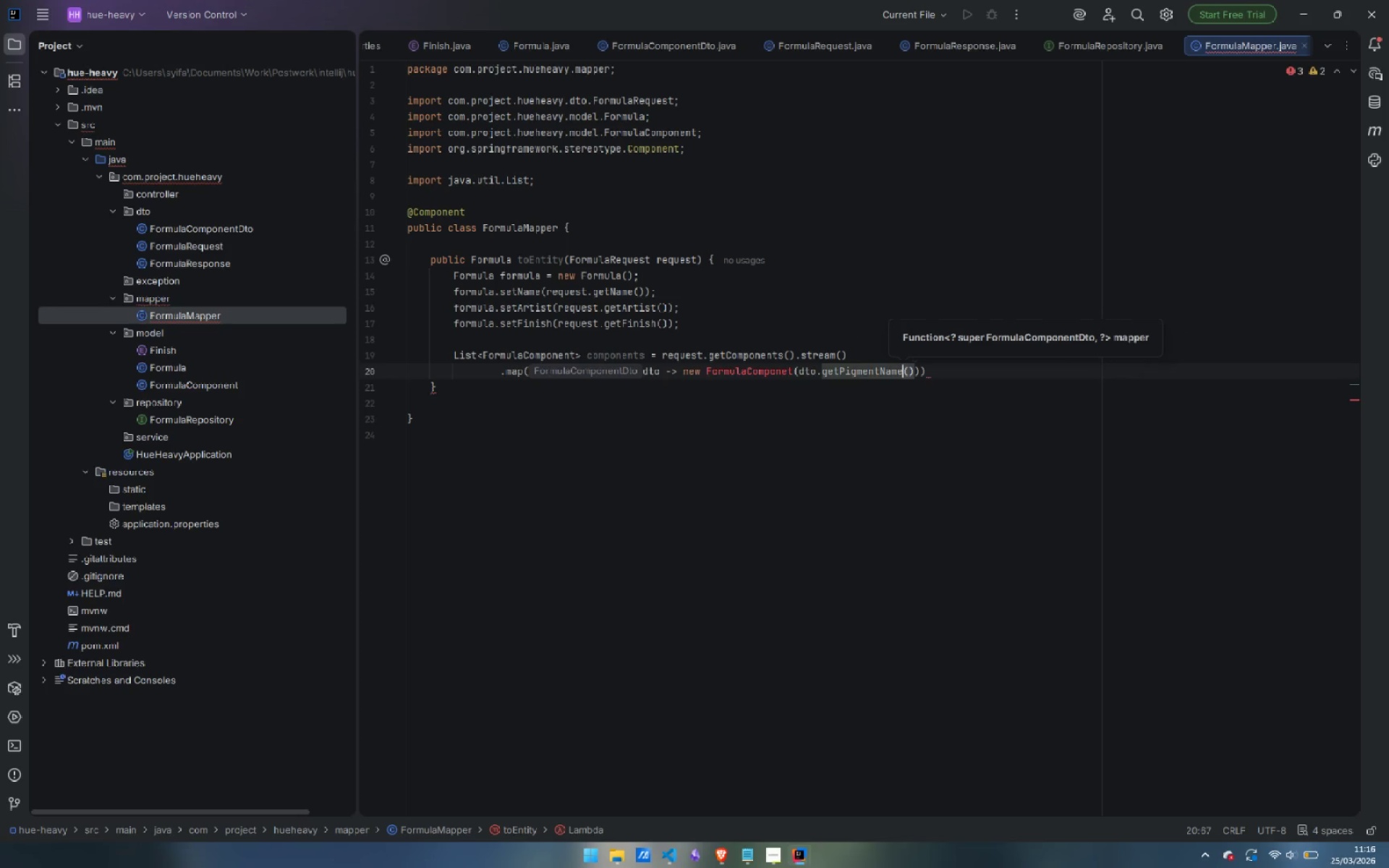 
key(Control+ArrowLeft)
 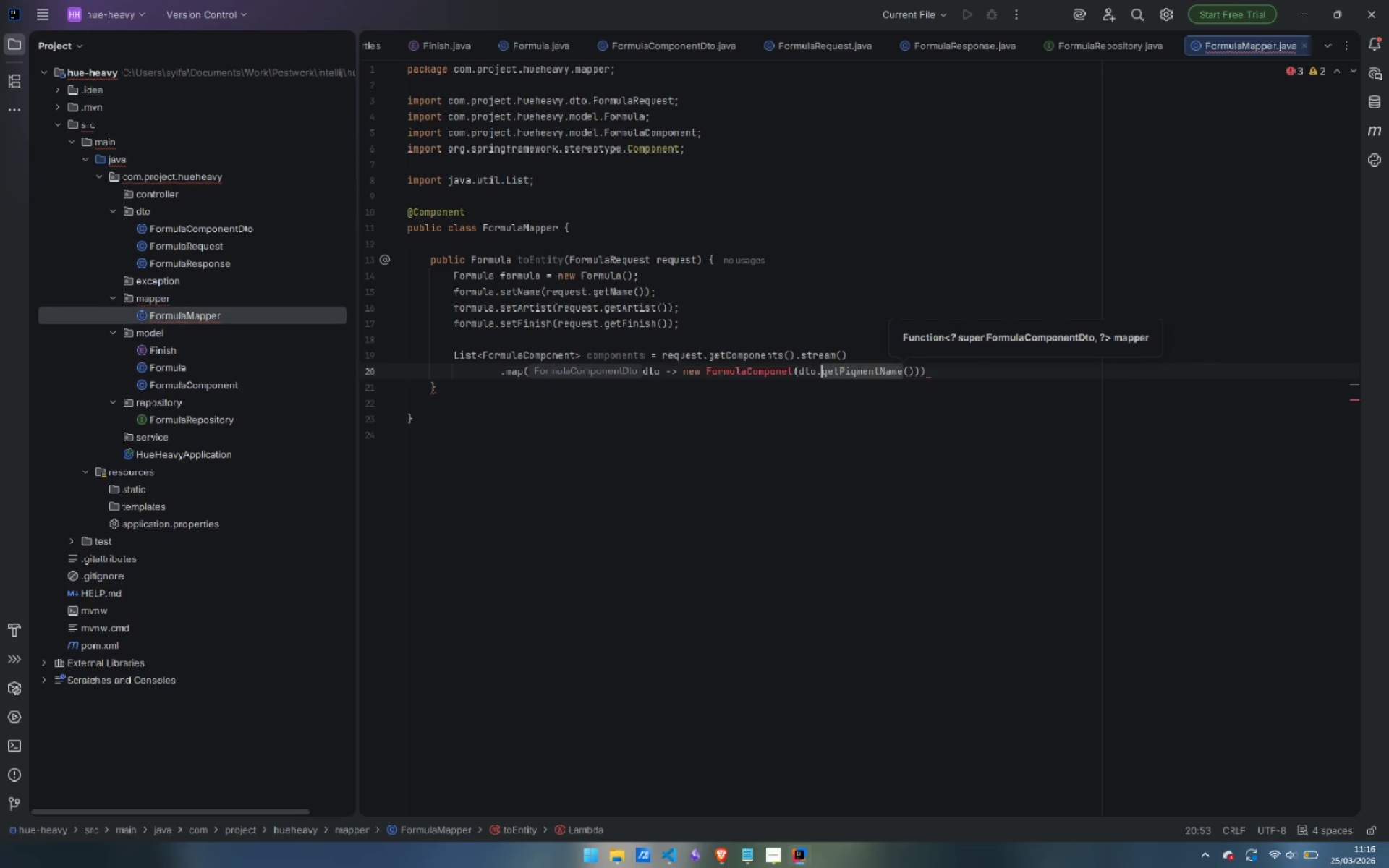 
key(Control+ArrowLeft)
 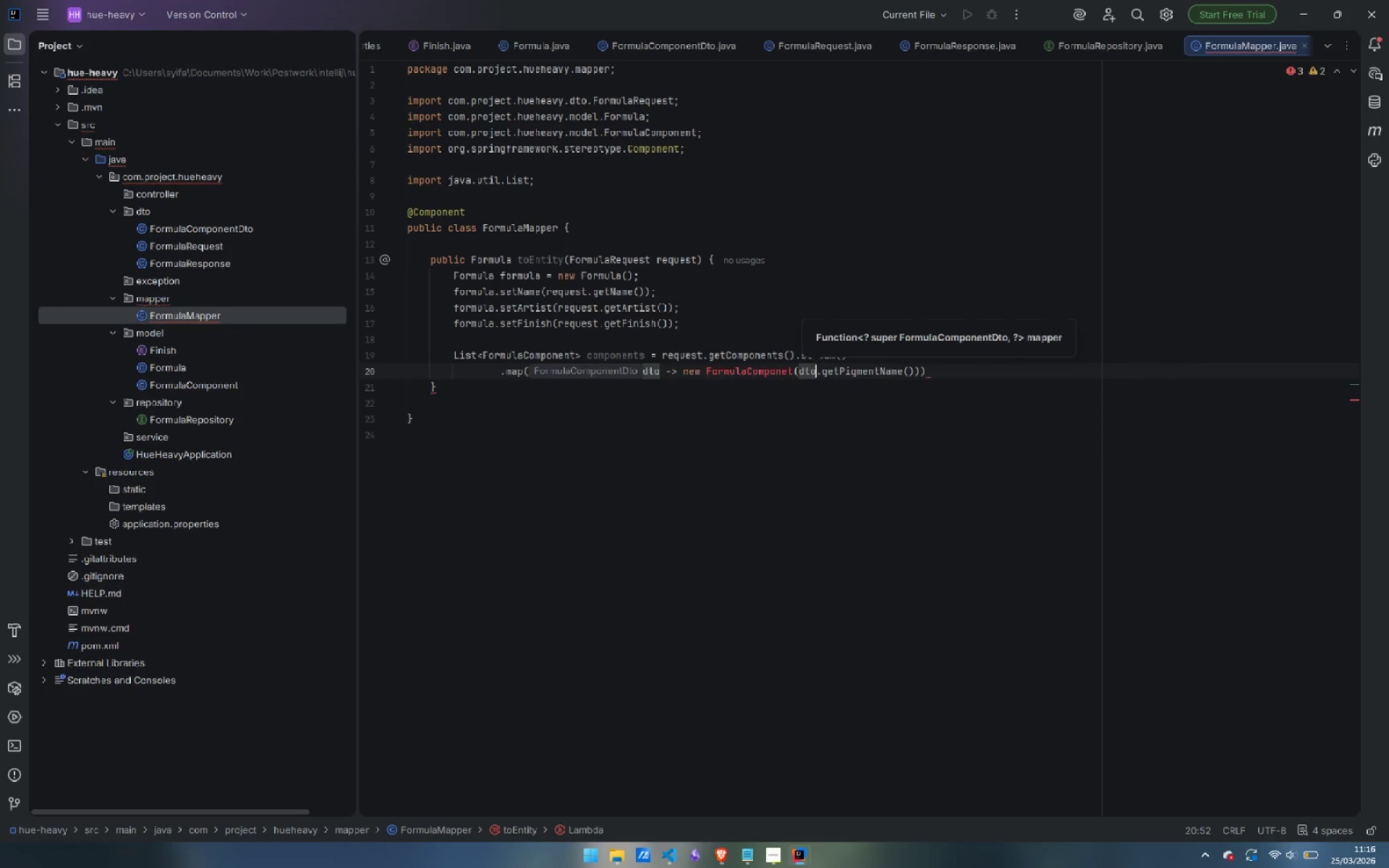 
key(ArrowLeft)
 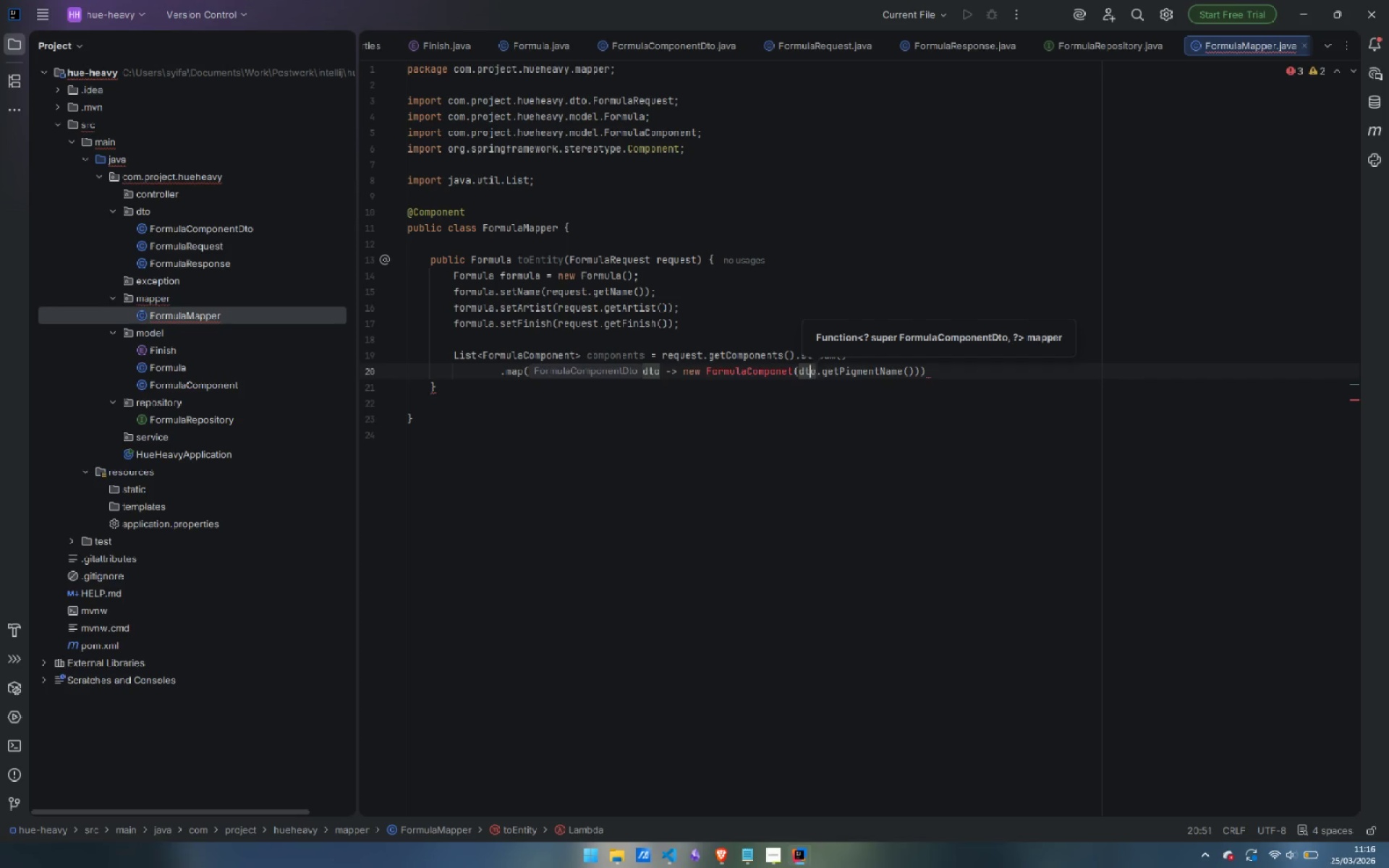 
key(ArrowLeft)
 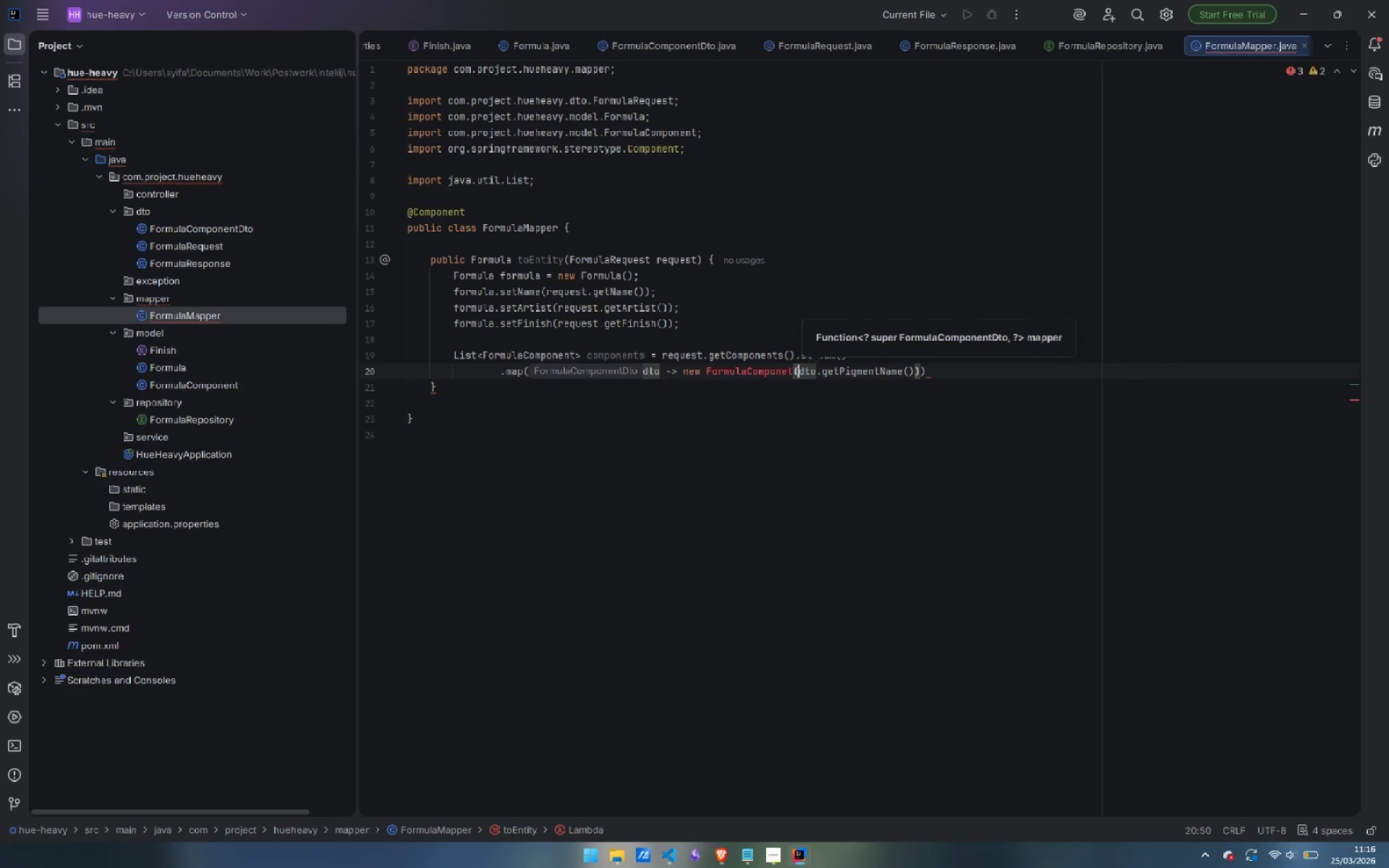 
key(ArrowLeft)
 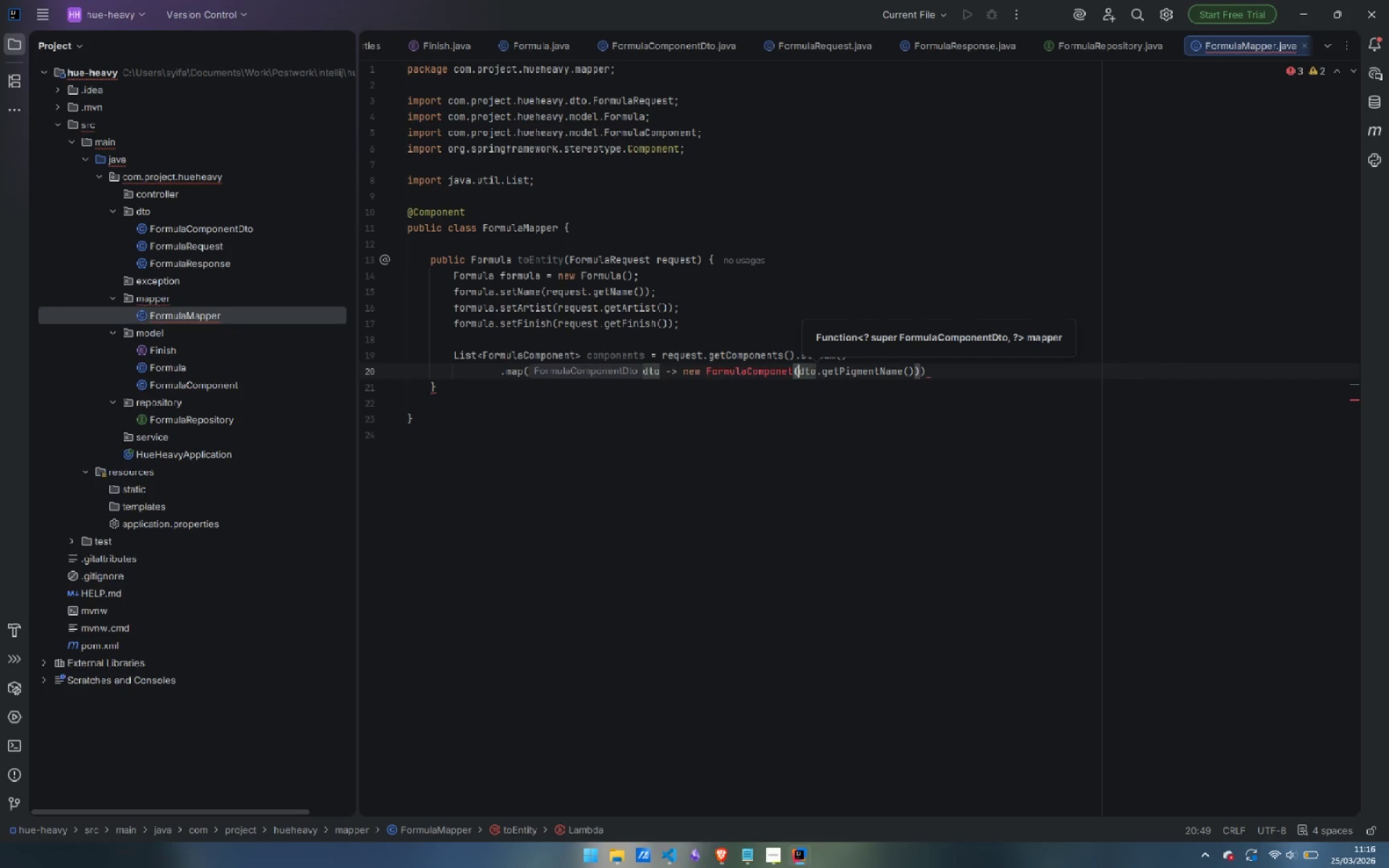 
key(ArrowLeft)
 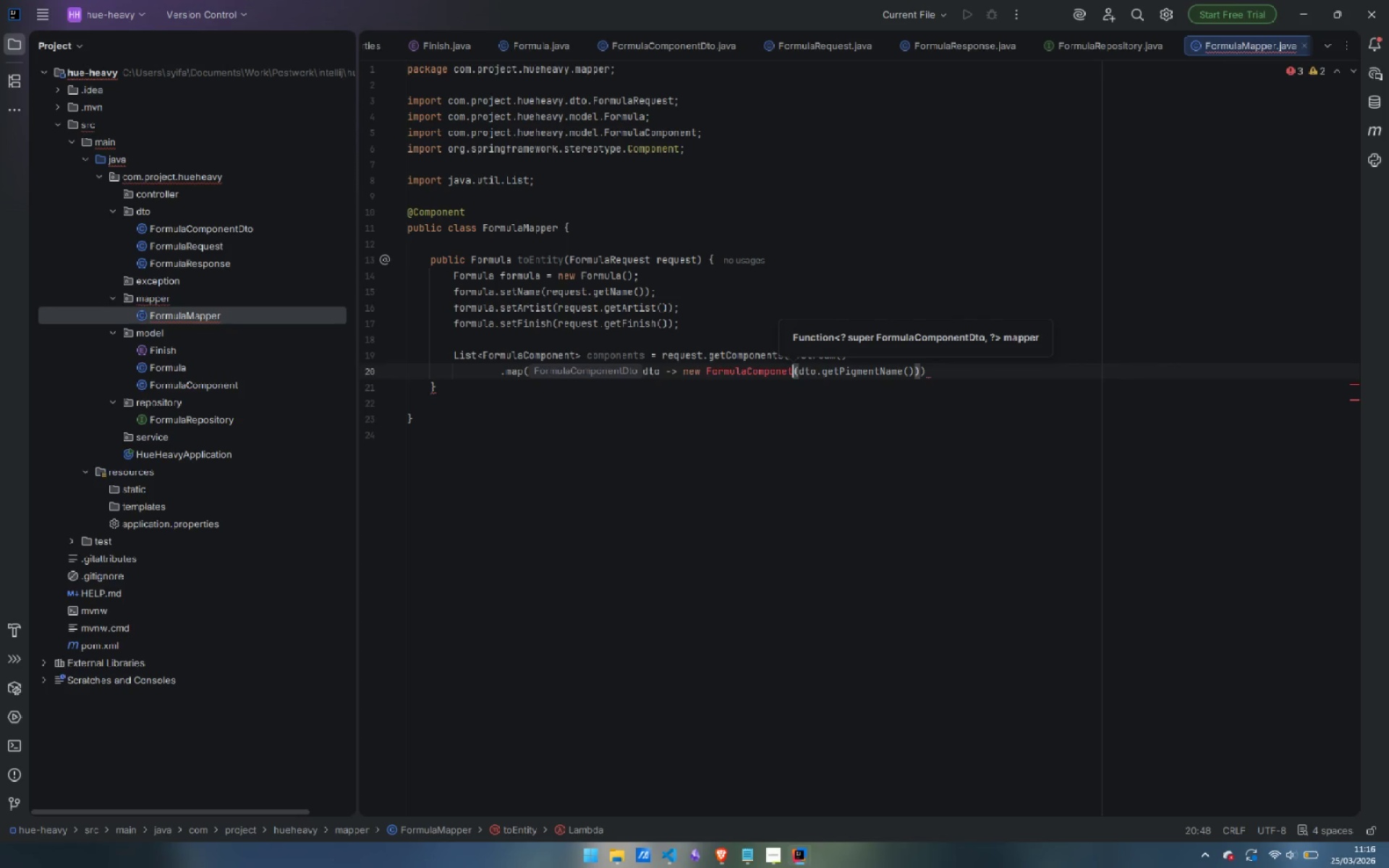 
key(ArrowLeft)
 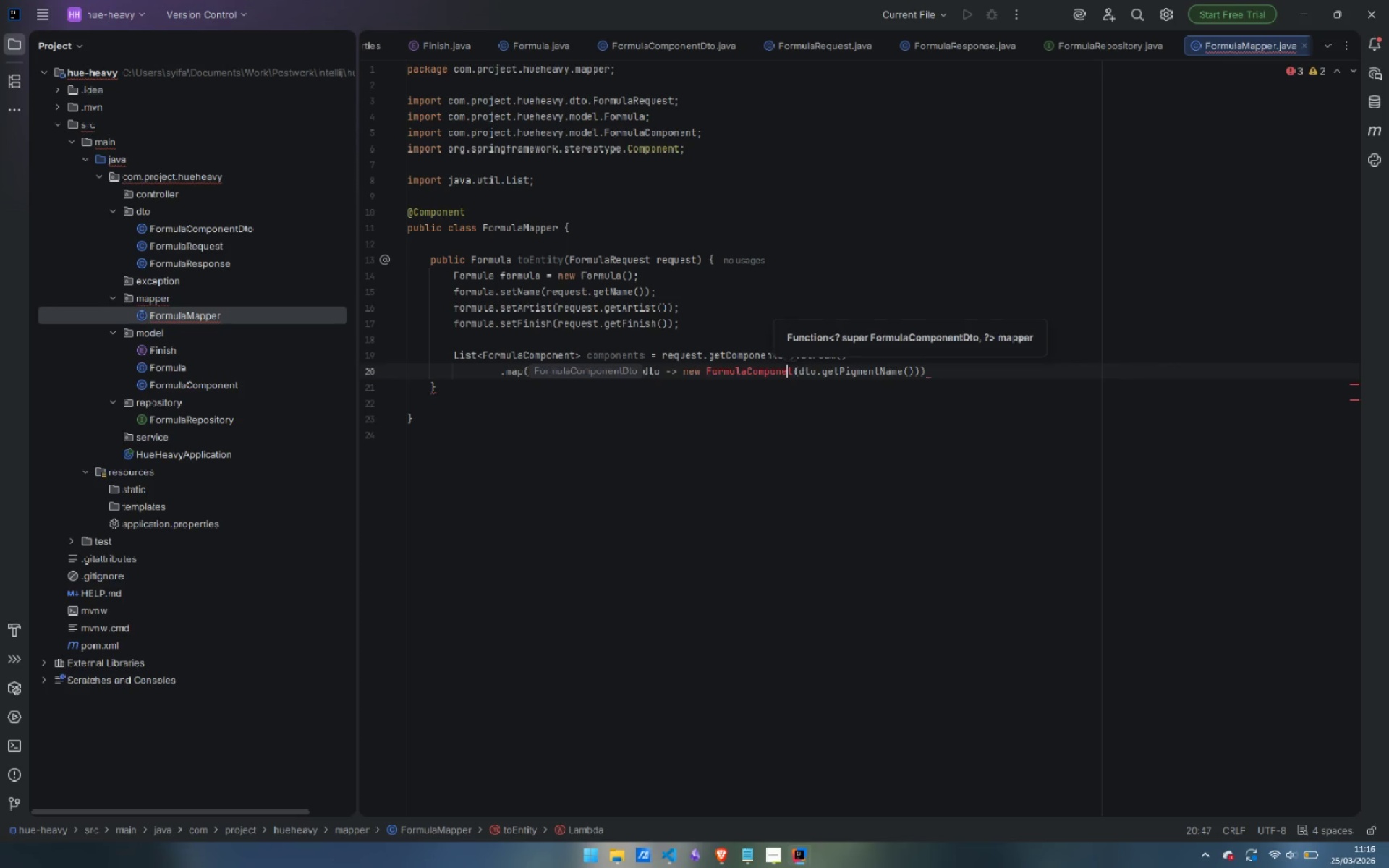 
key(N)
 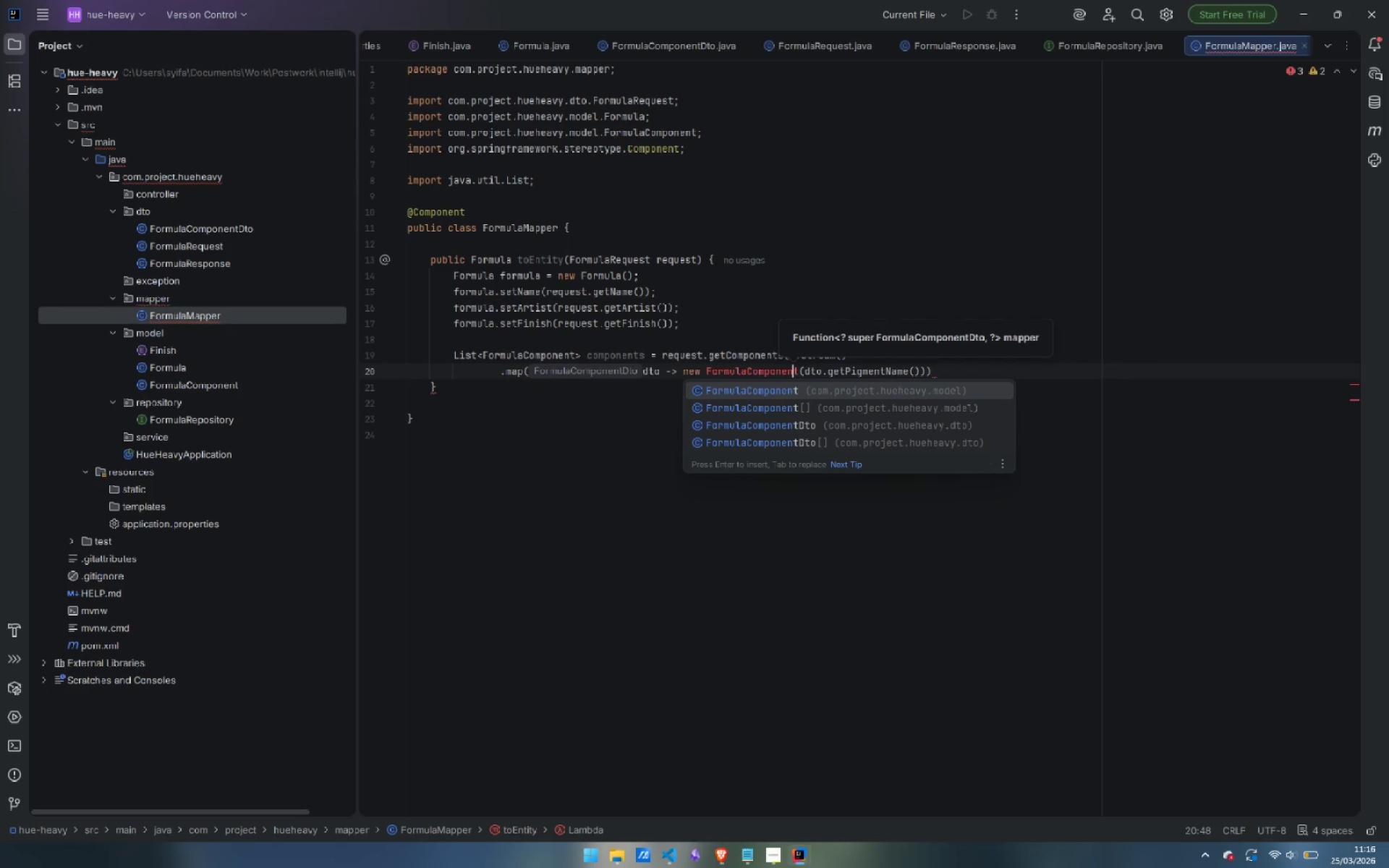 
key(Control+ArrowRight)
 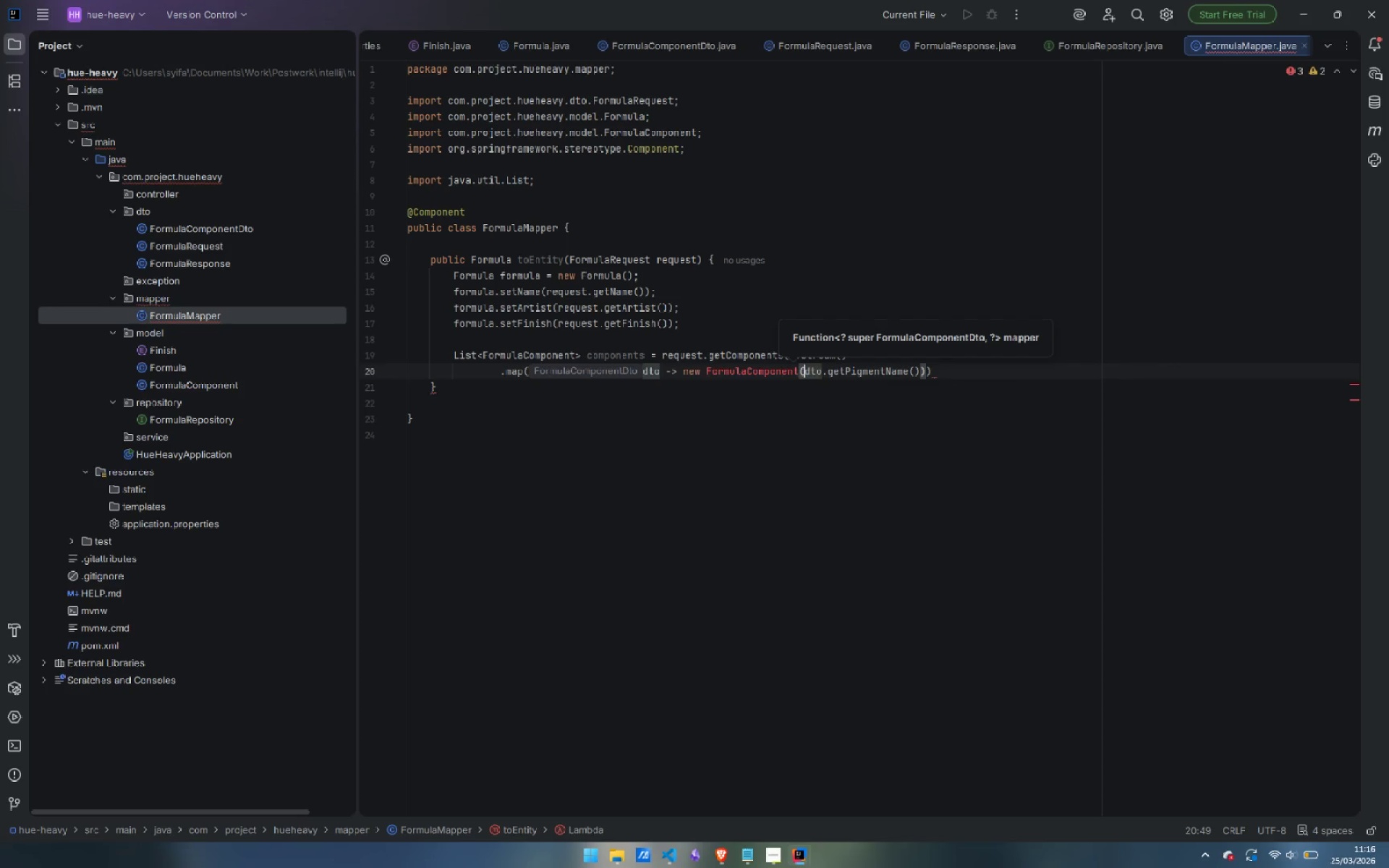 
key(Control+ArrowRight)
 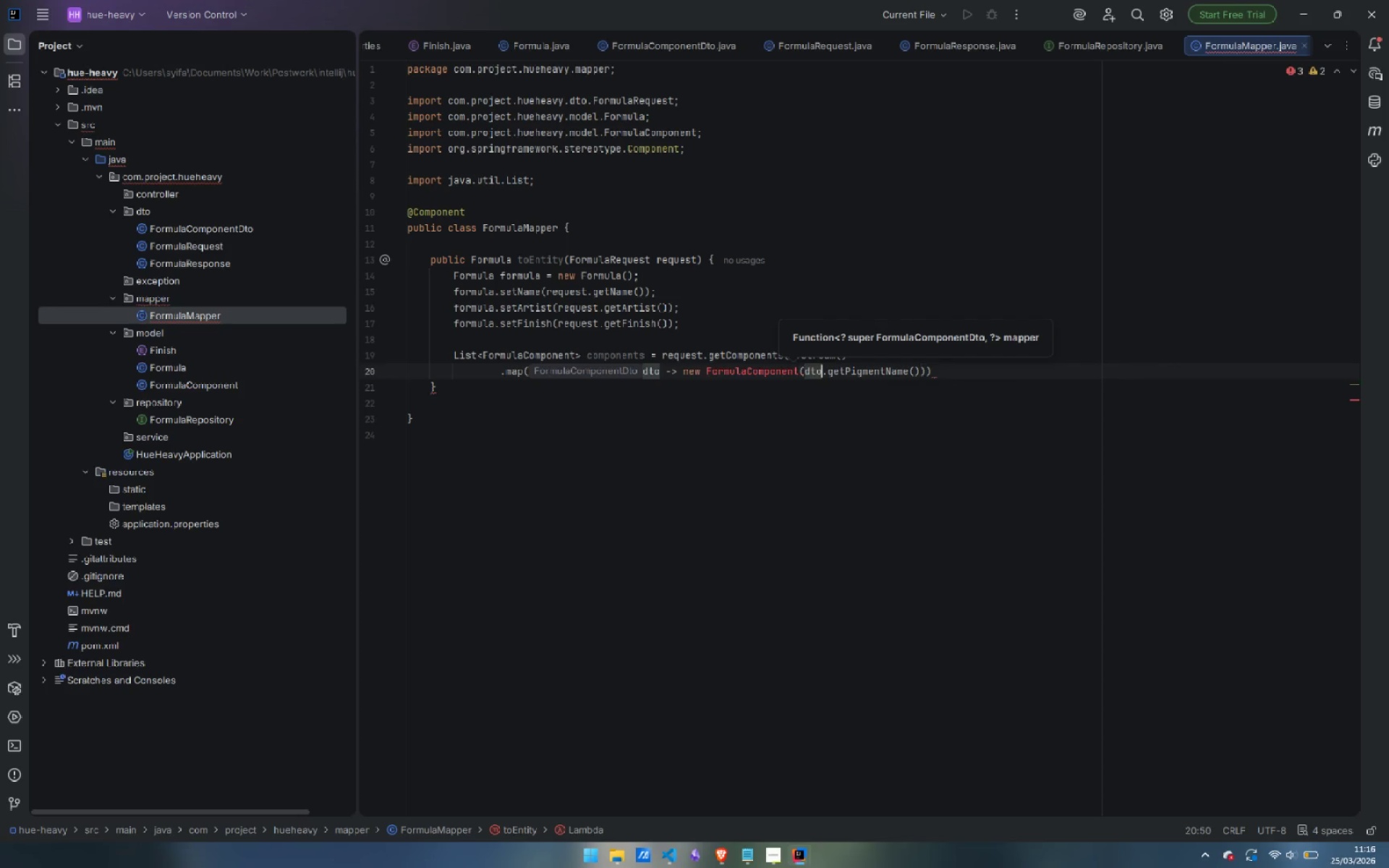 
key(Control+ArrowRight)
 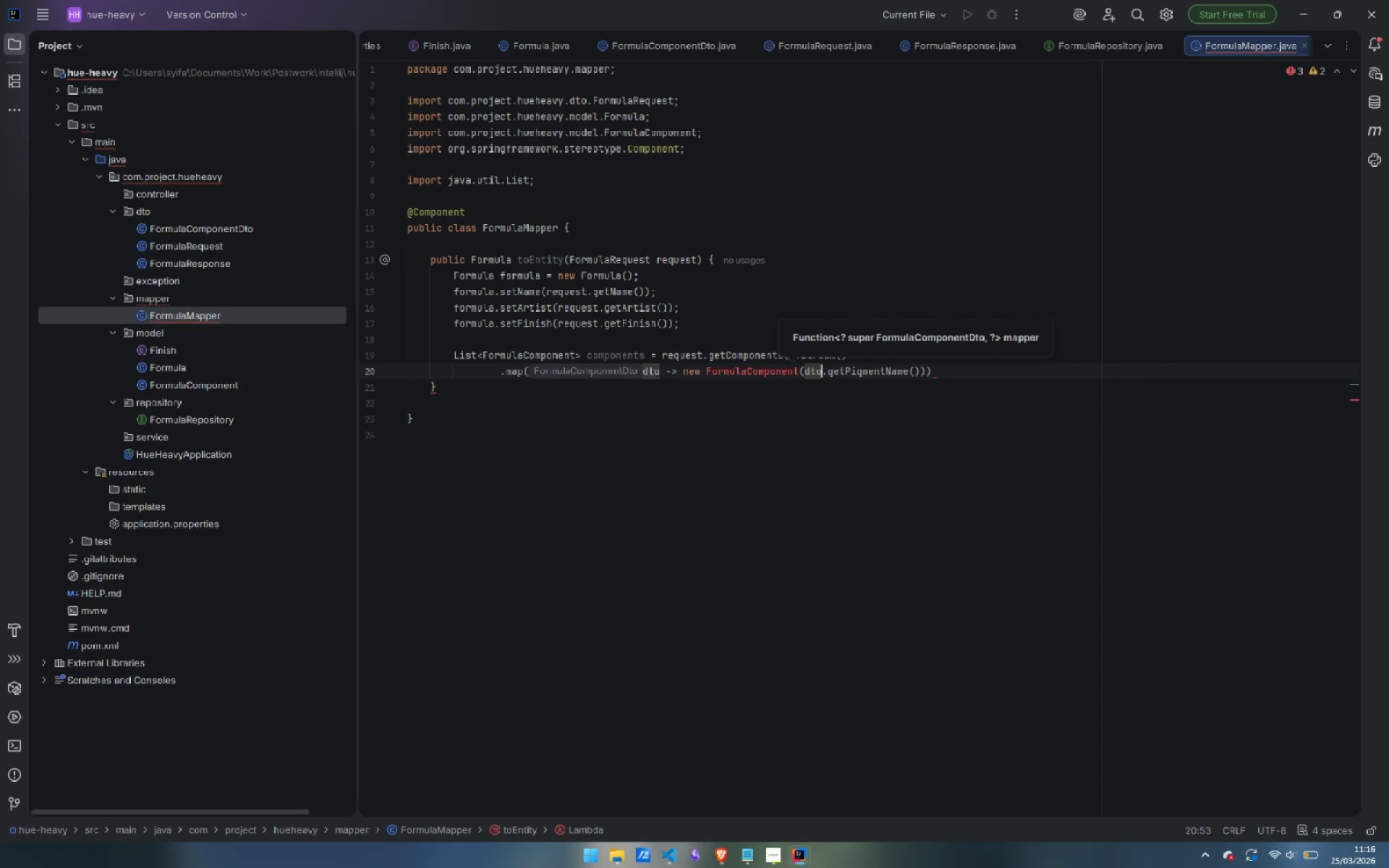 
key(Control+ArrowRight)
 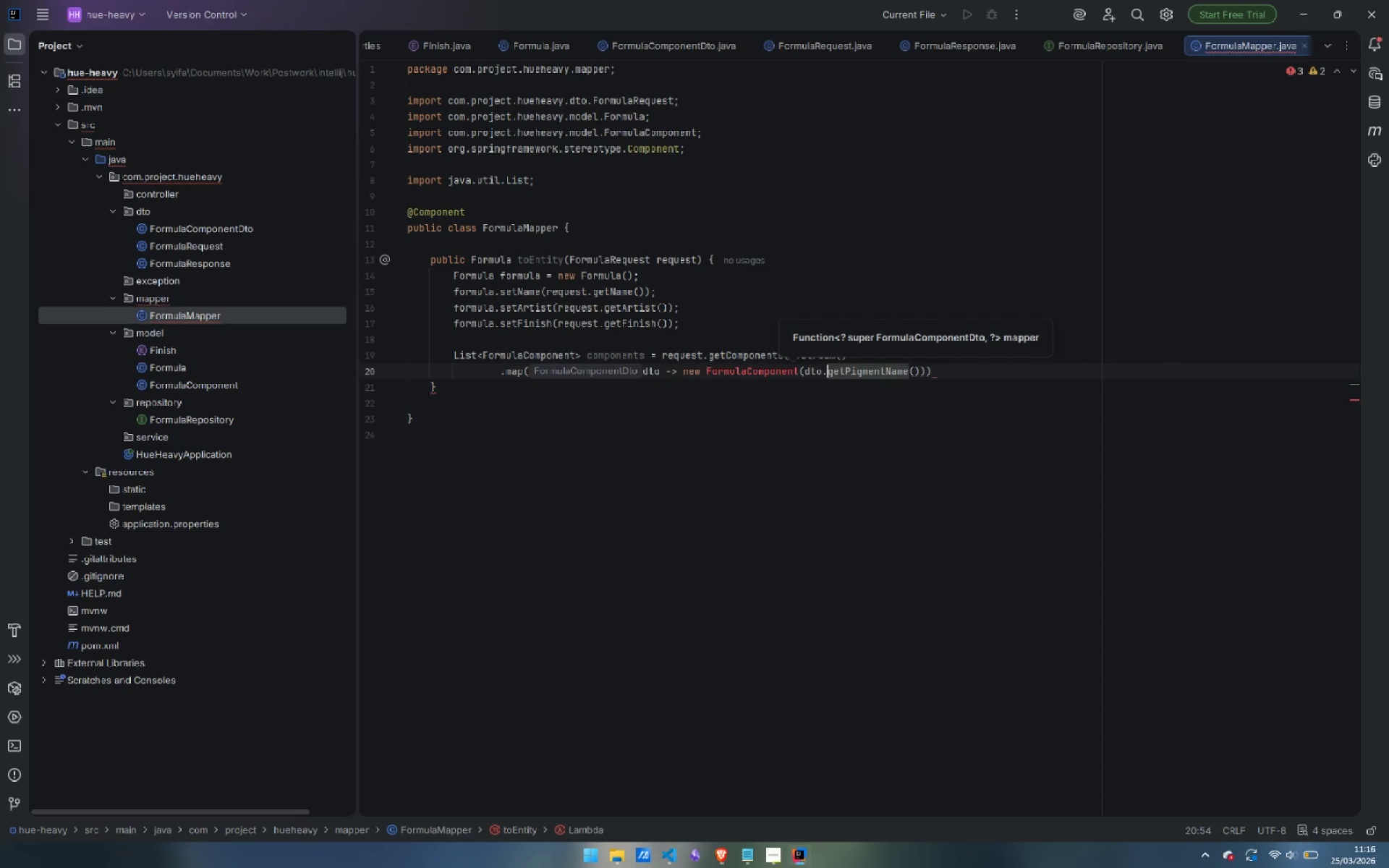 
key(Control+ArrowRight)
 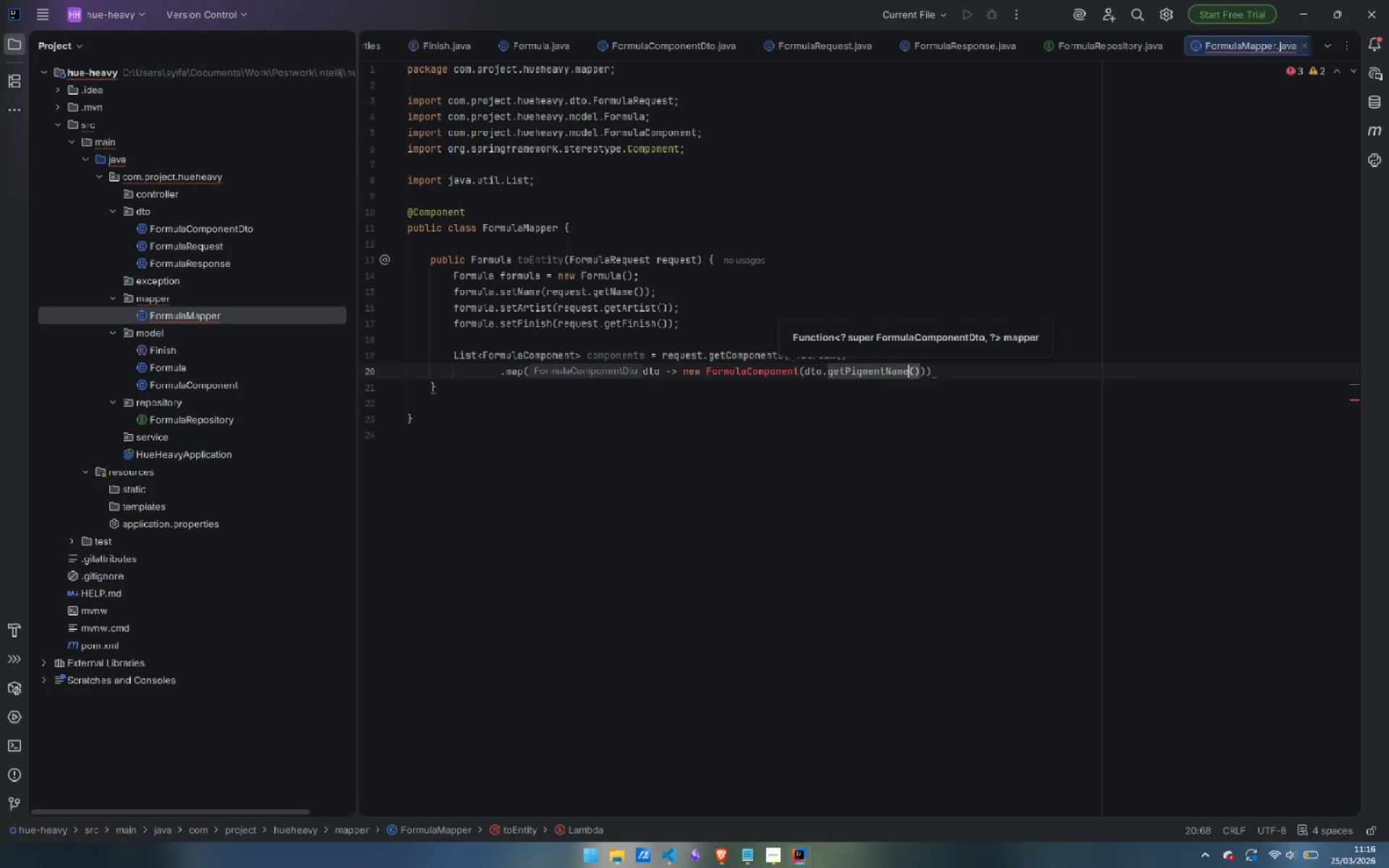 
key(Control+ArrowRight)
 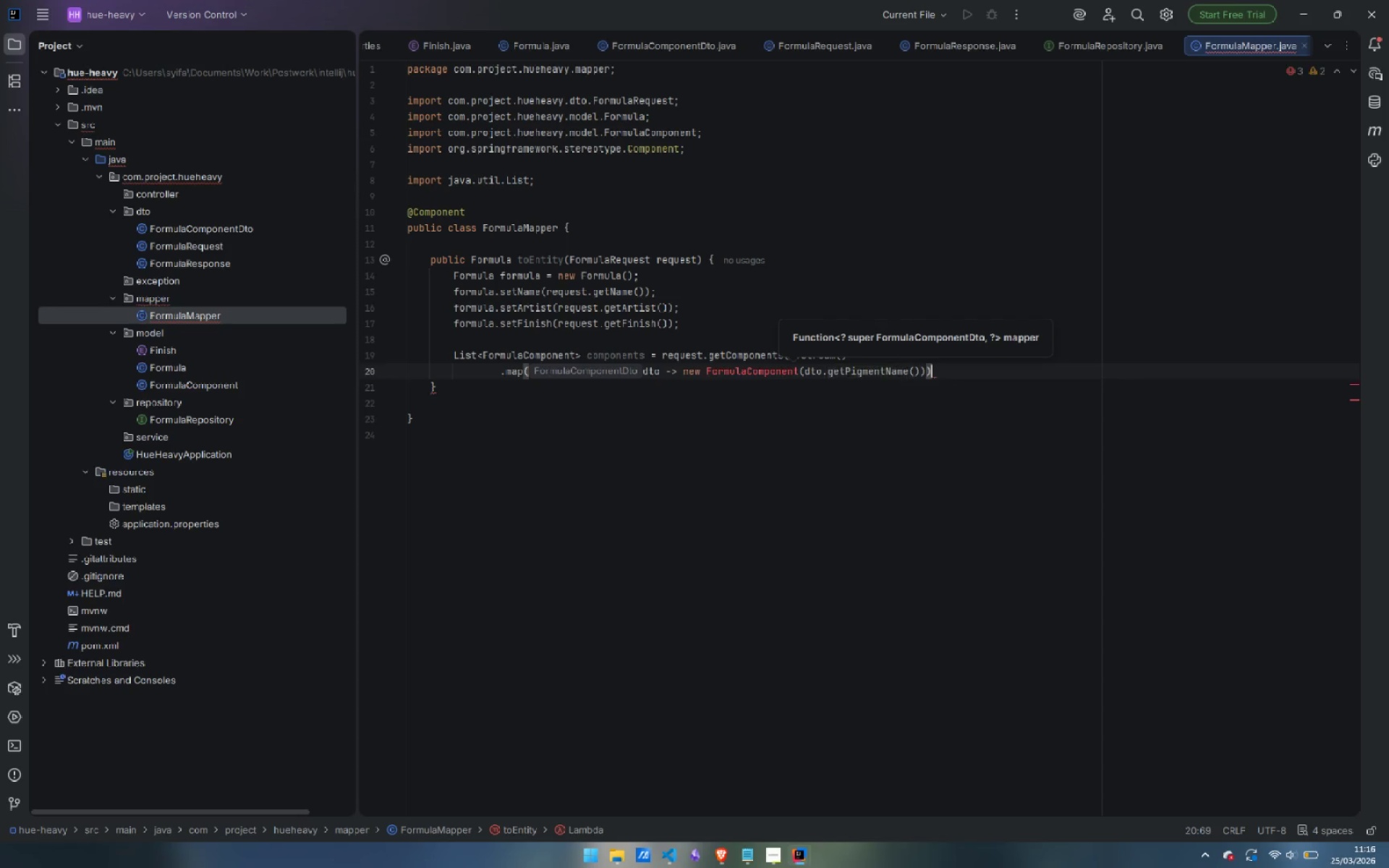 
key(Control+ArrowRight)
 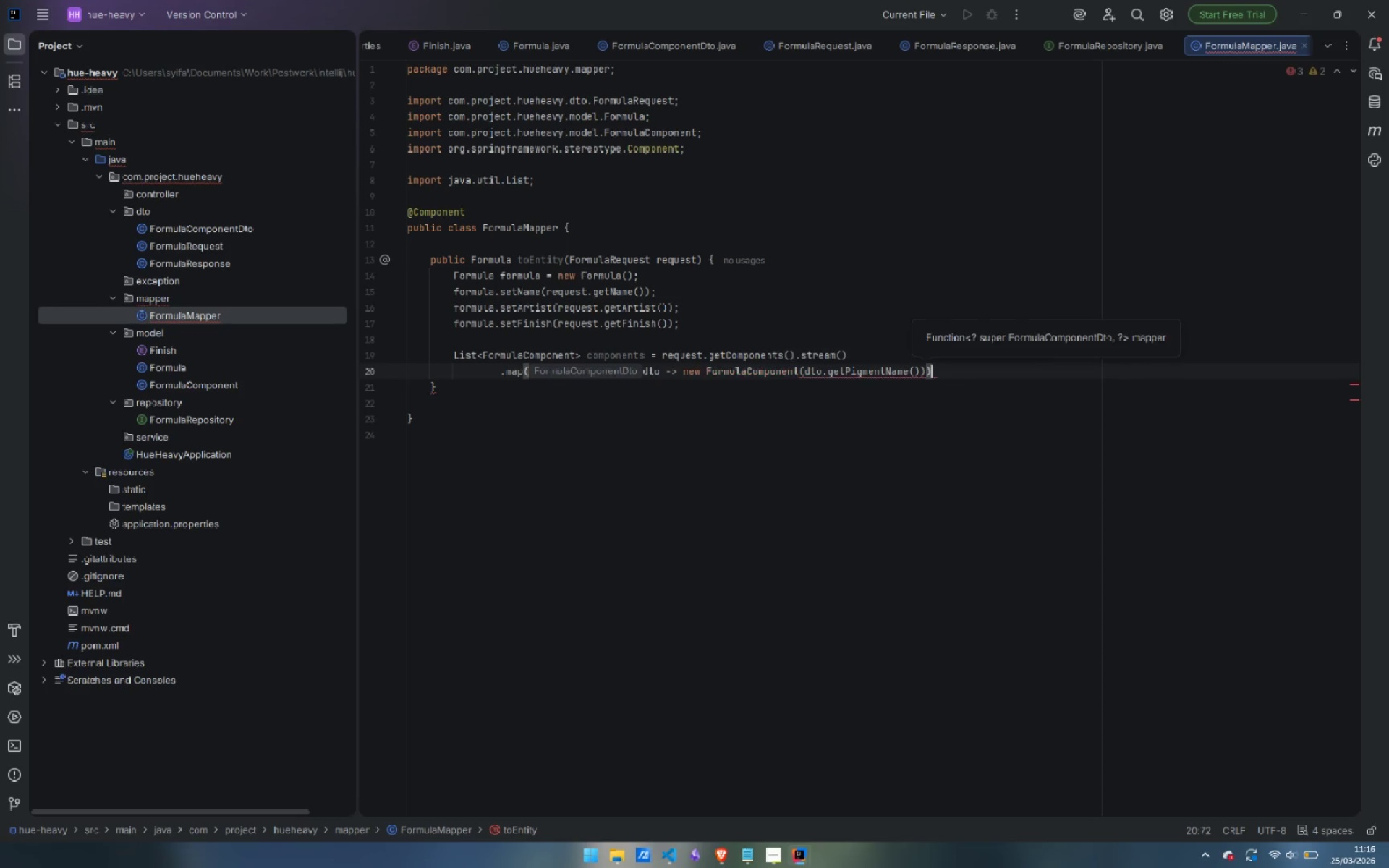 
key(Control+ArrowLeft)
 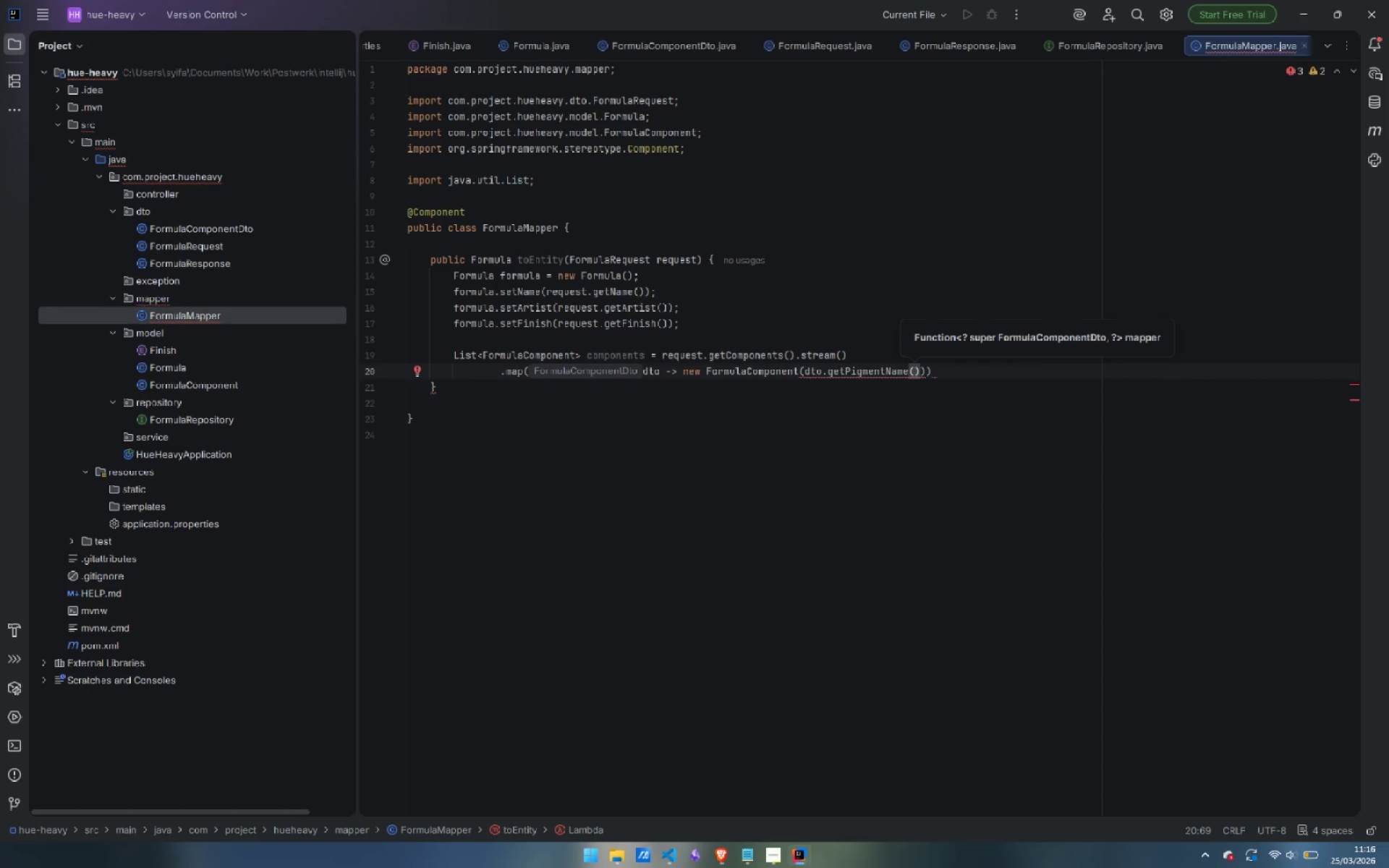 
key(ArrowRight)
 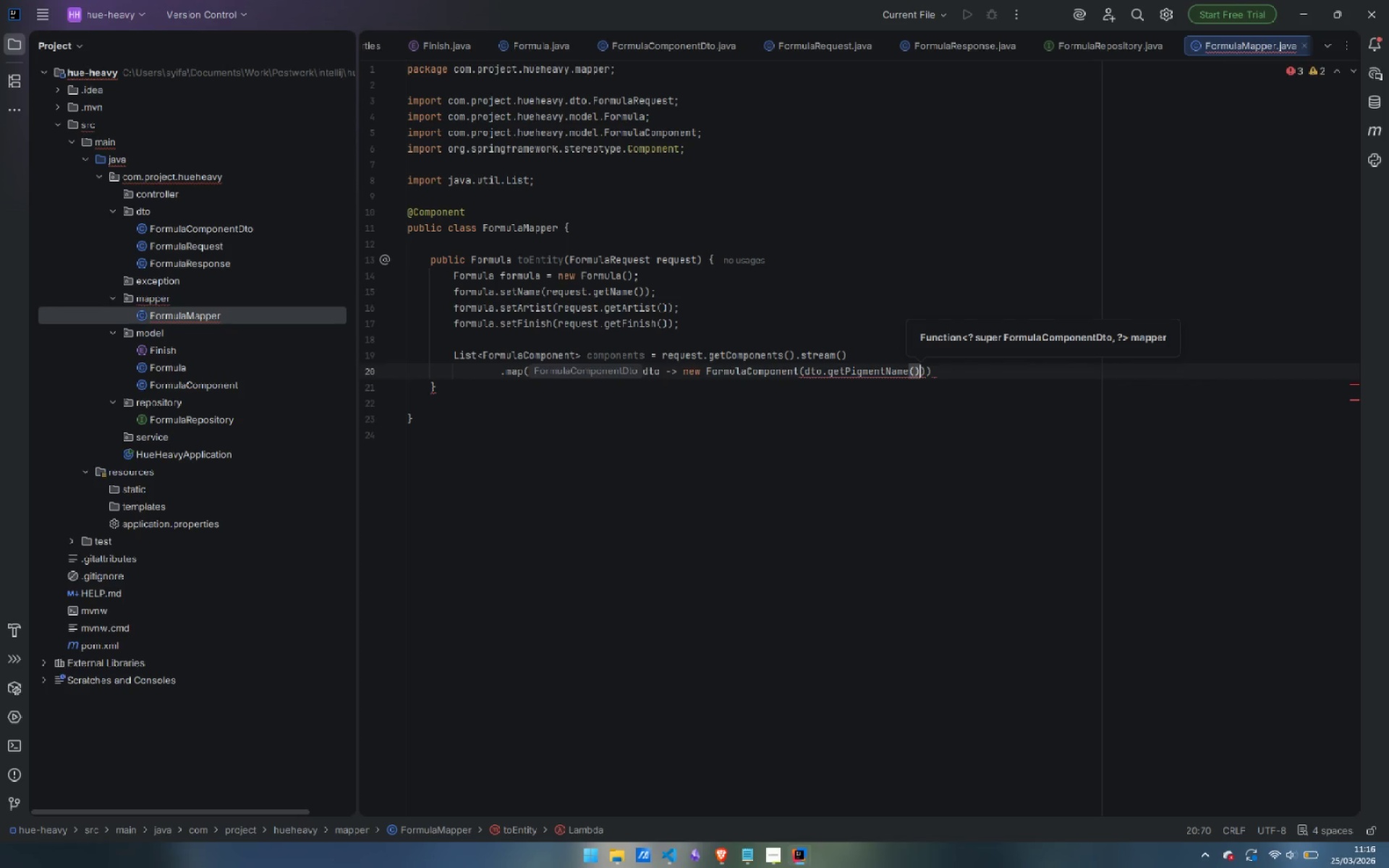 
type(, dto.getAmountMl(), formula)
 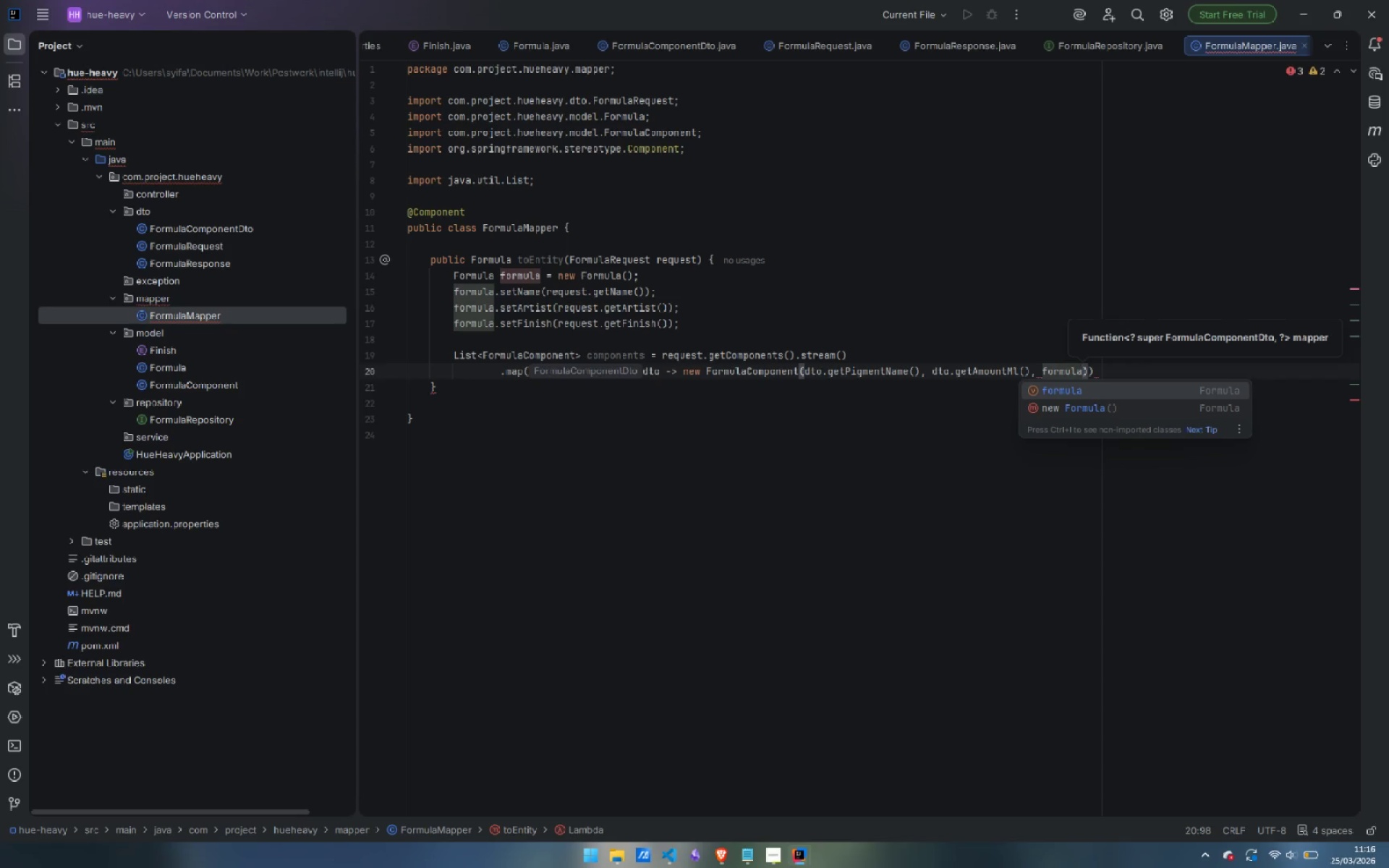 
key(ArrowRight)
 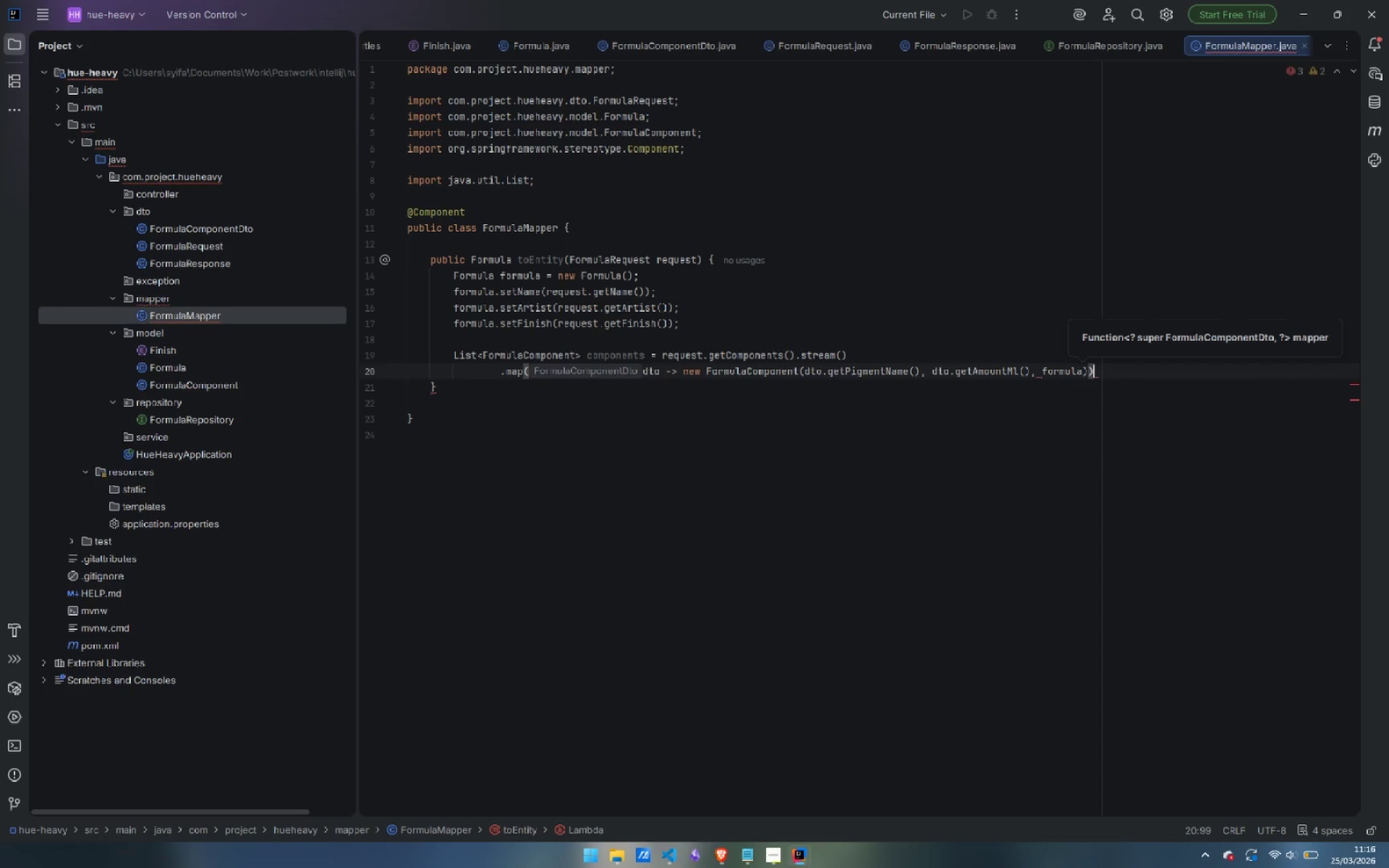 
key(ArrowRight)
 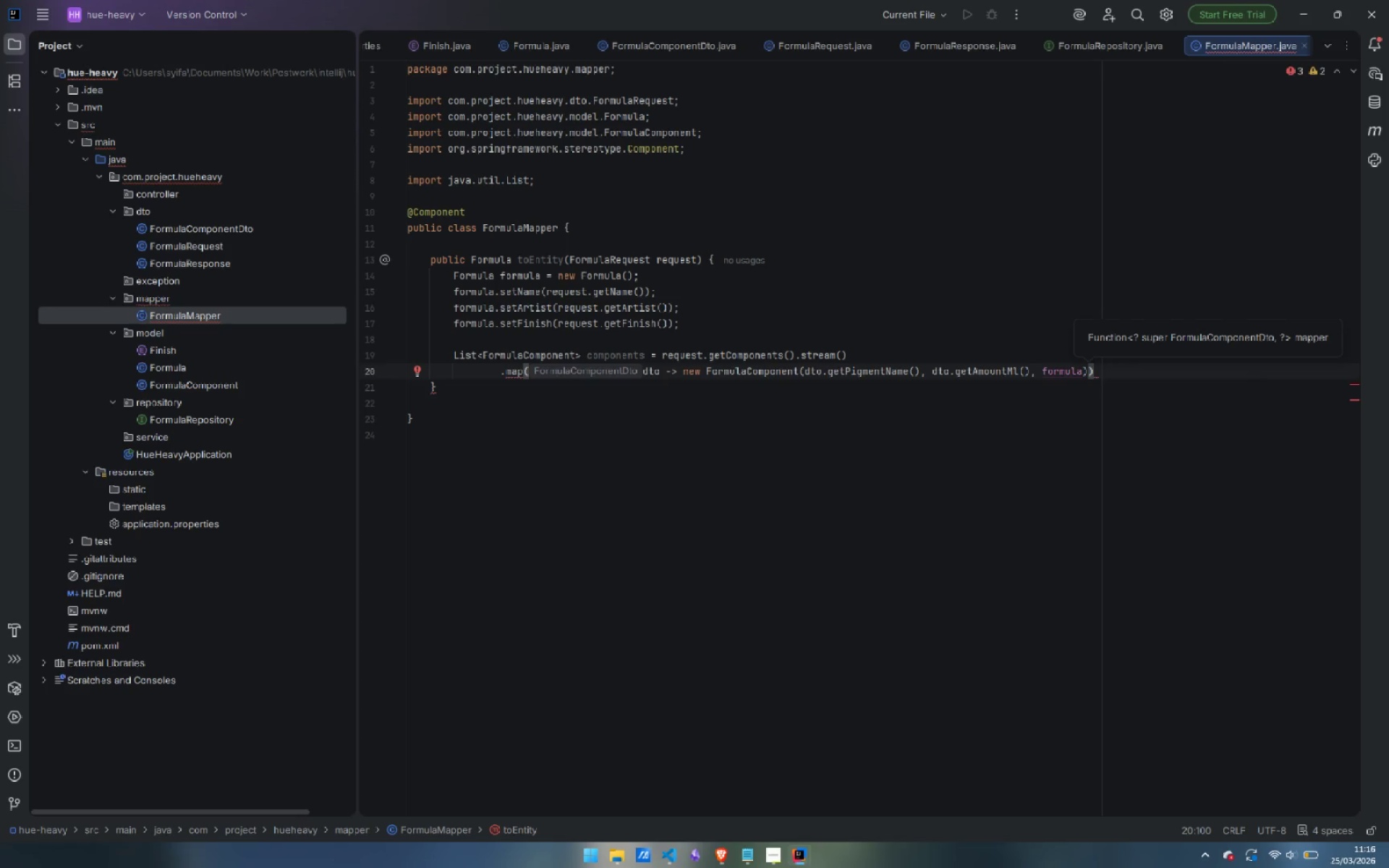 
key(Enter)
 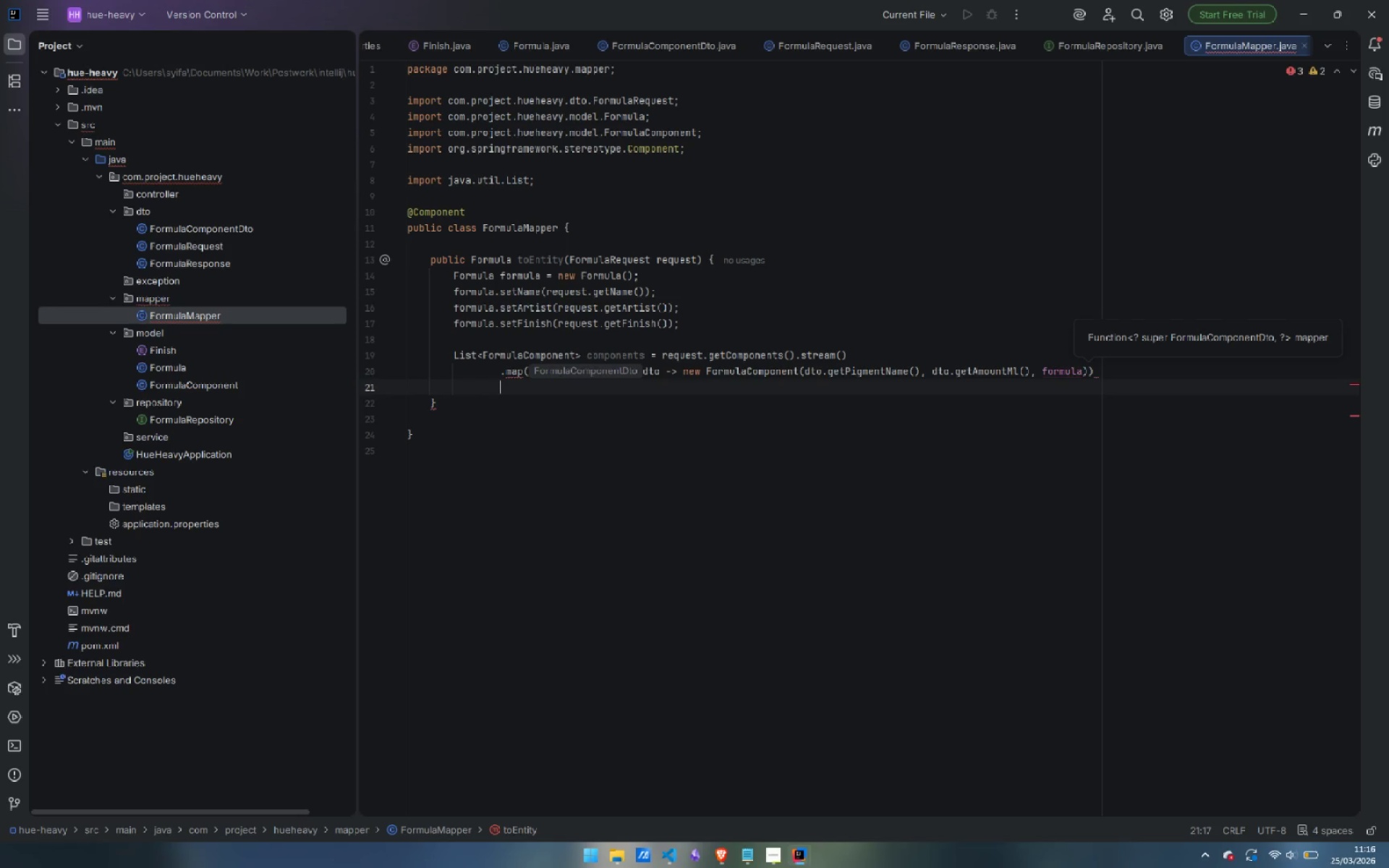 
type(.toList();)
 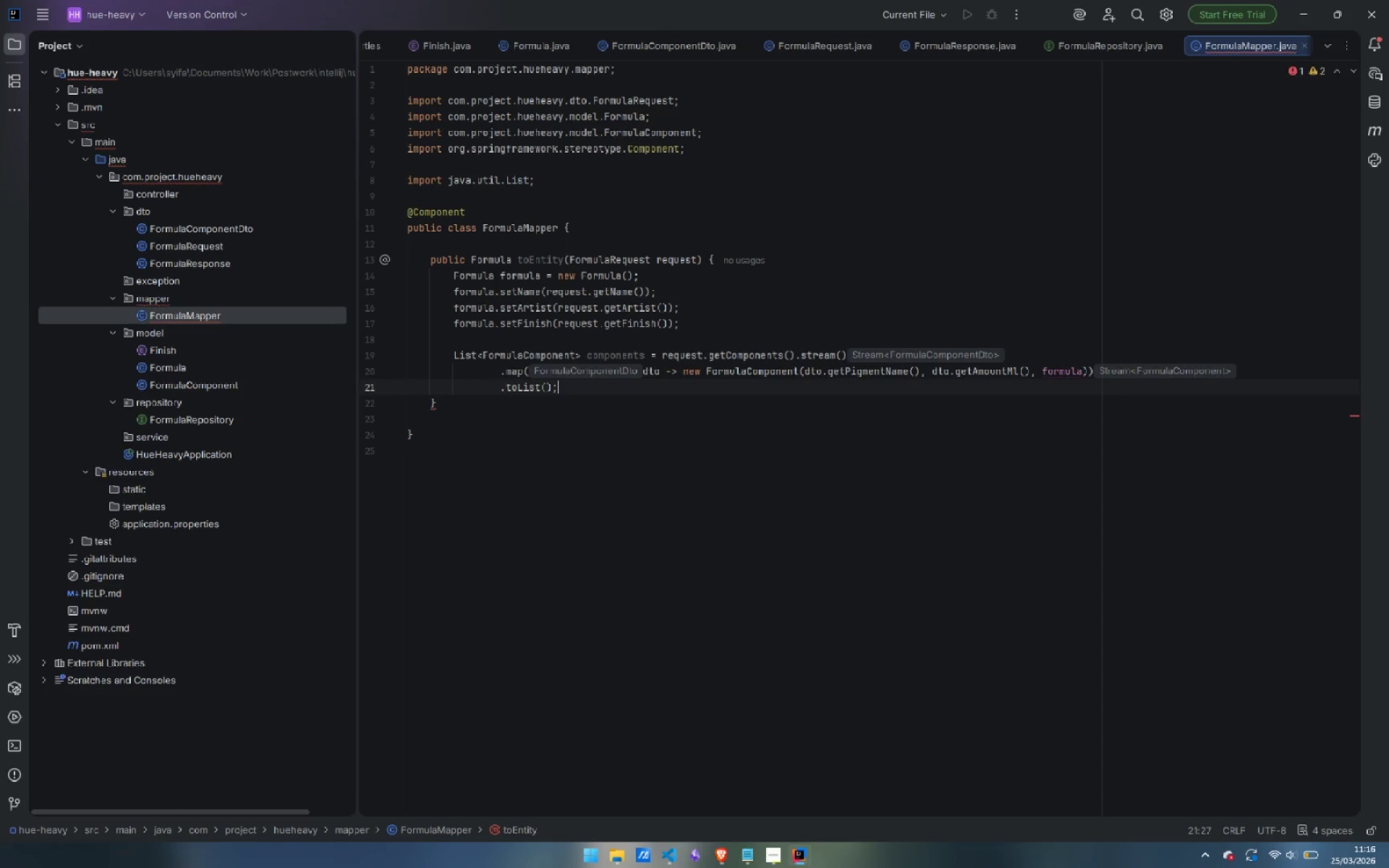 
key(Enter)
 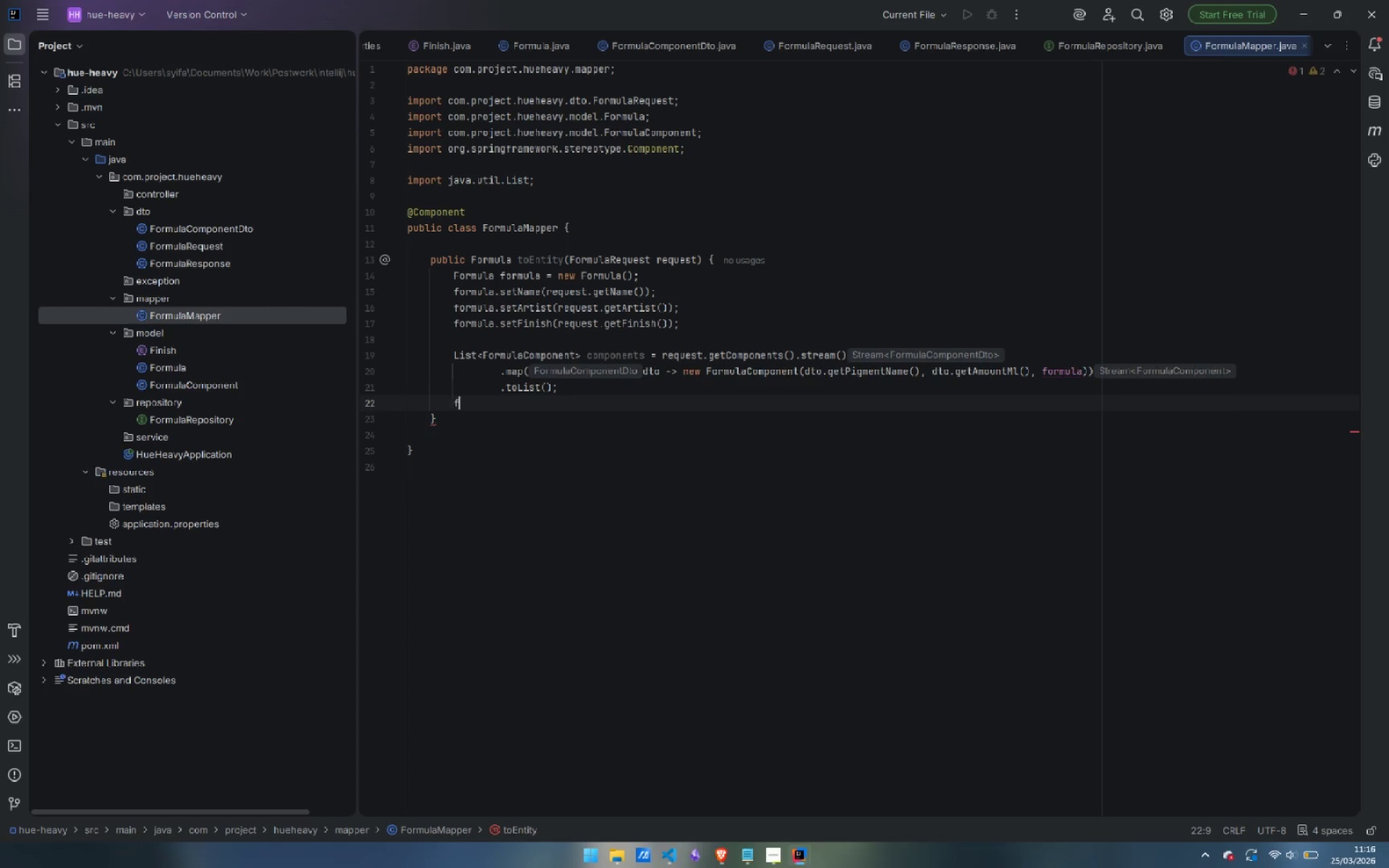 
type(formula.setComponents(components)
 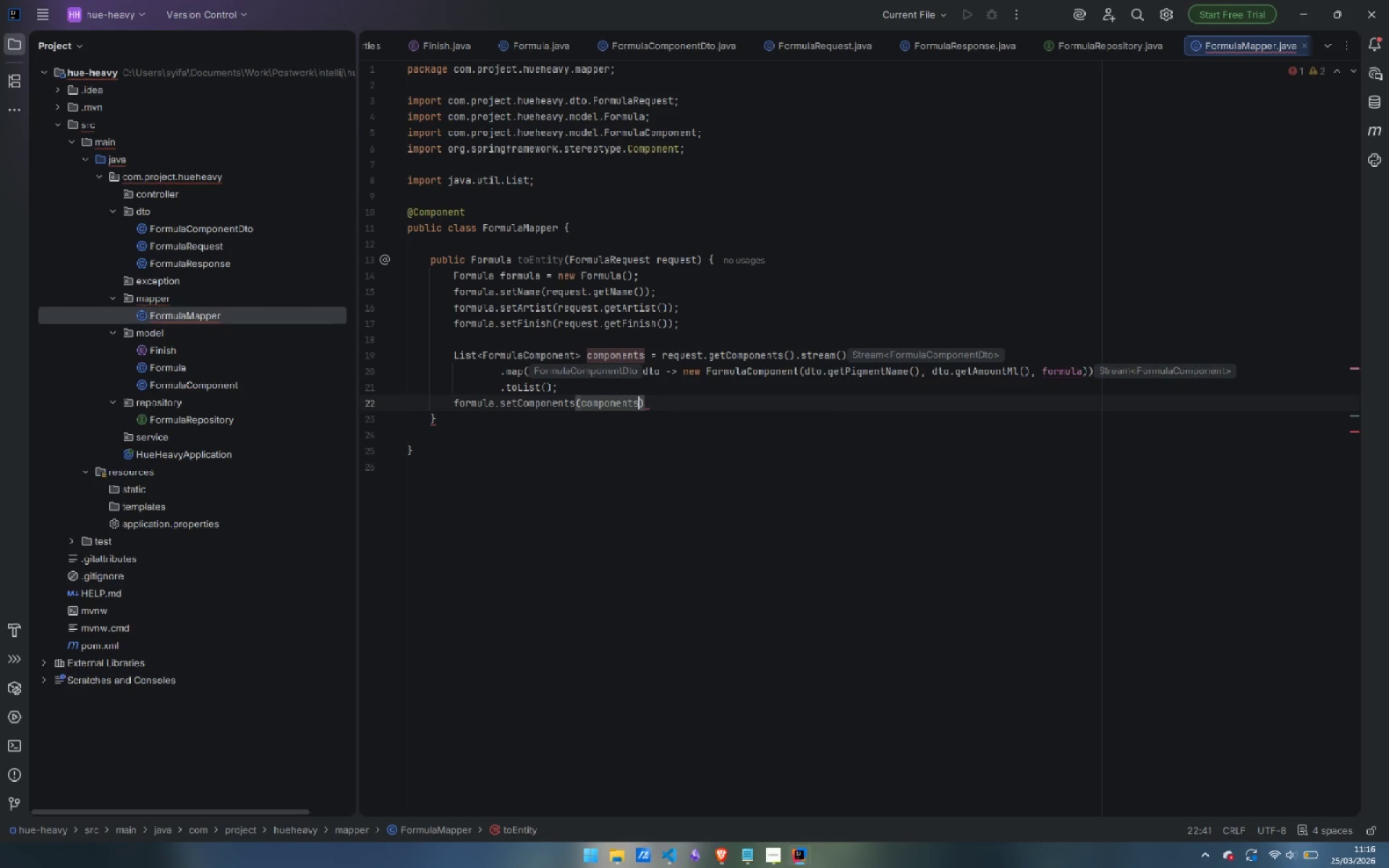 
key(ArrowRight)
 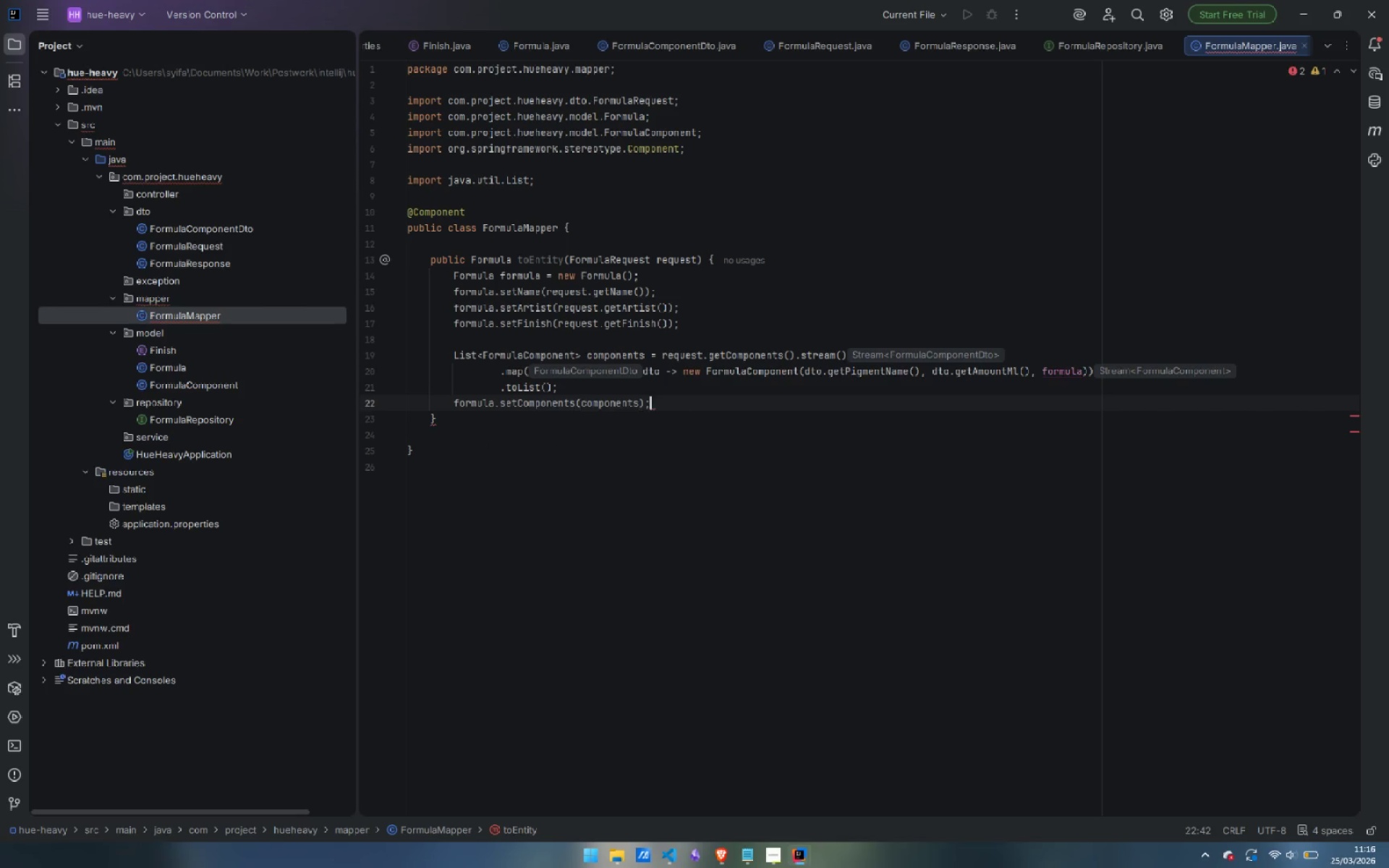 
key(Semicolon)
 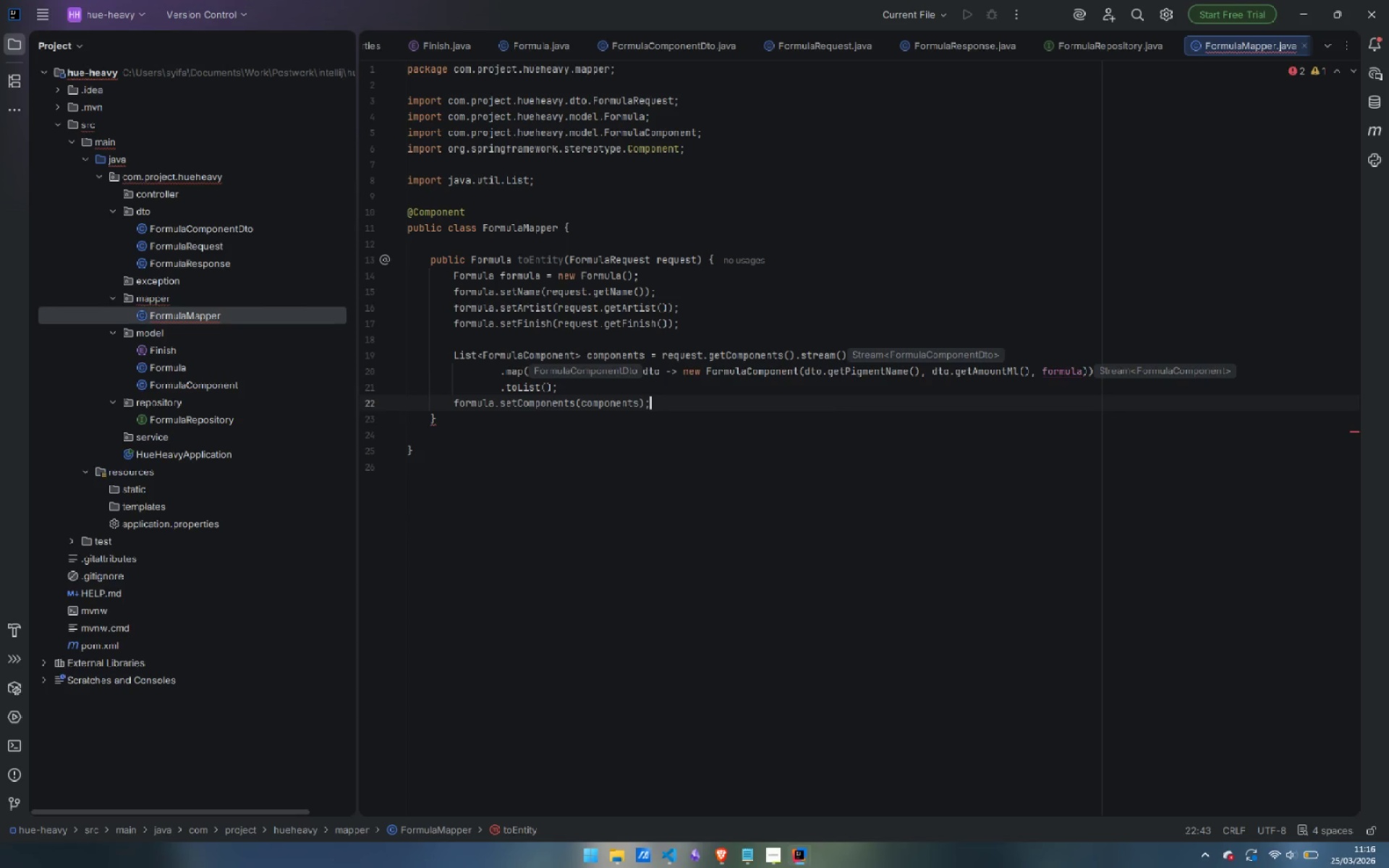 
key(Enter)
 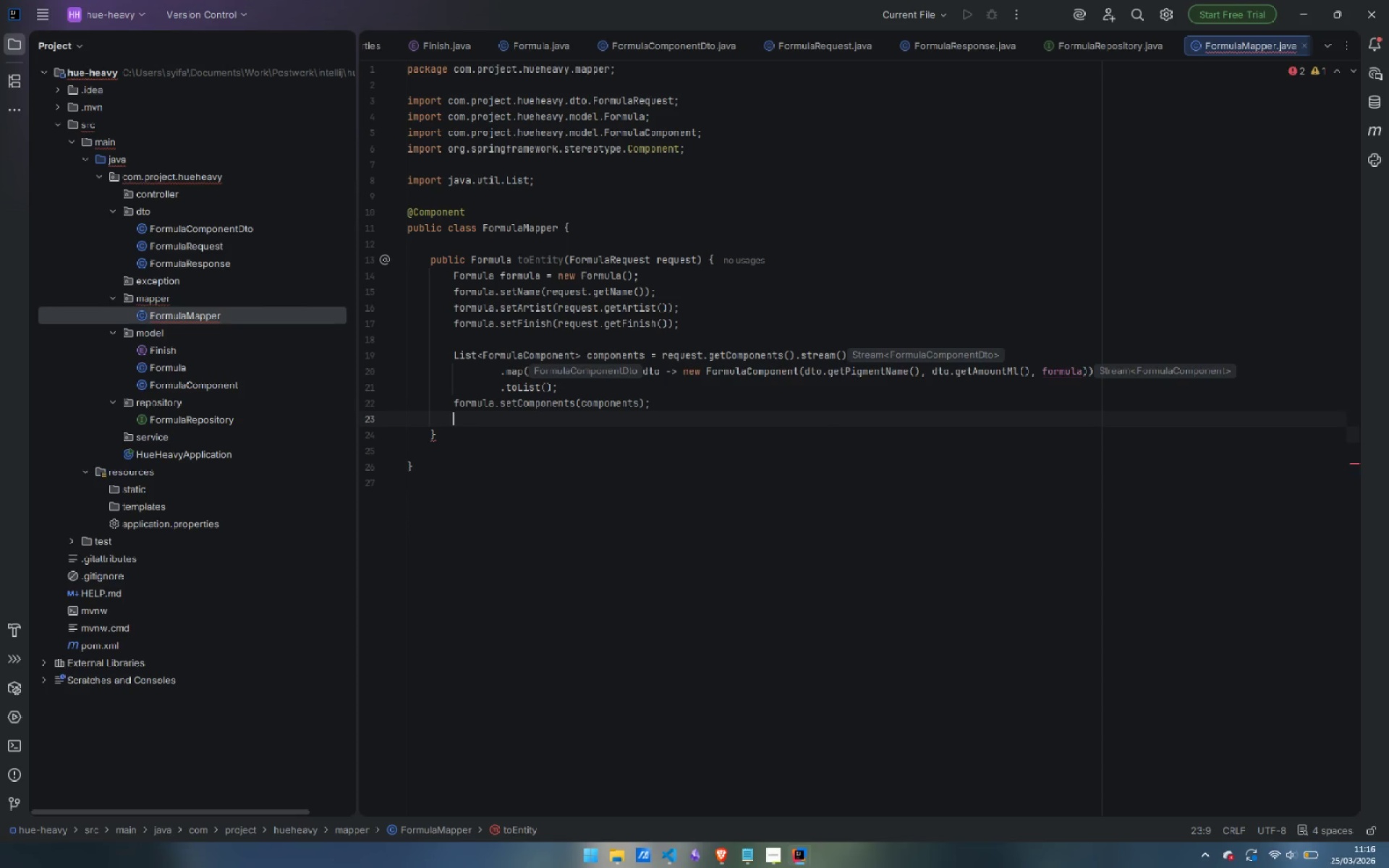 
key(Enter)
 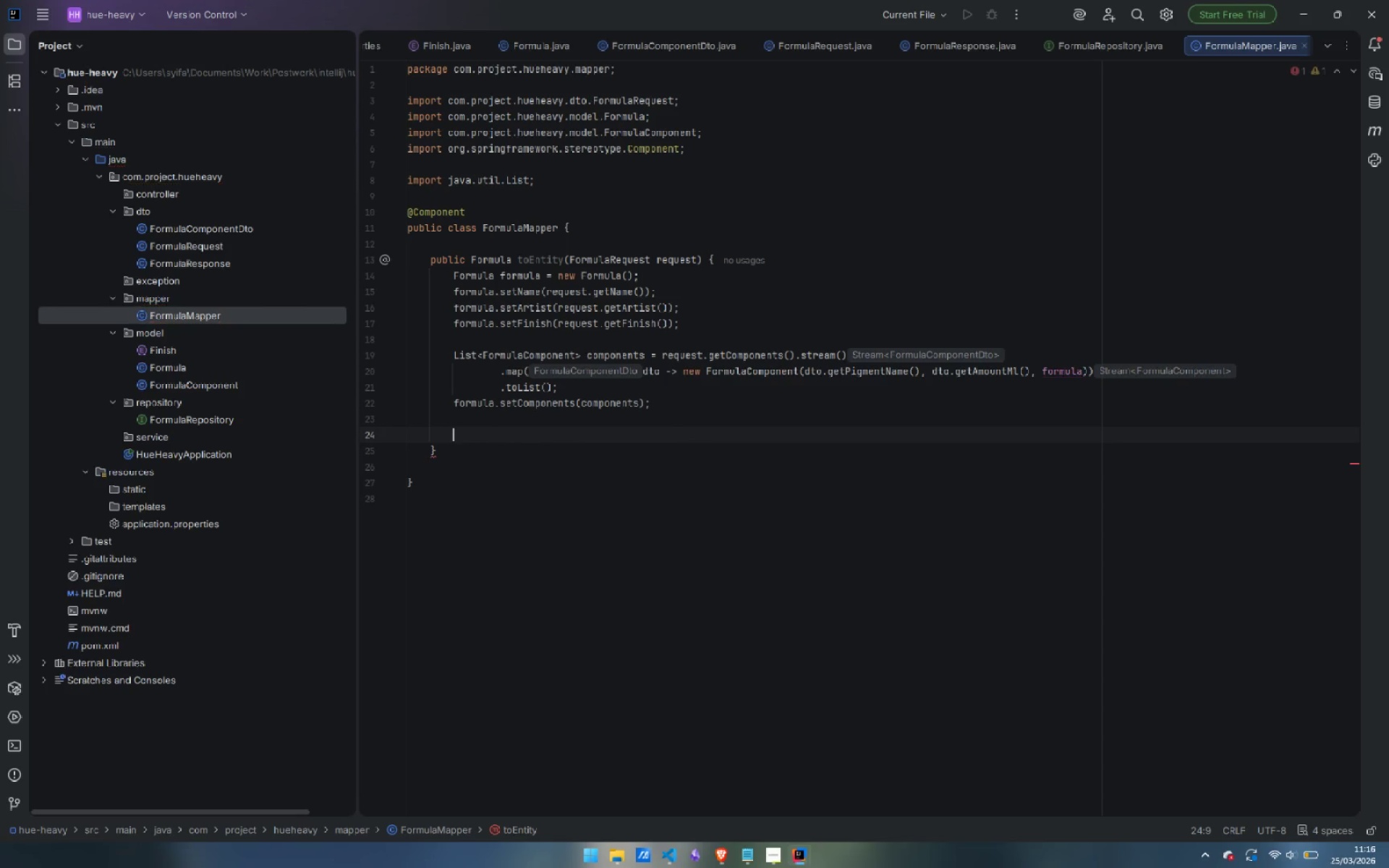 
type(return formula;)
 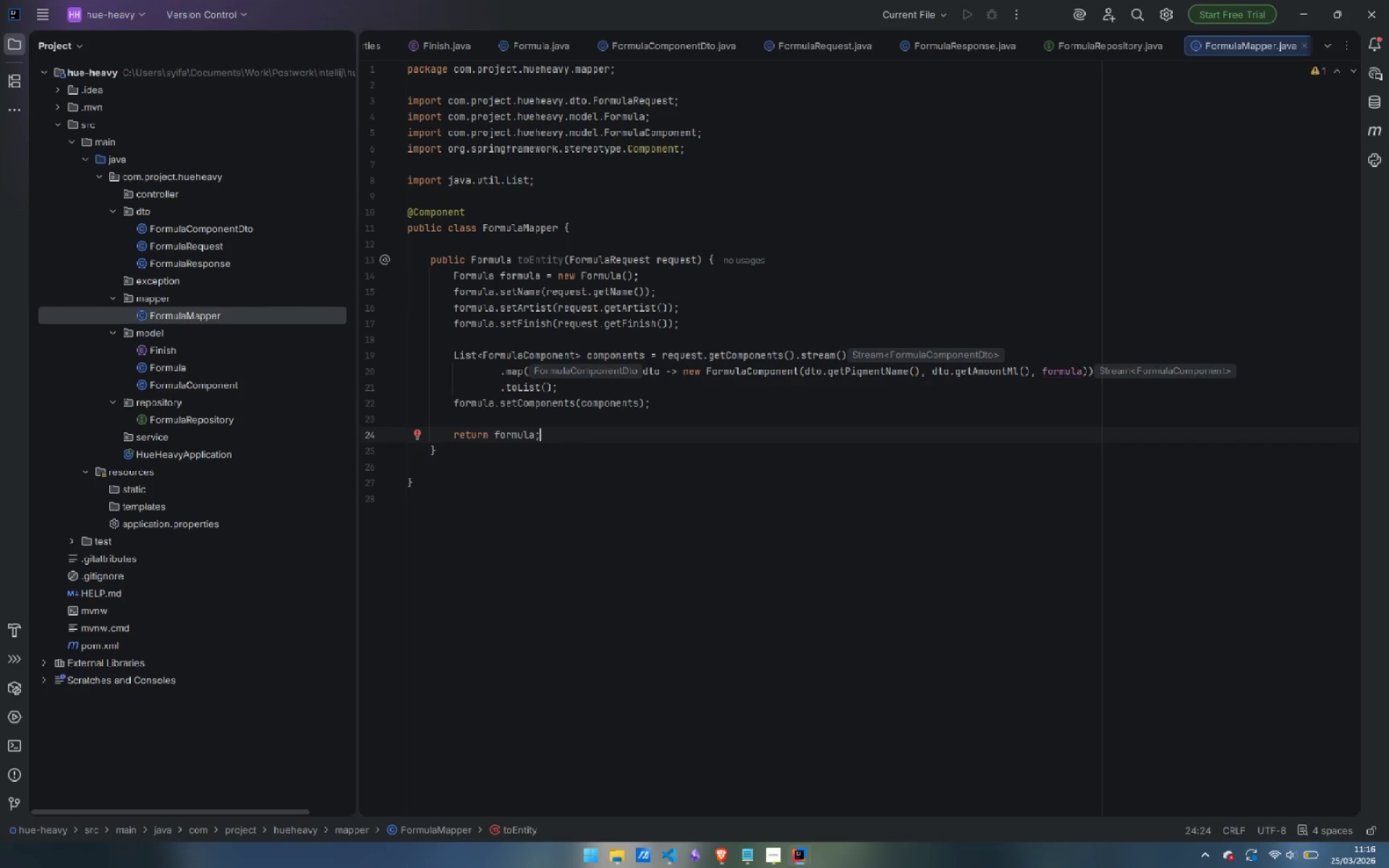 
key(ArrowDown)
 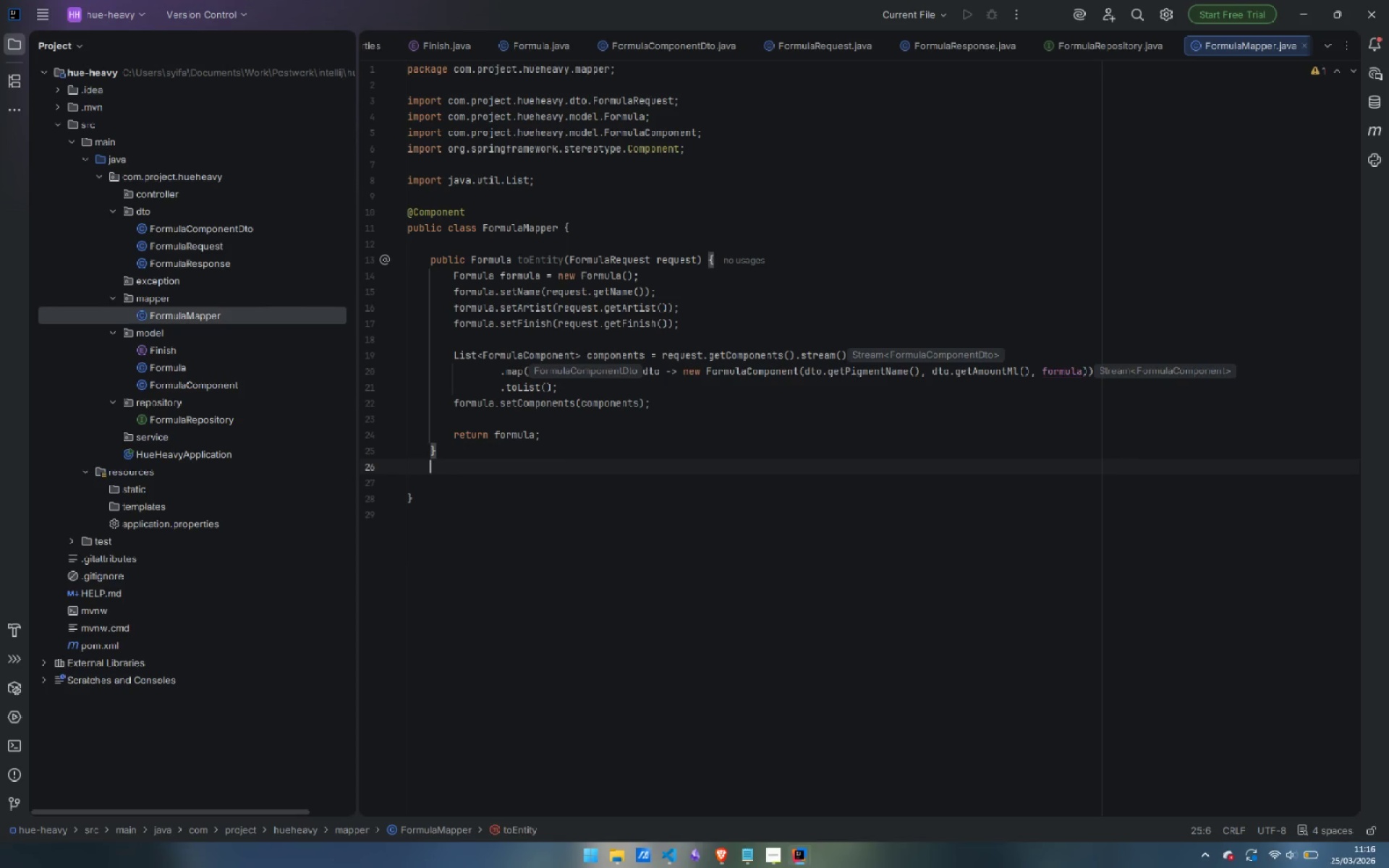 
key(Enter)
 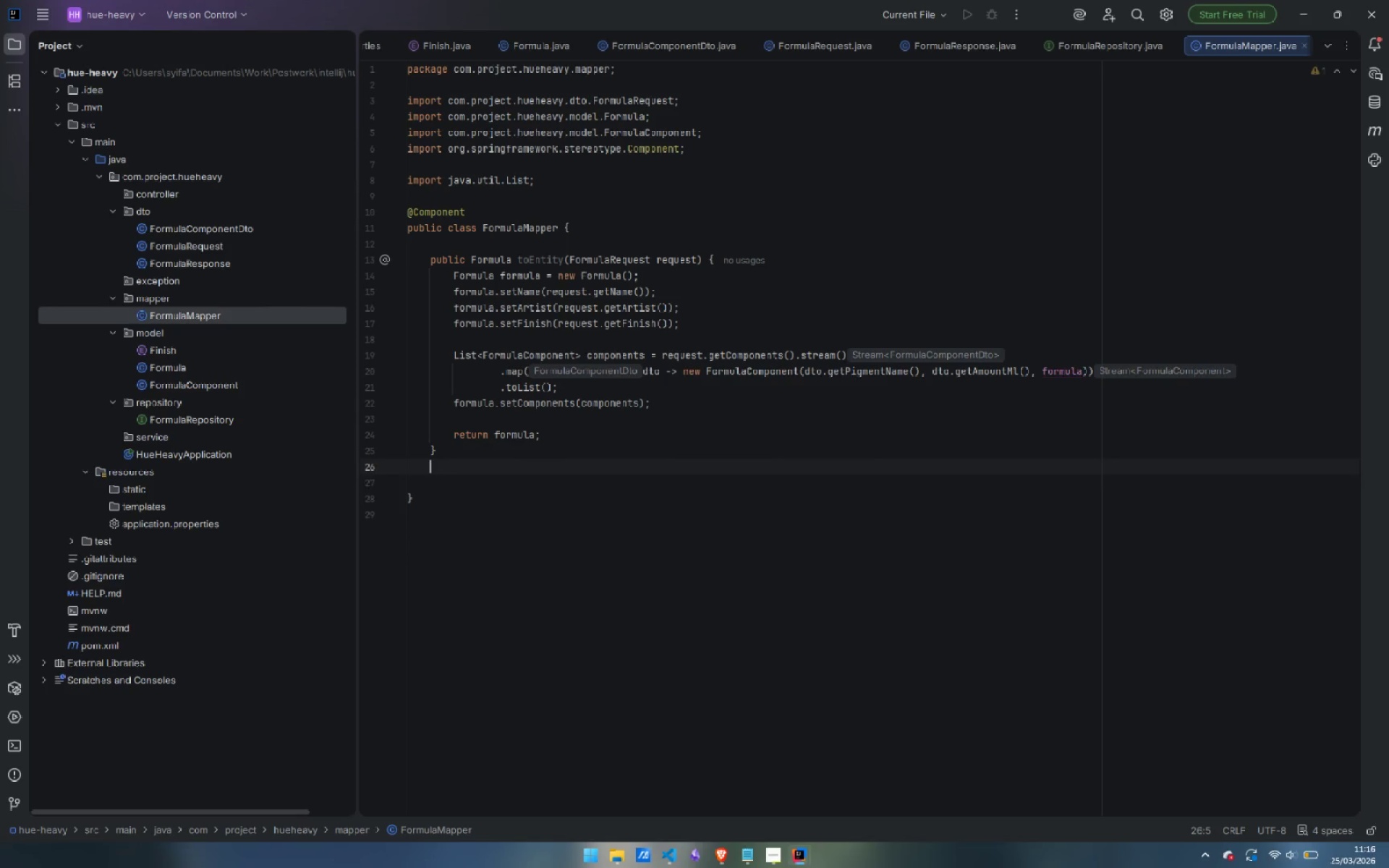 
key(Enter)
 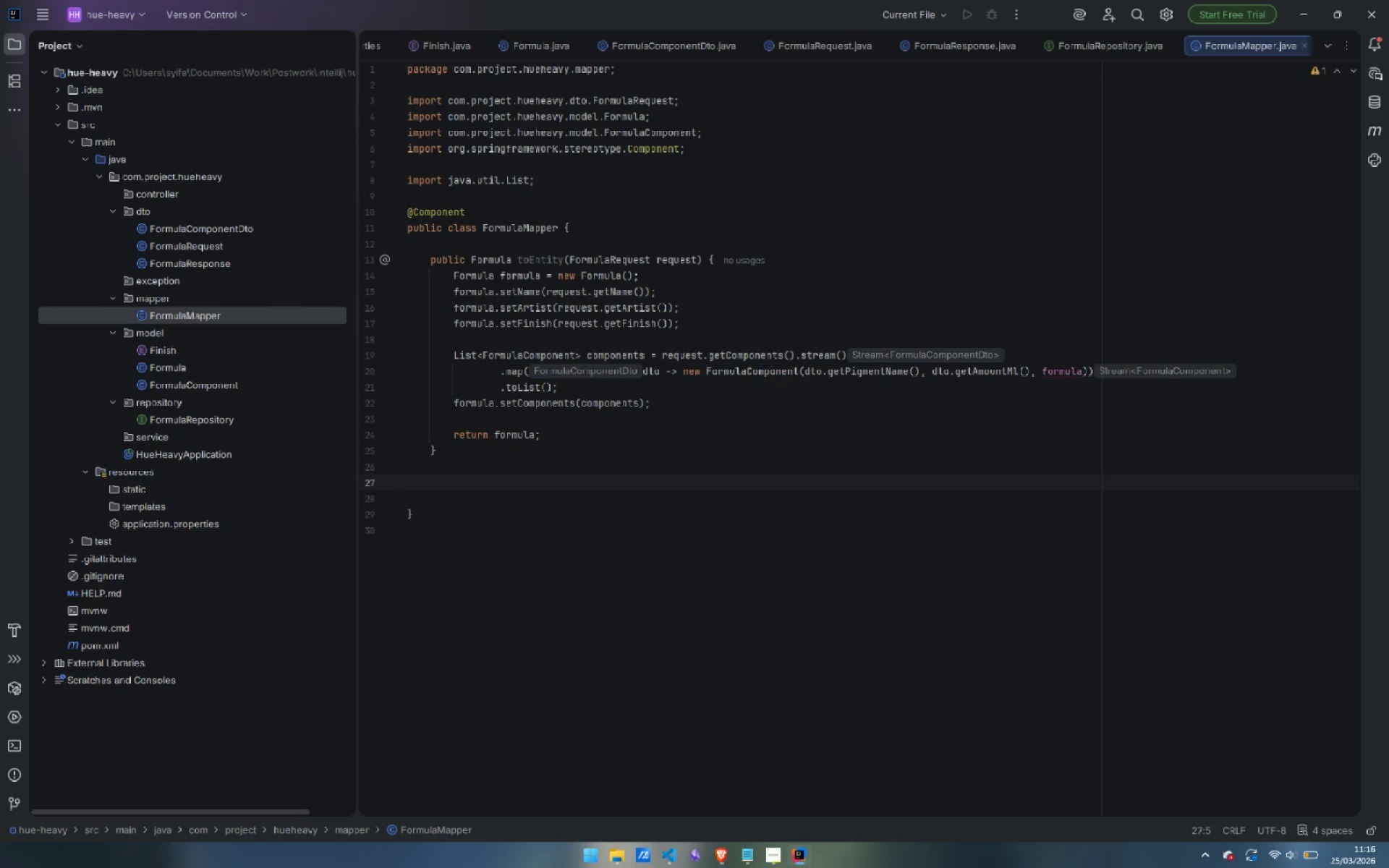 
wait(5.36)
 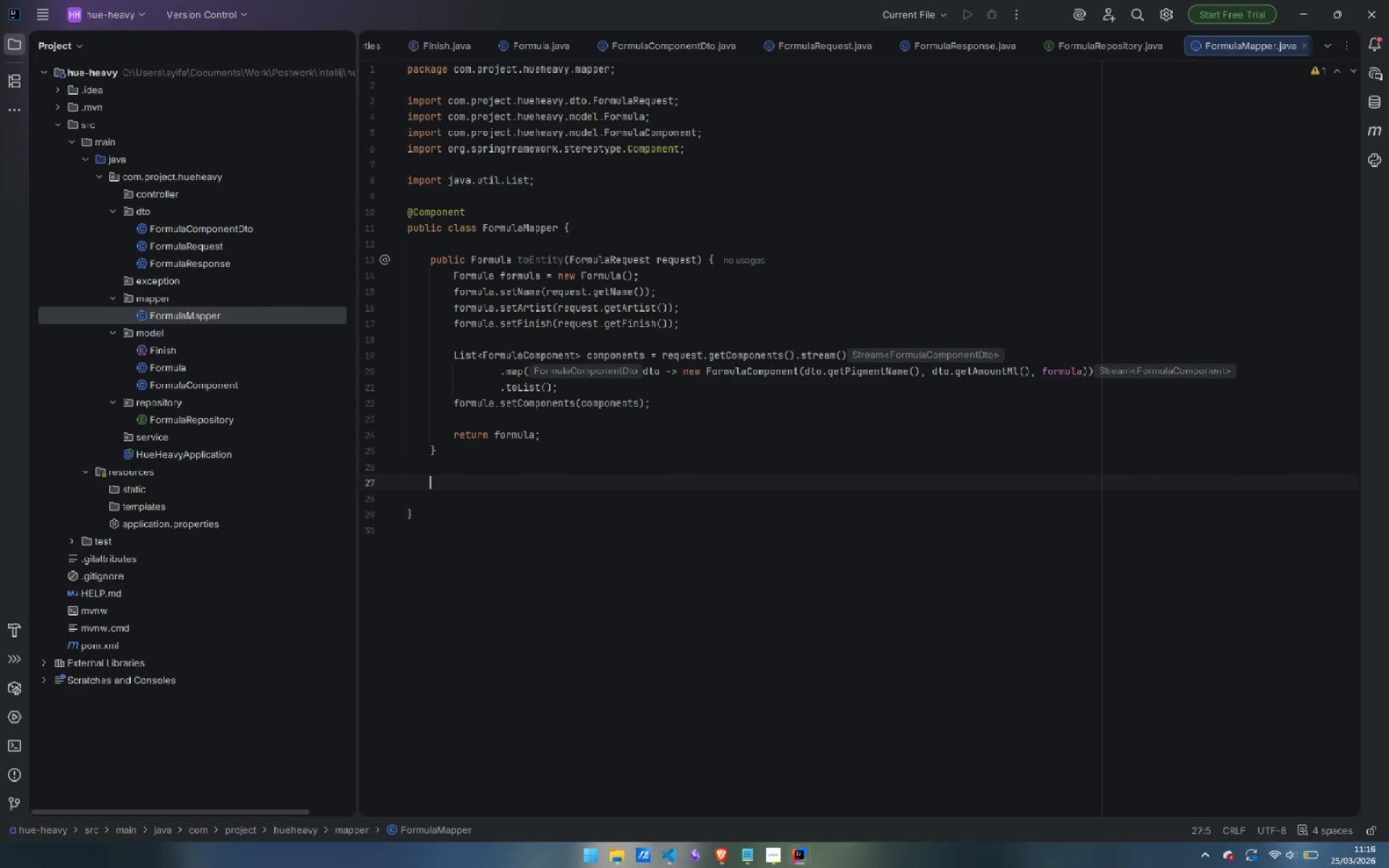 
type(public Formula)
 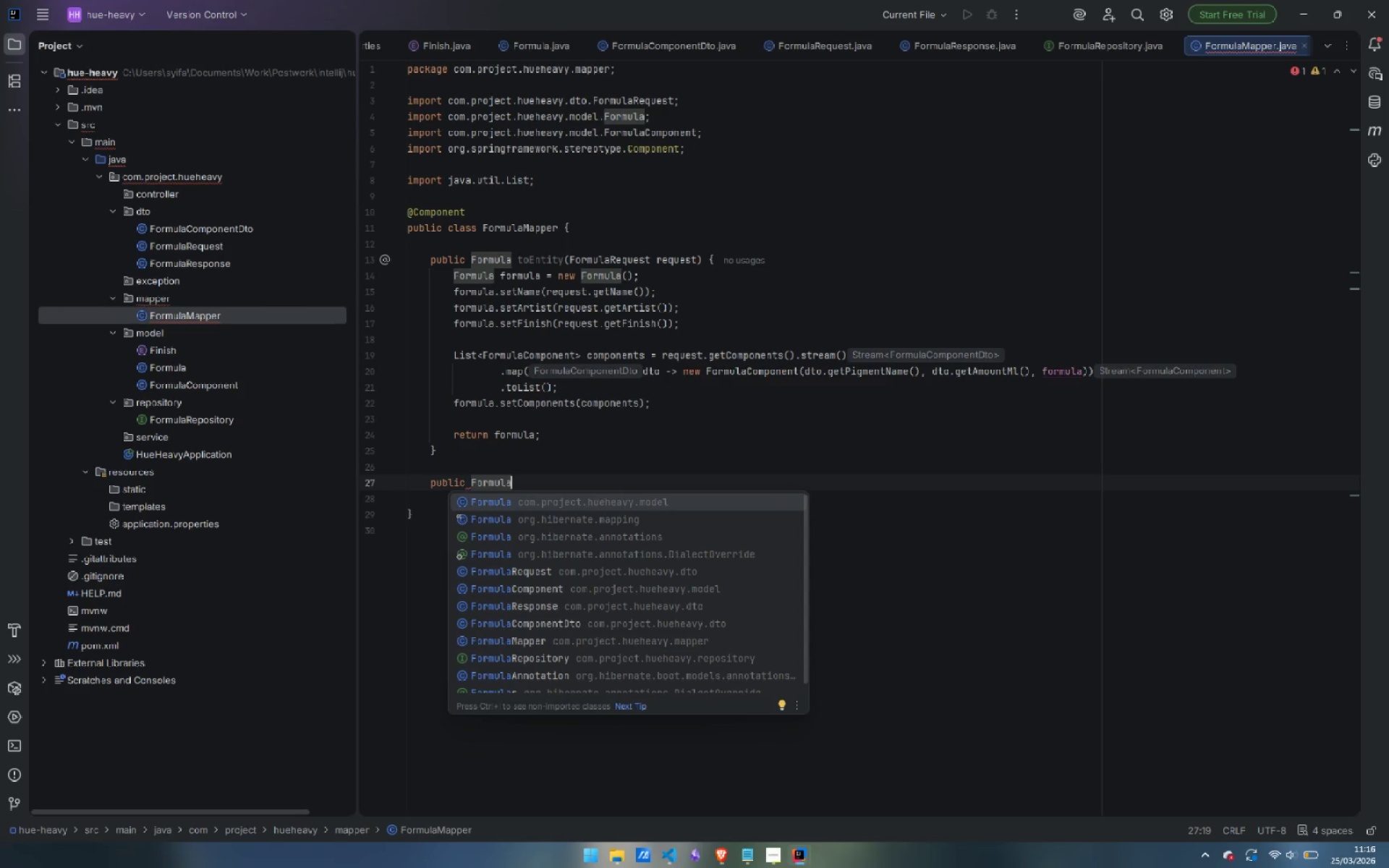 
wait(6.22)
 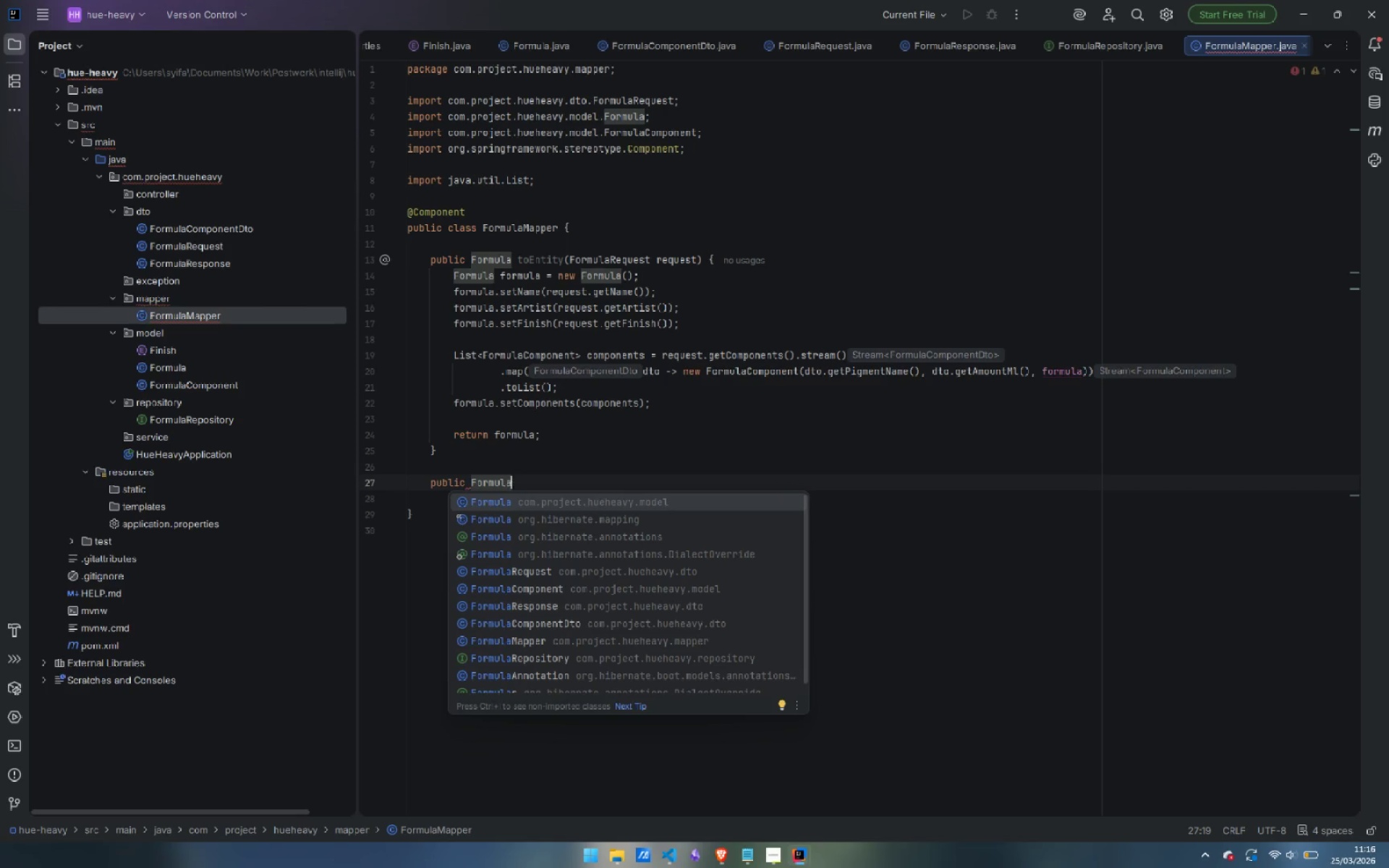 
type(Response toRe)
 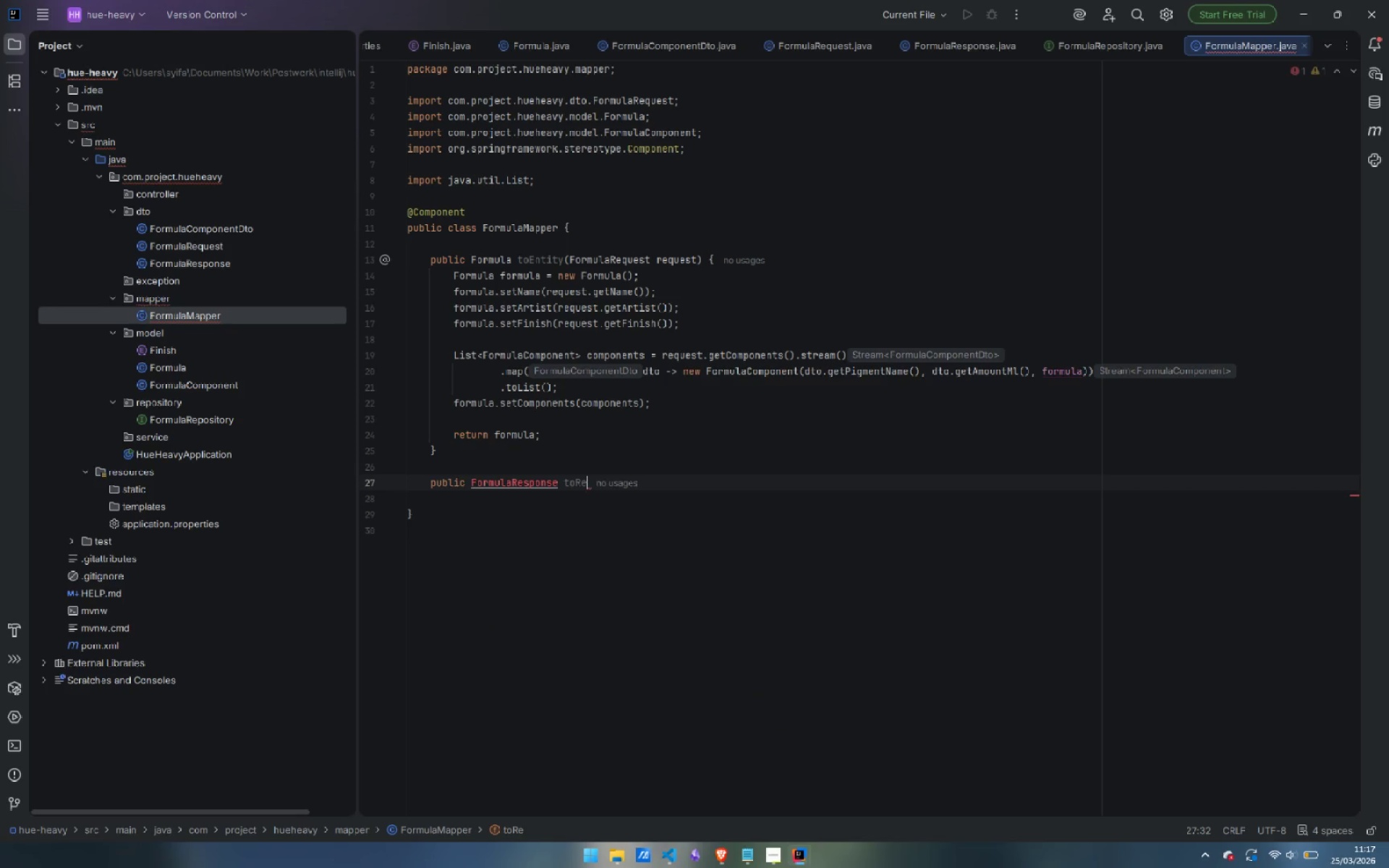 
key(Control+Period)
 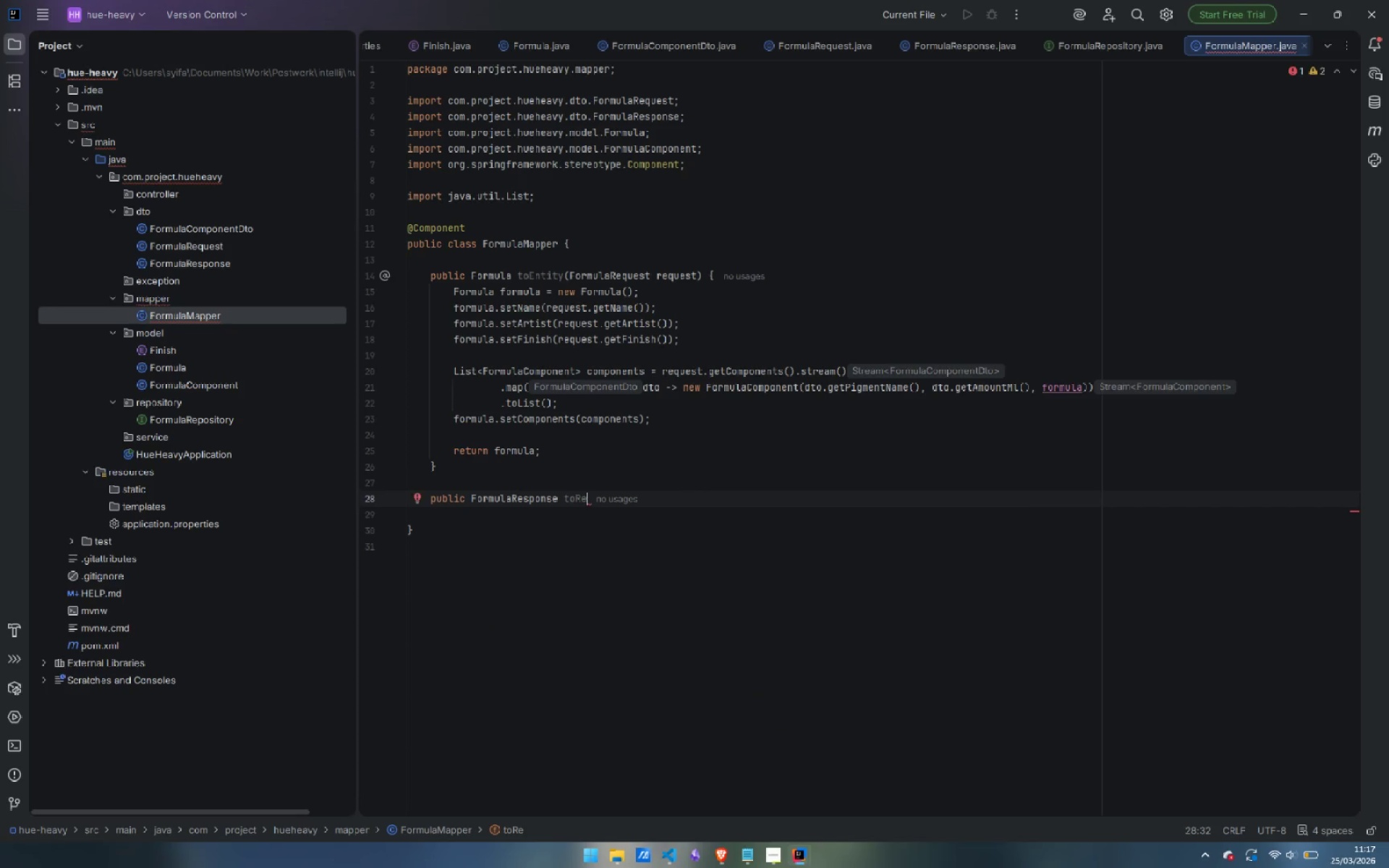 
type(sponse(Formula formula)
 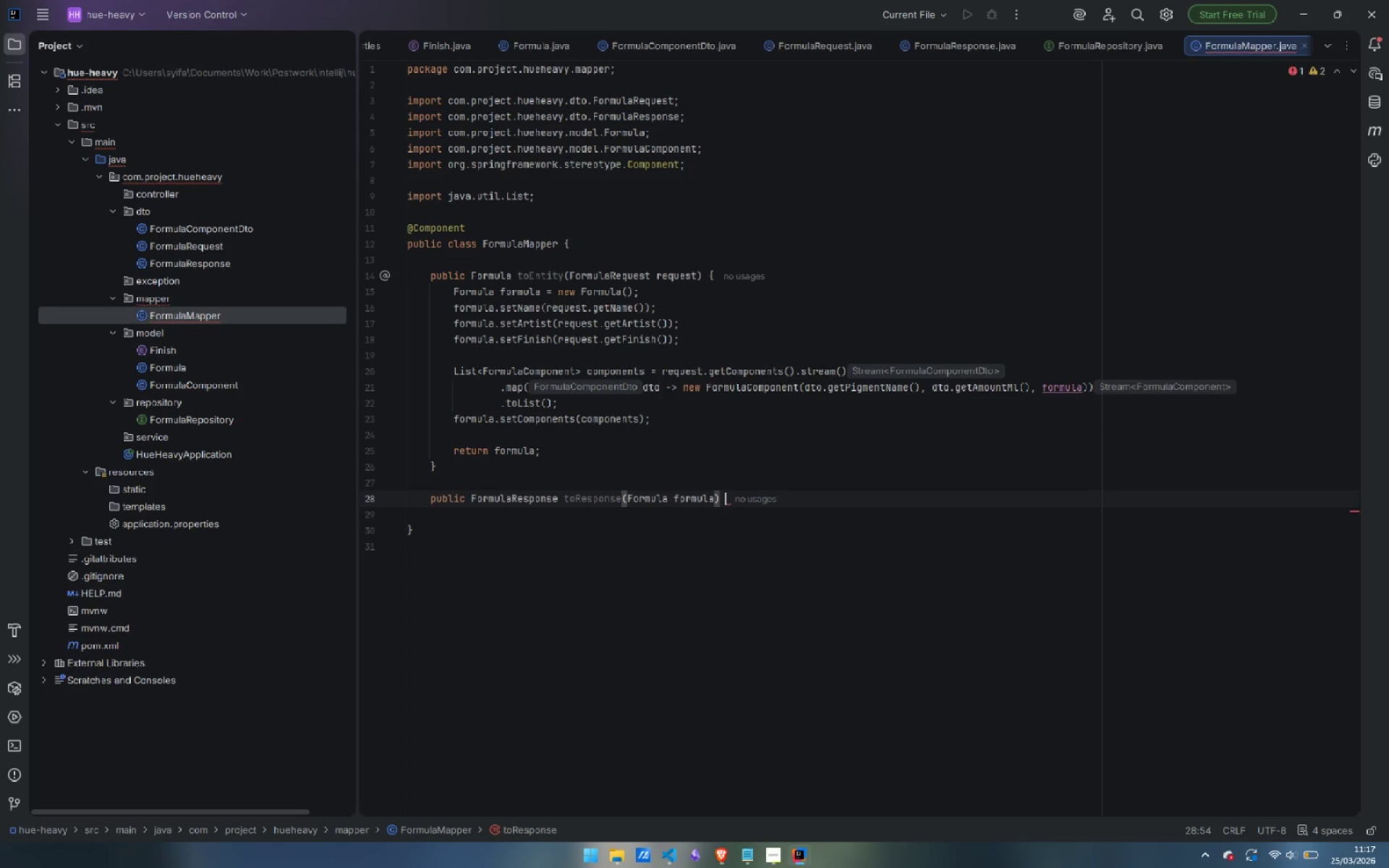 
 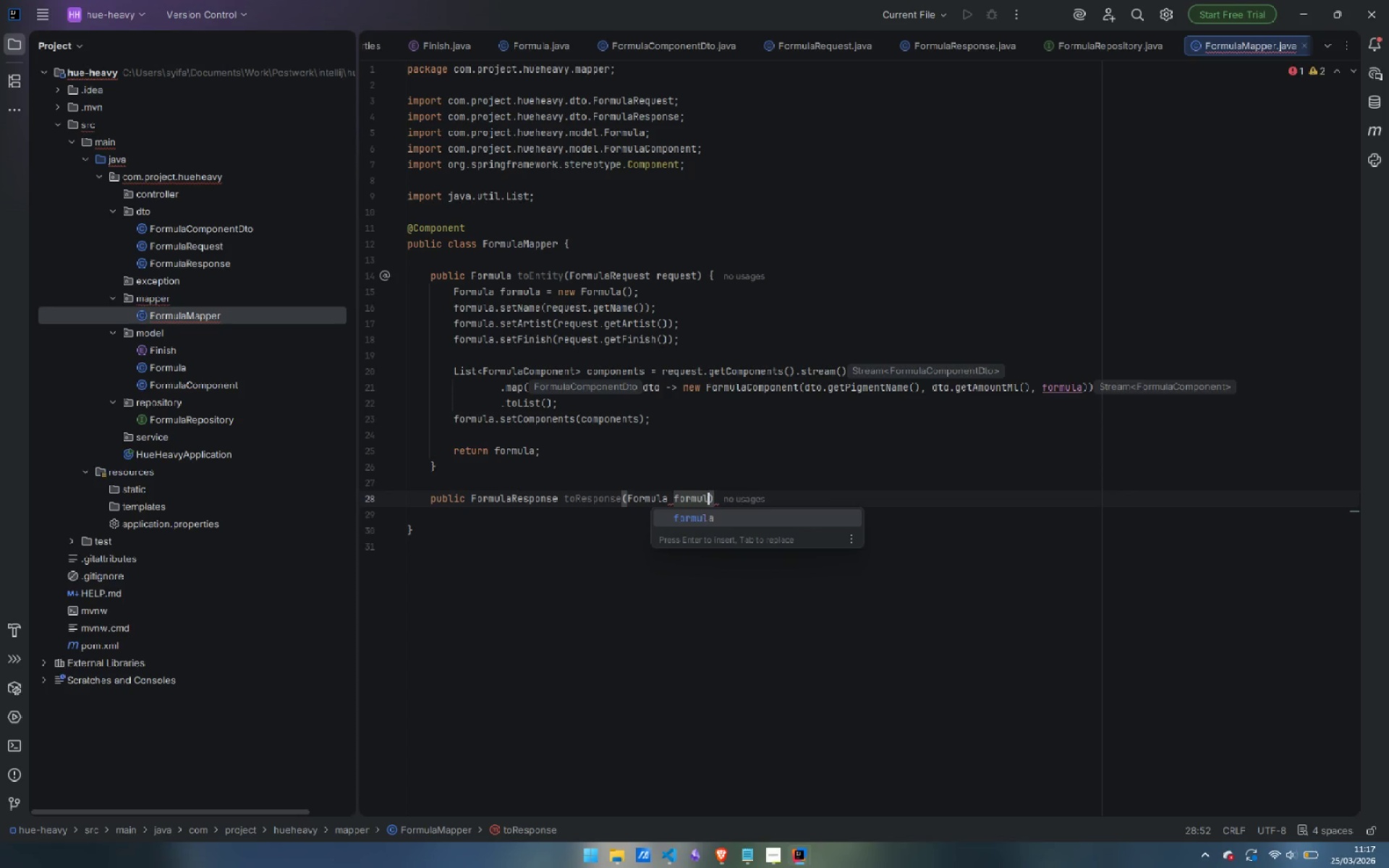 
key(ArrowRight)
 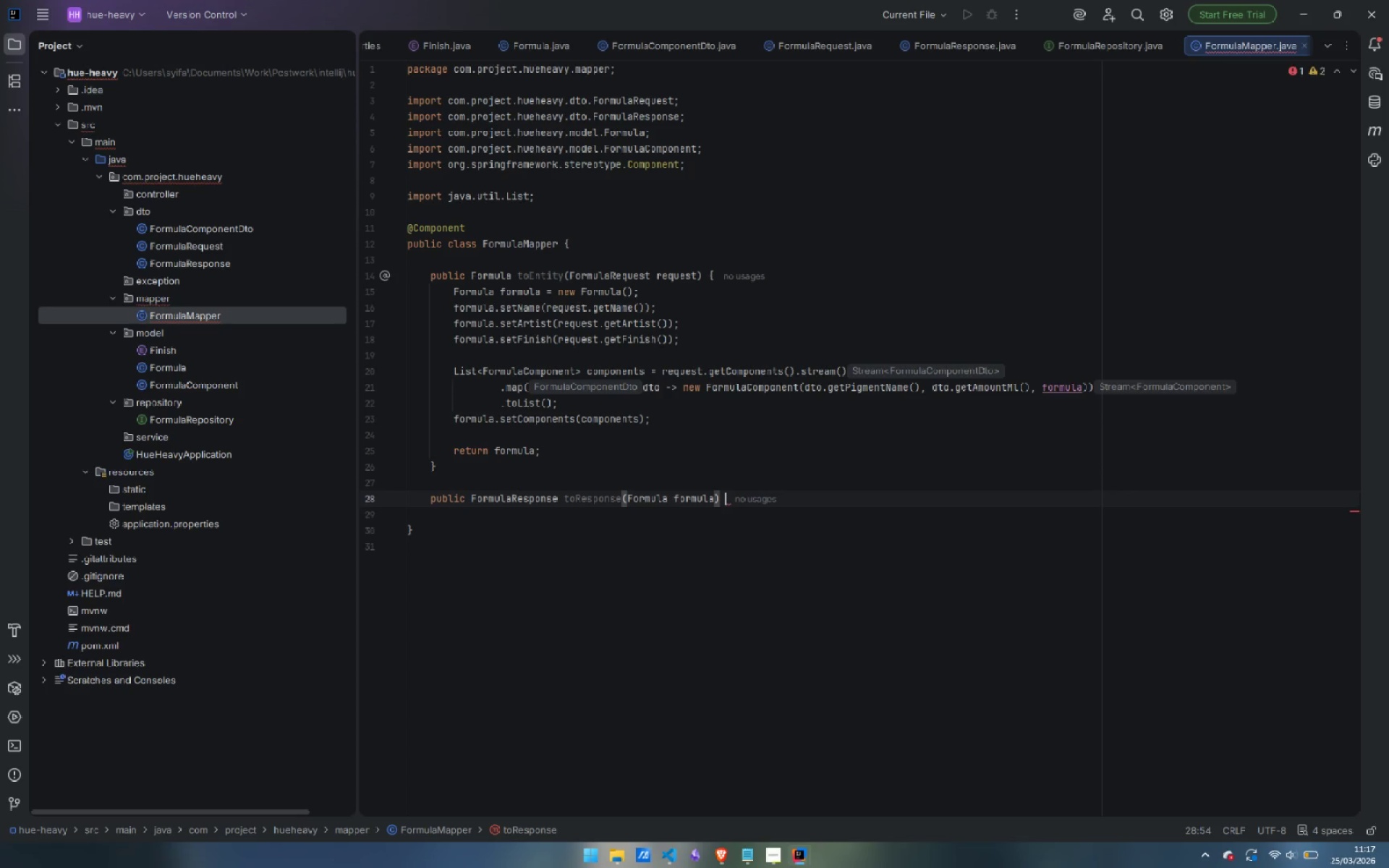 
key(Space)
 